 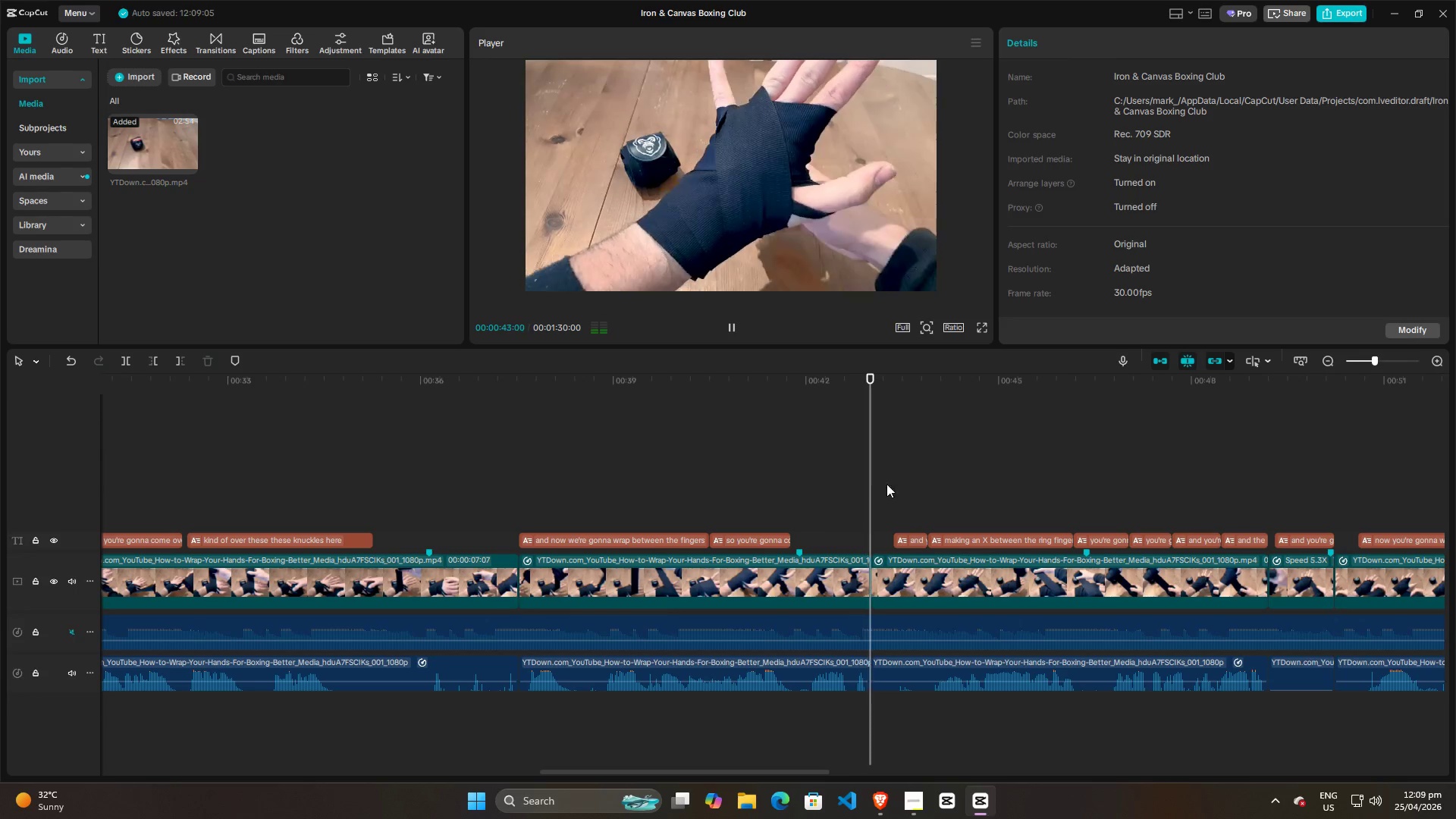 
hold_key(key=ControlLeft, duration=1.52)
 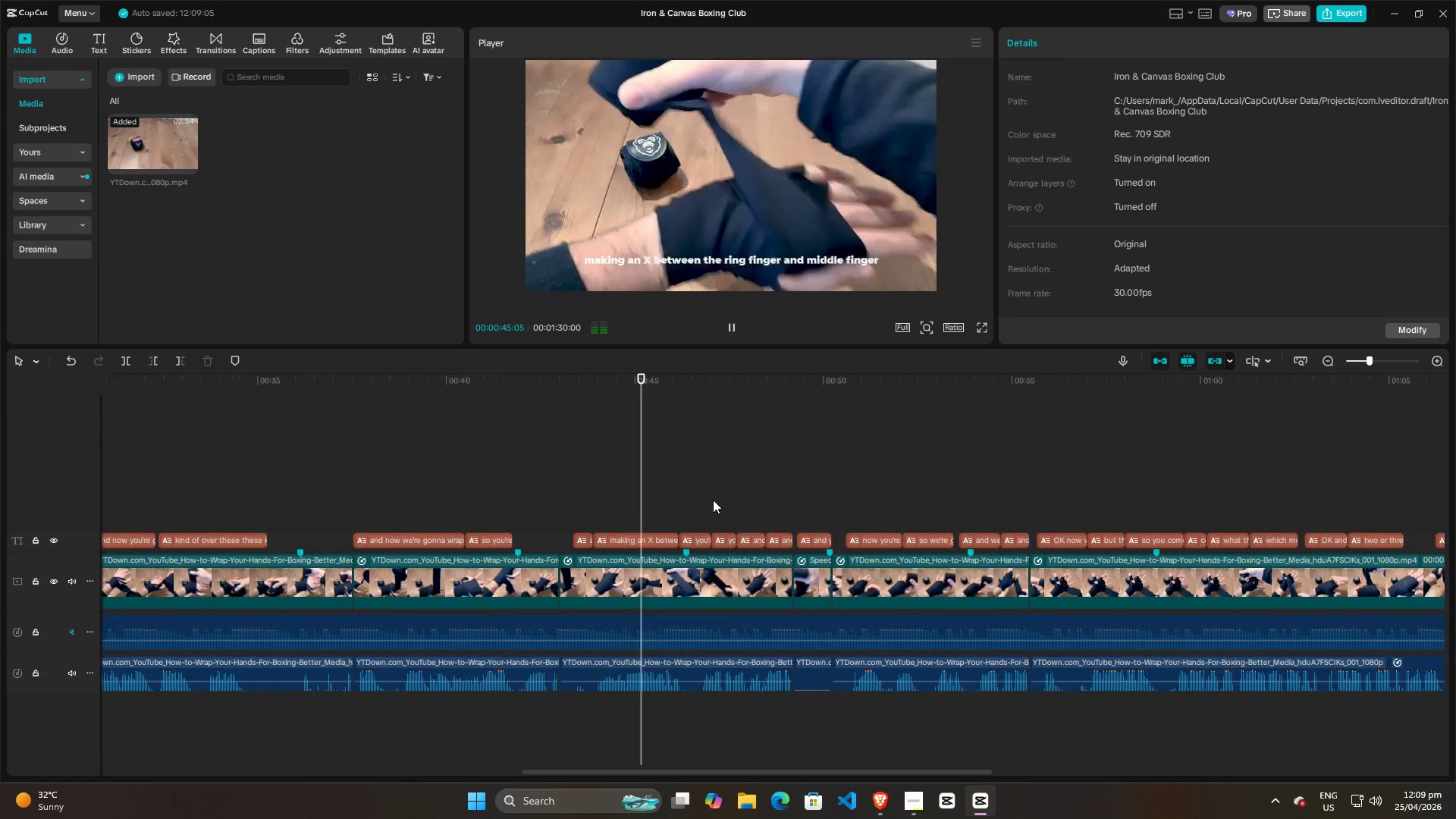 
hold_key(key=ControlLeft, duration=1.51)
 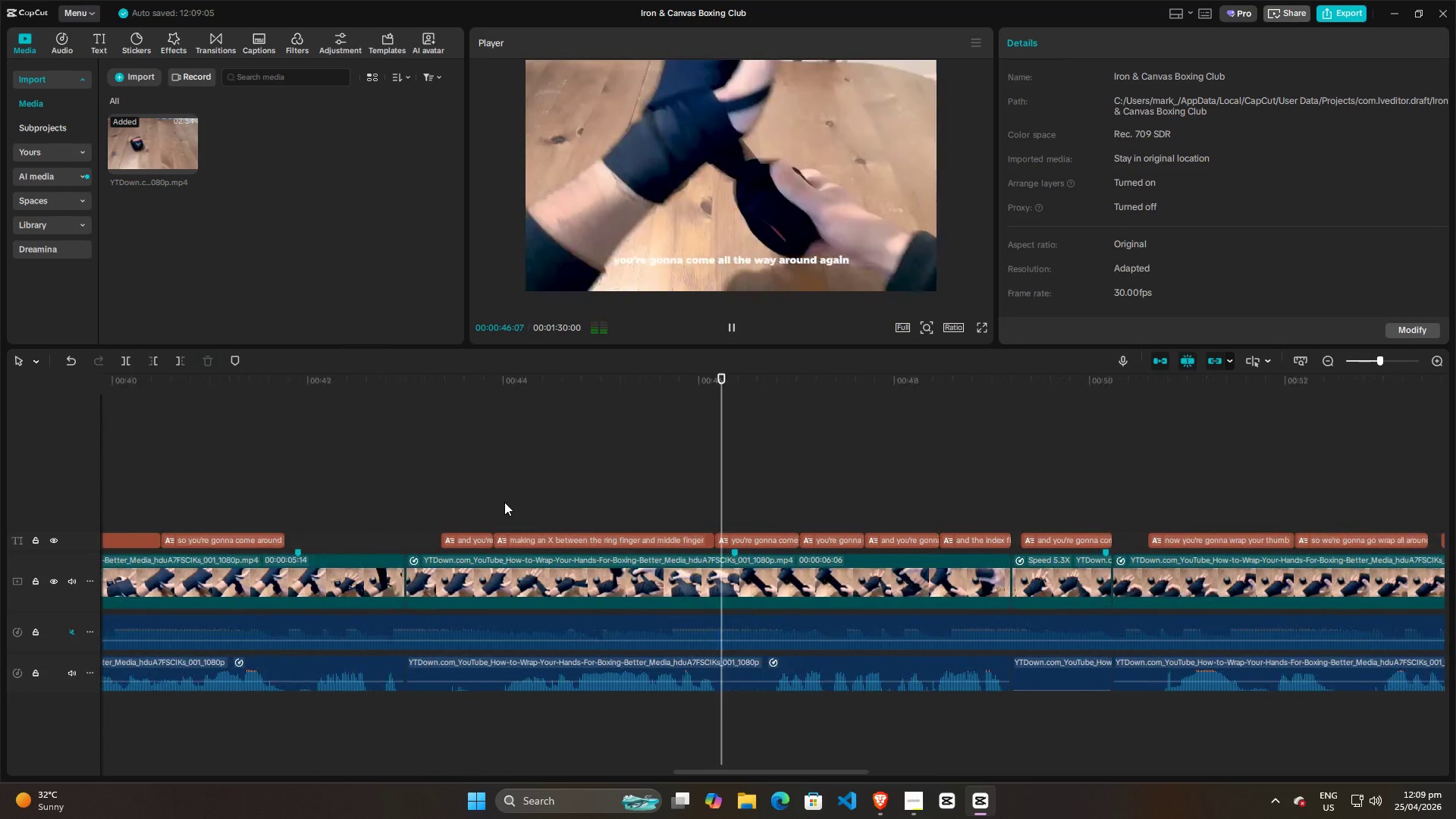 
key(Control+ControlLeft)
 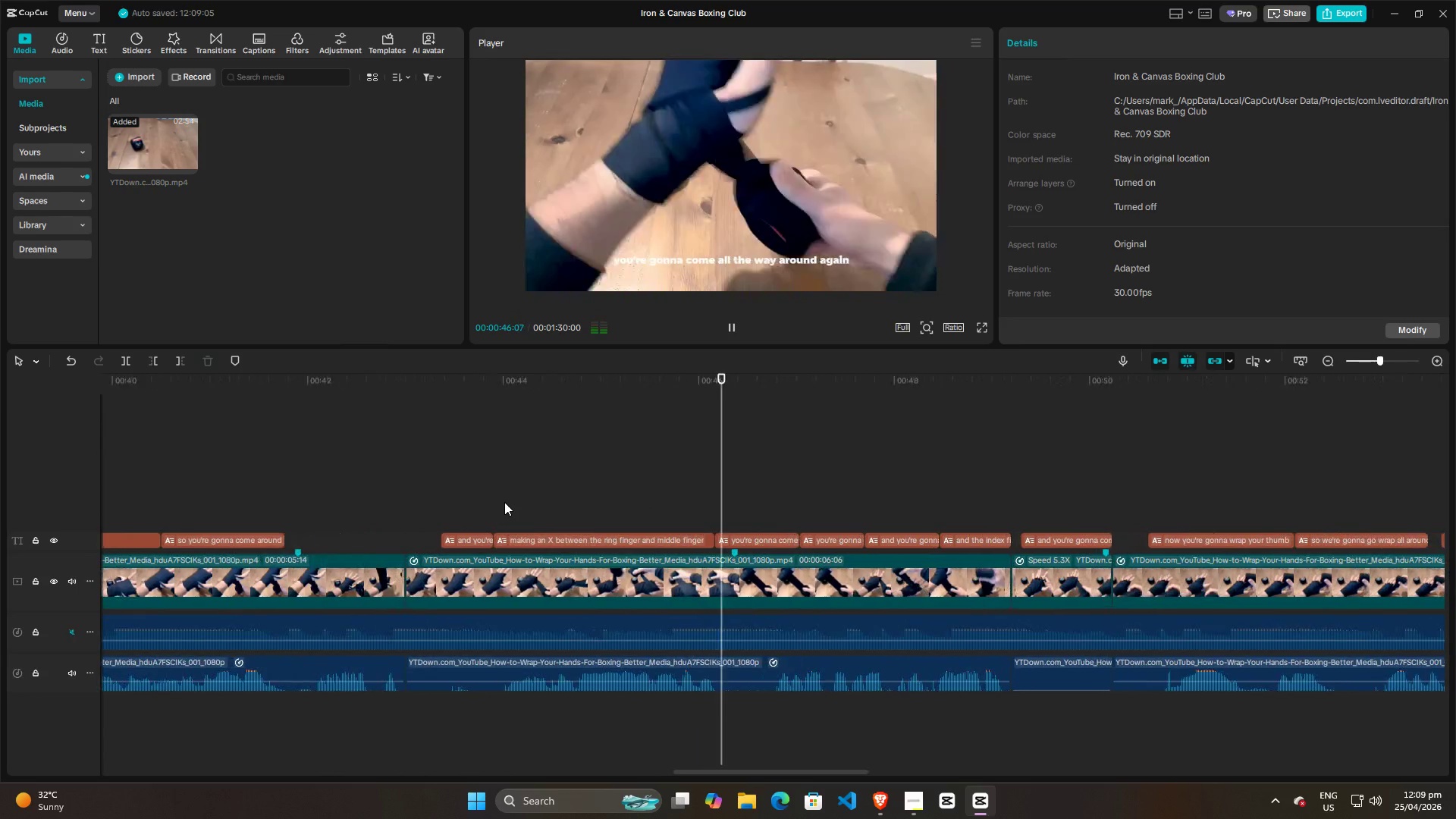 
key(Control+ControlLeft)
 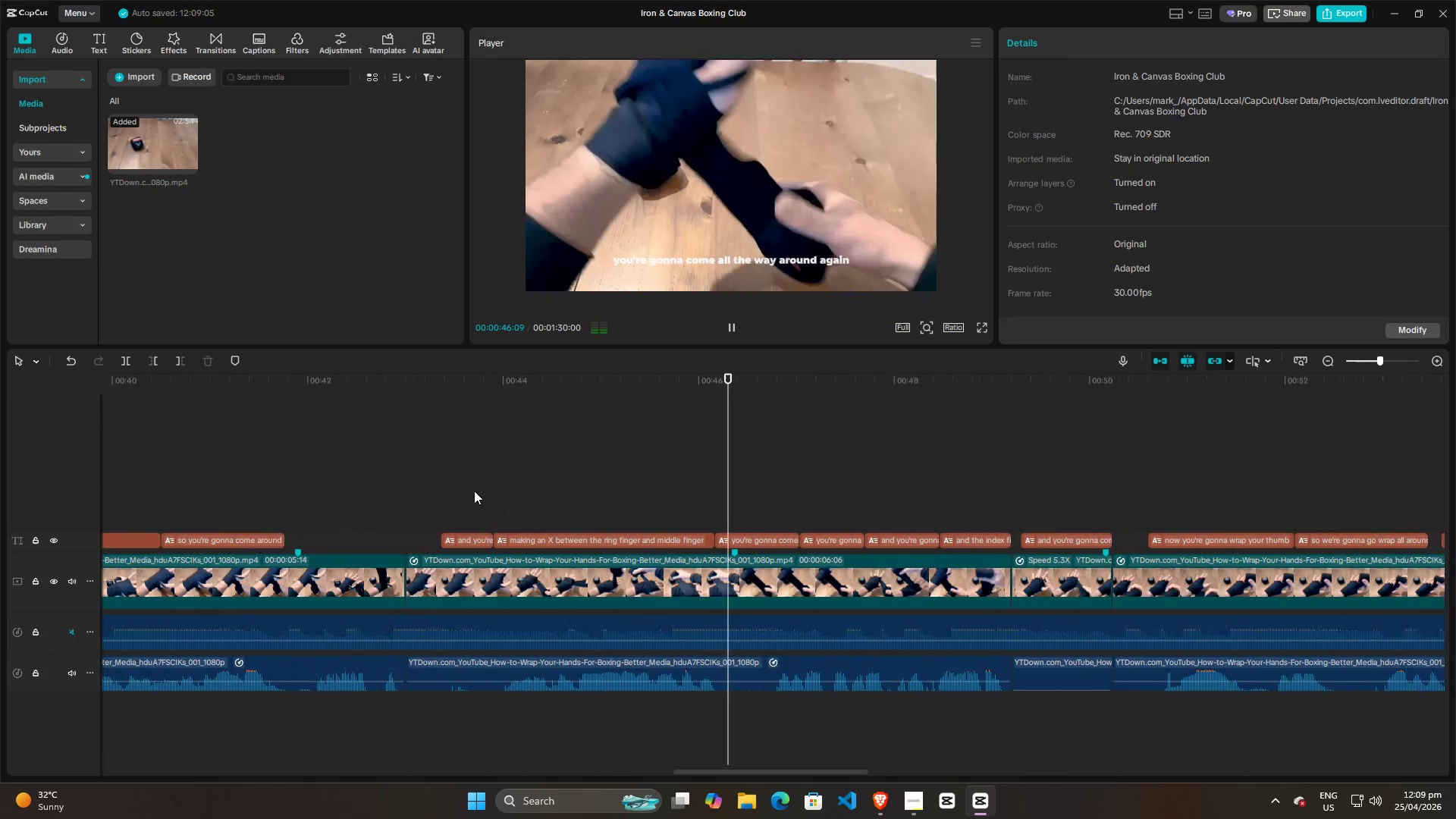 
key(Control+ControlLeft)
 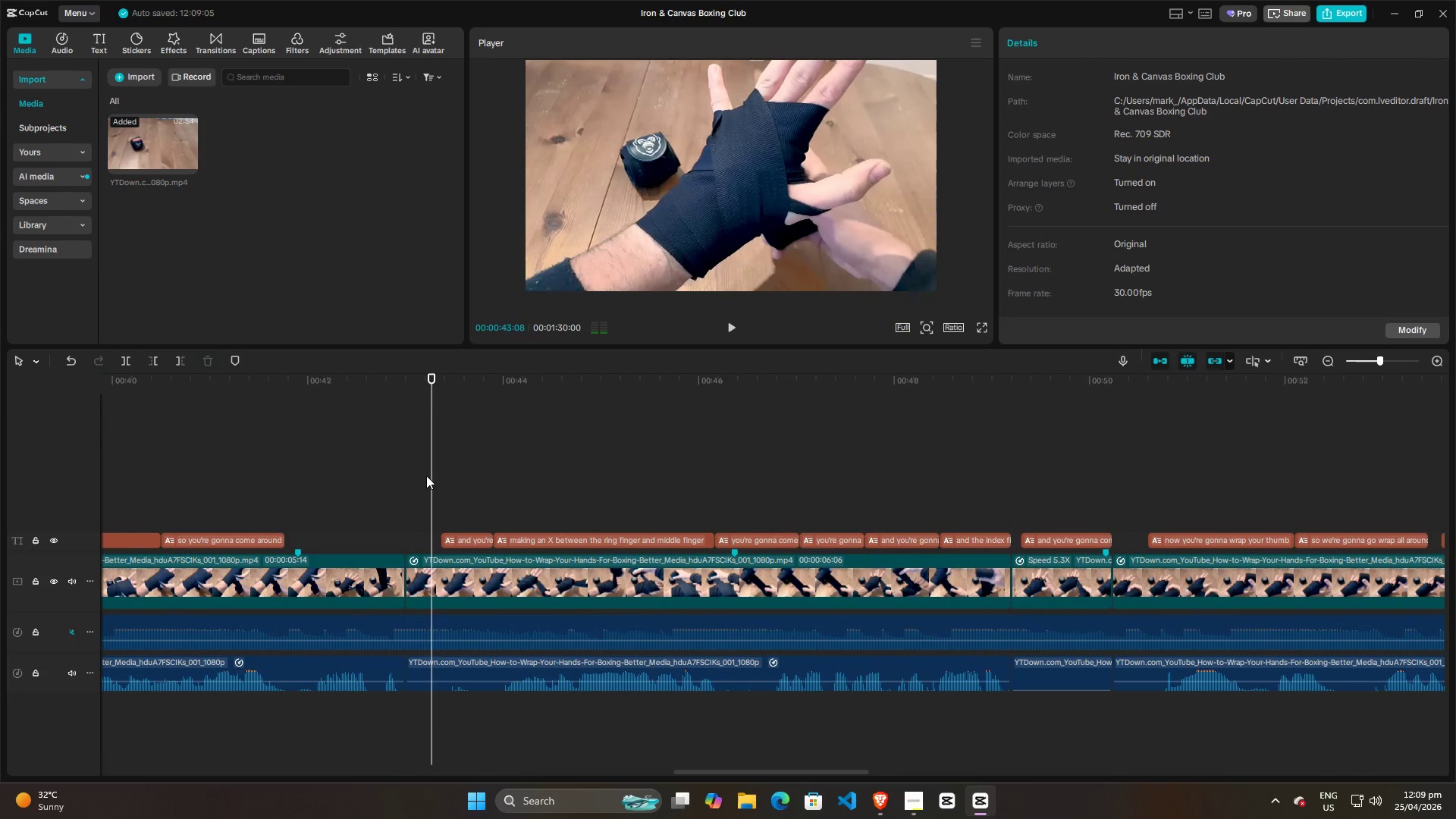 
scroll: coordinate [507, 503], scroll_direction: up, amount: 10.0
 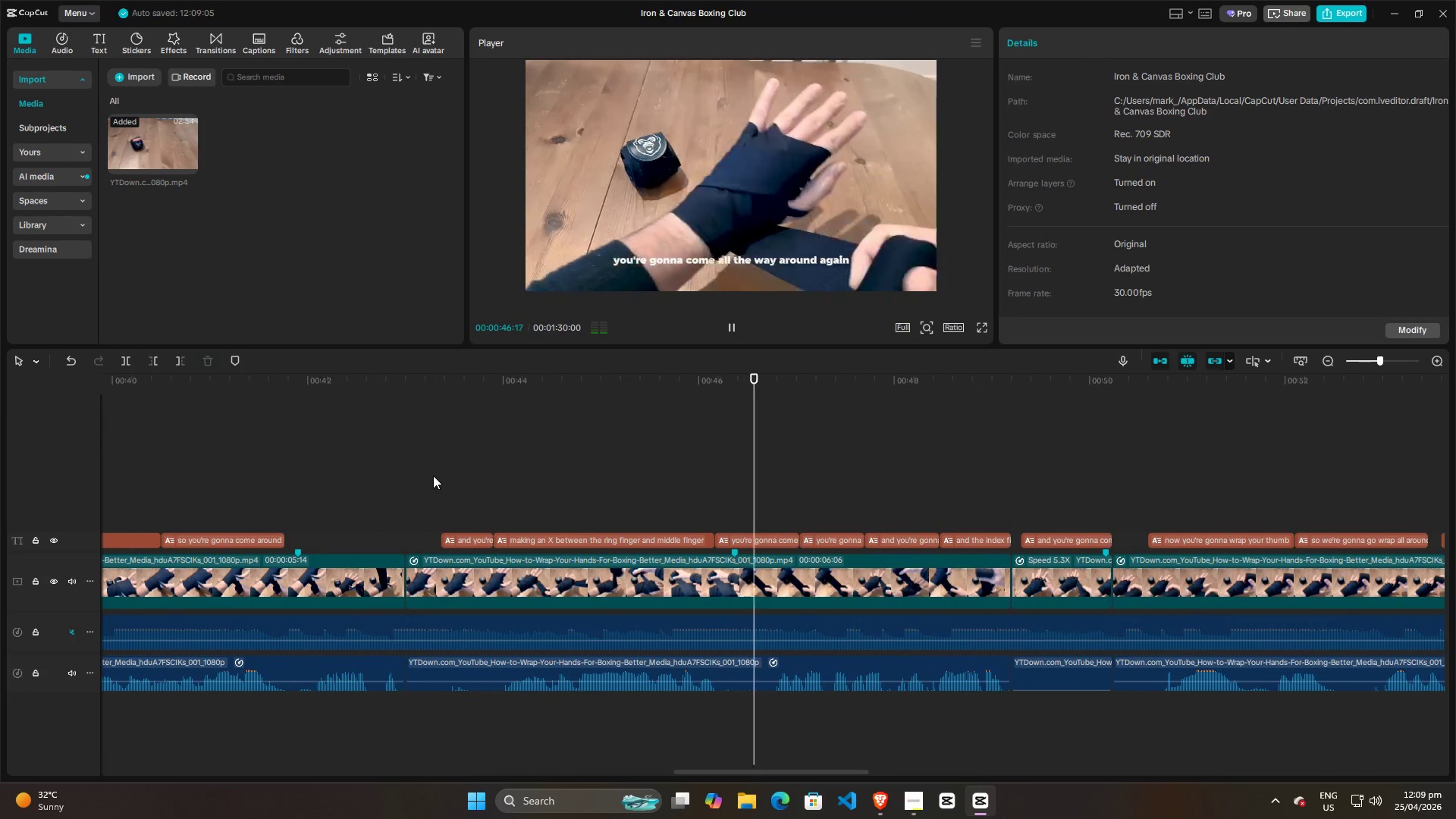 
double_click([341, 476])
 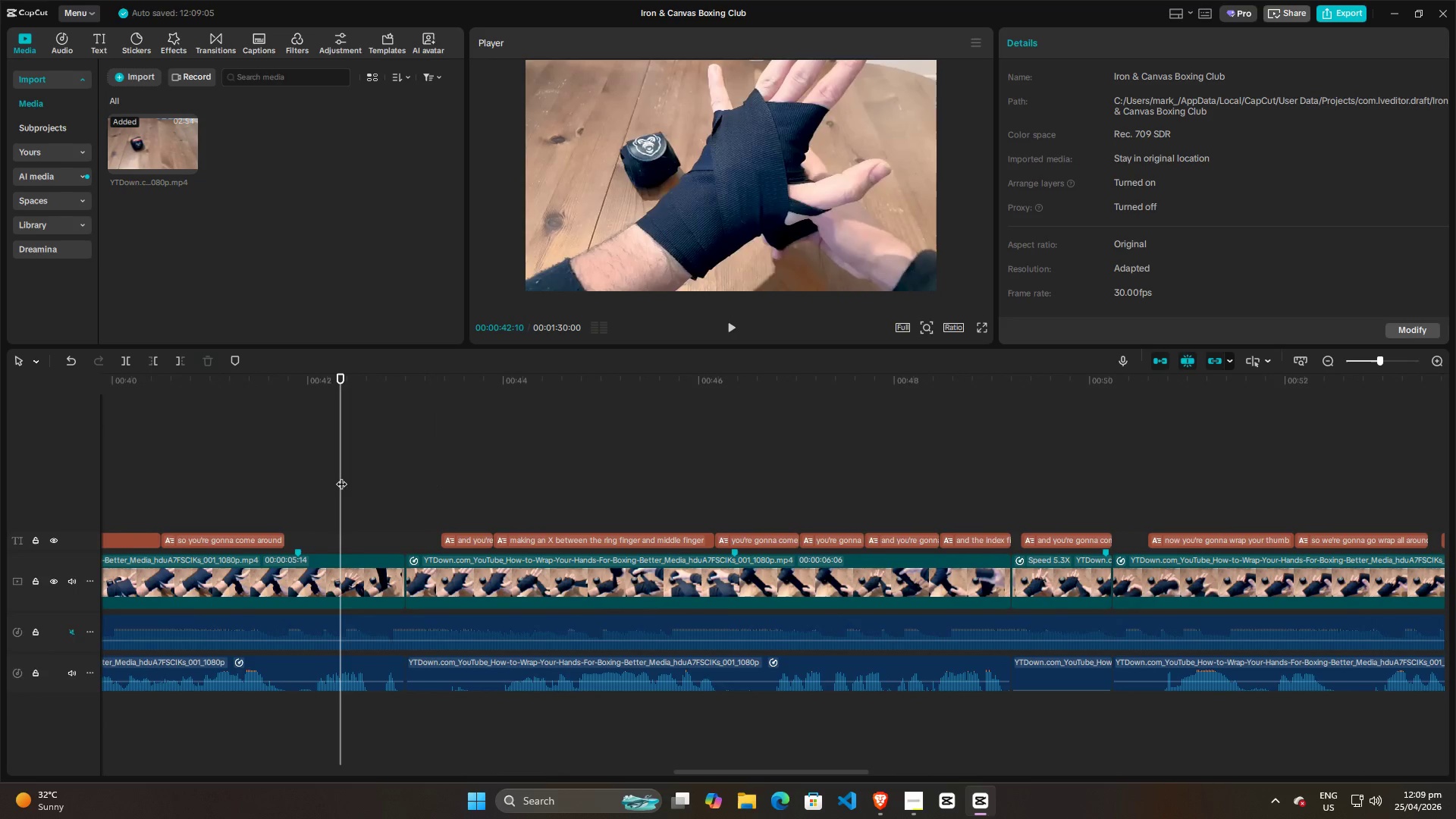 
key(Space)
 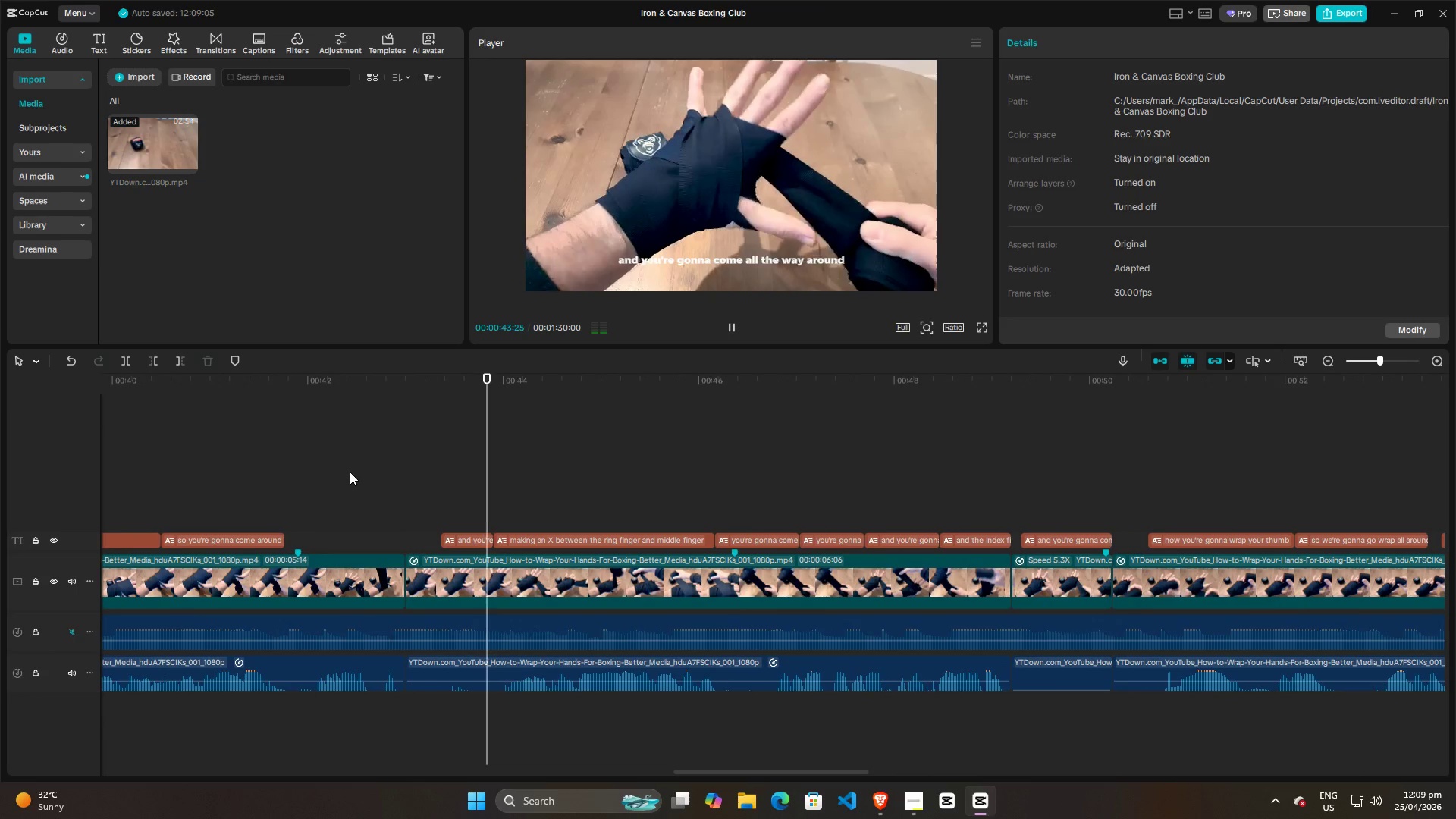 
key(Space)
 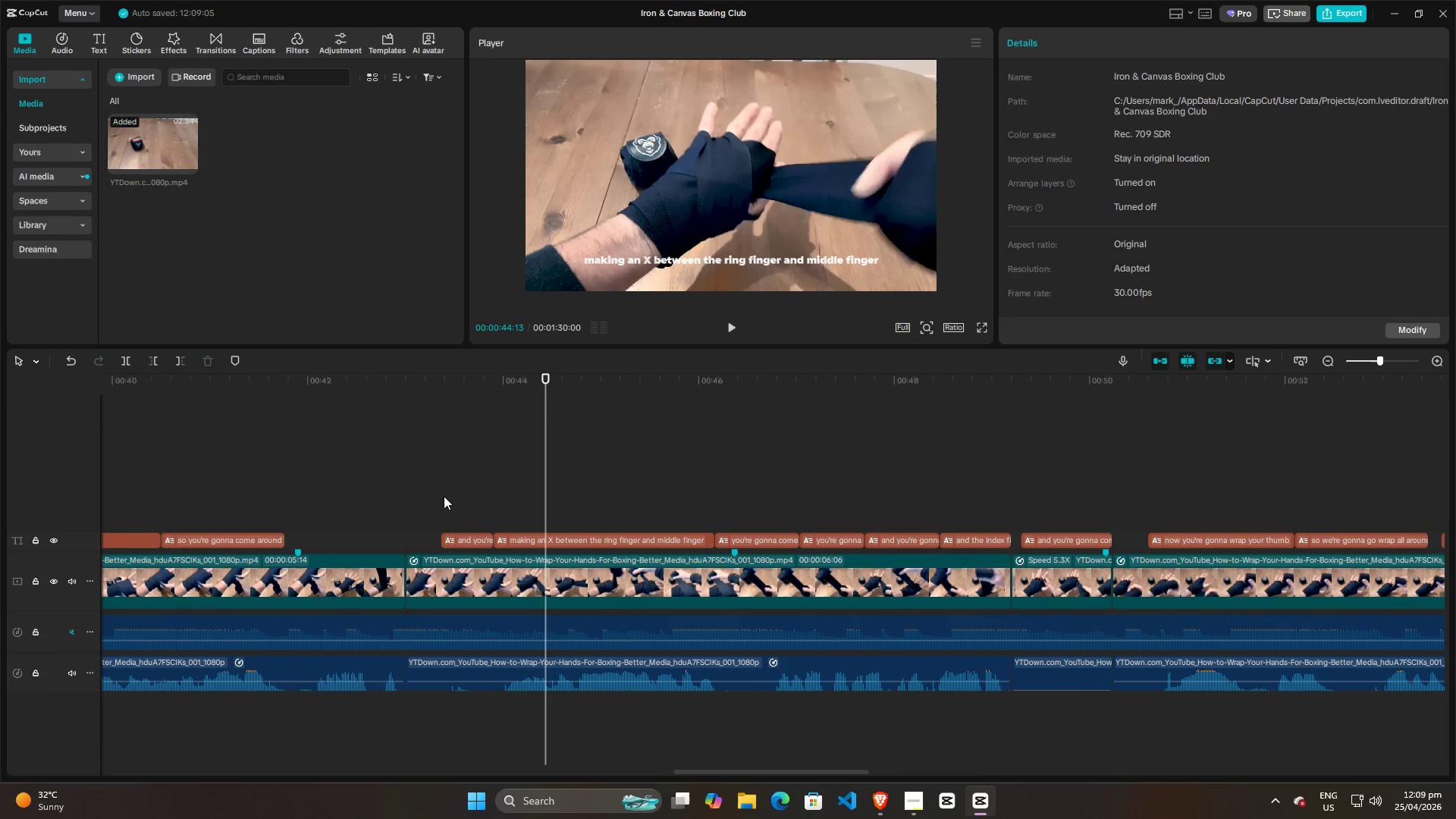 
left_click([447, 496])
 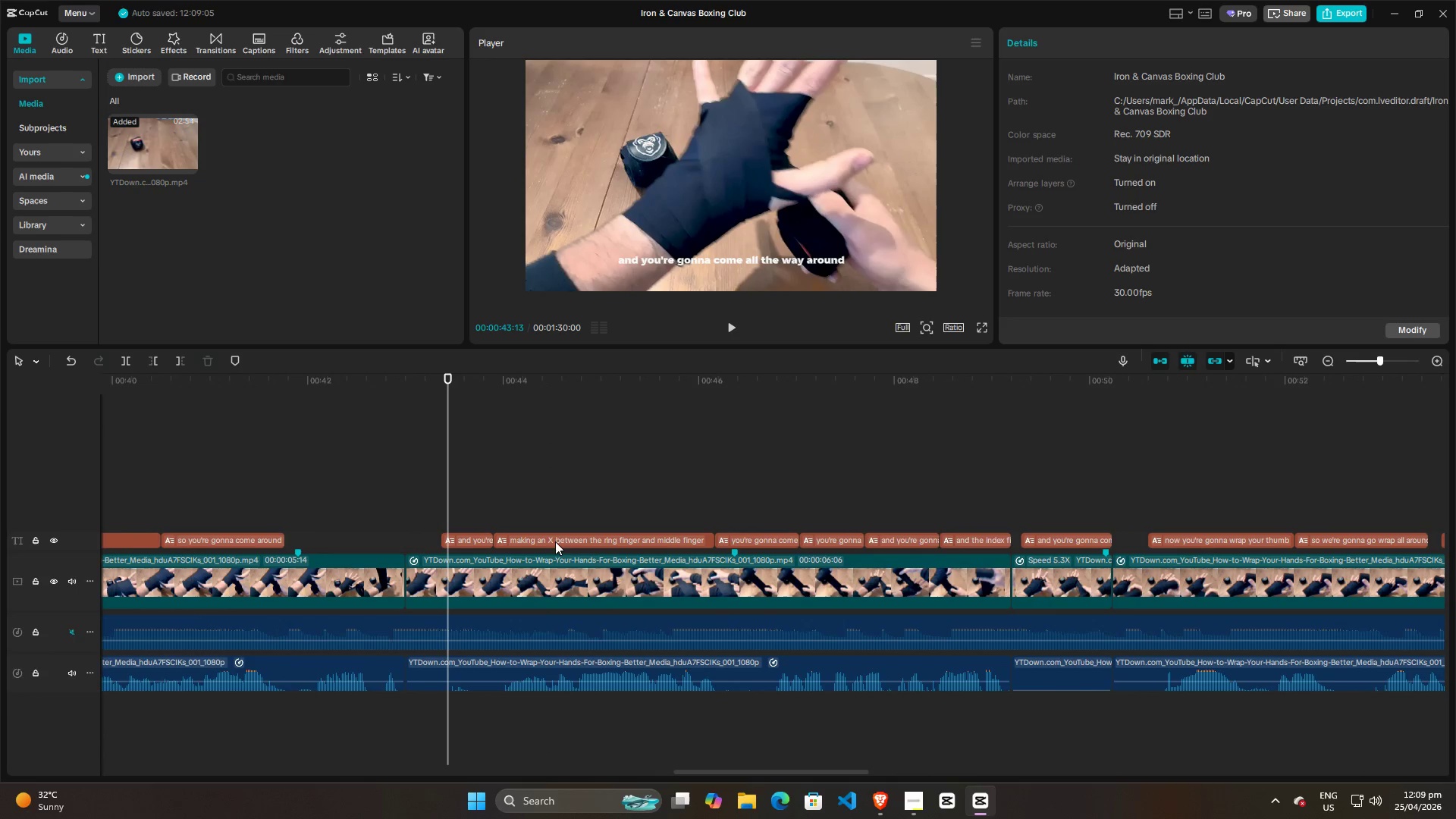 
left_click_drag(start_coordinate=[557, 540], to_coordinate=[750, 503])
 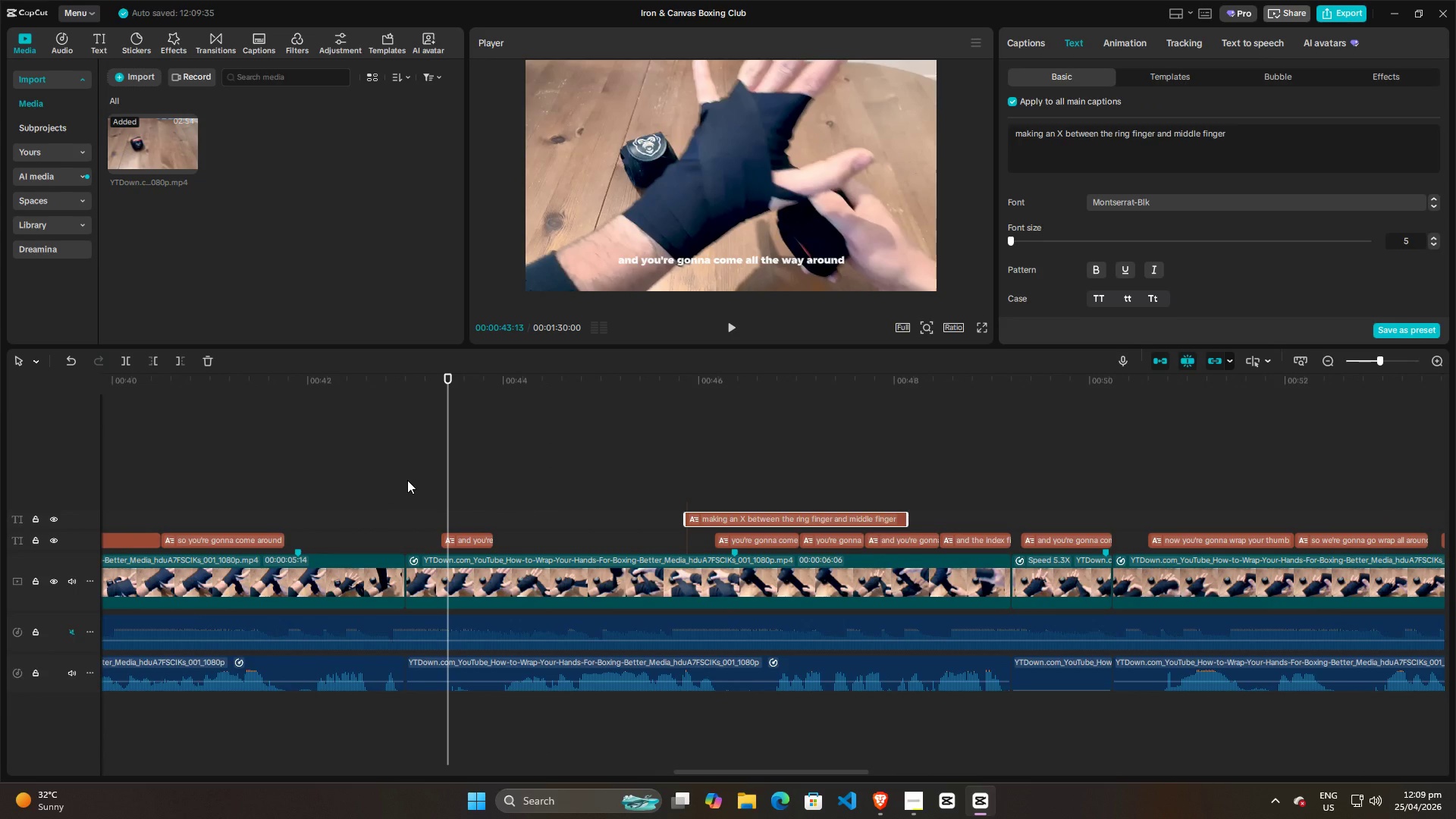 
key(Space)
 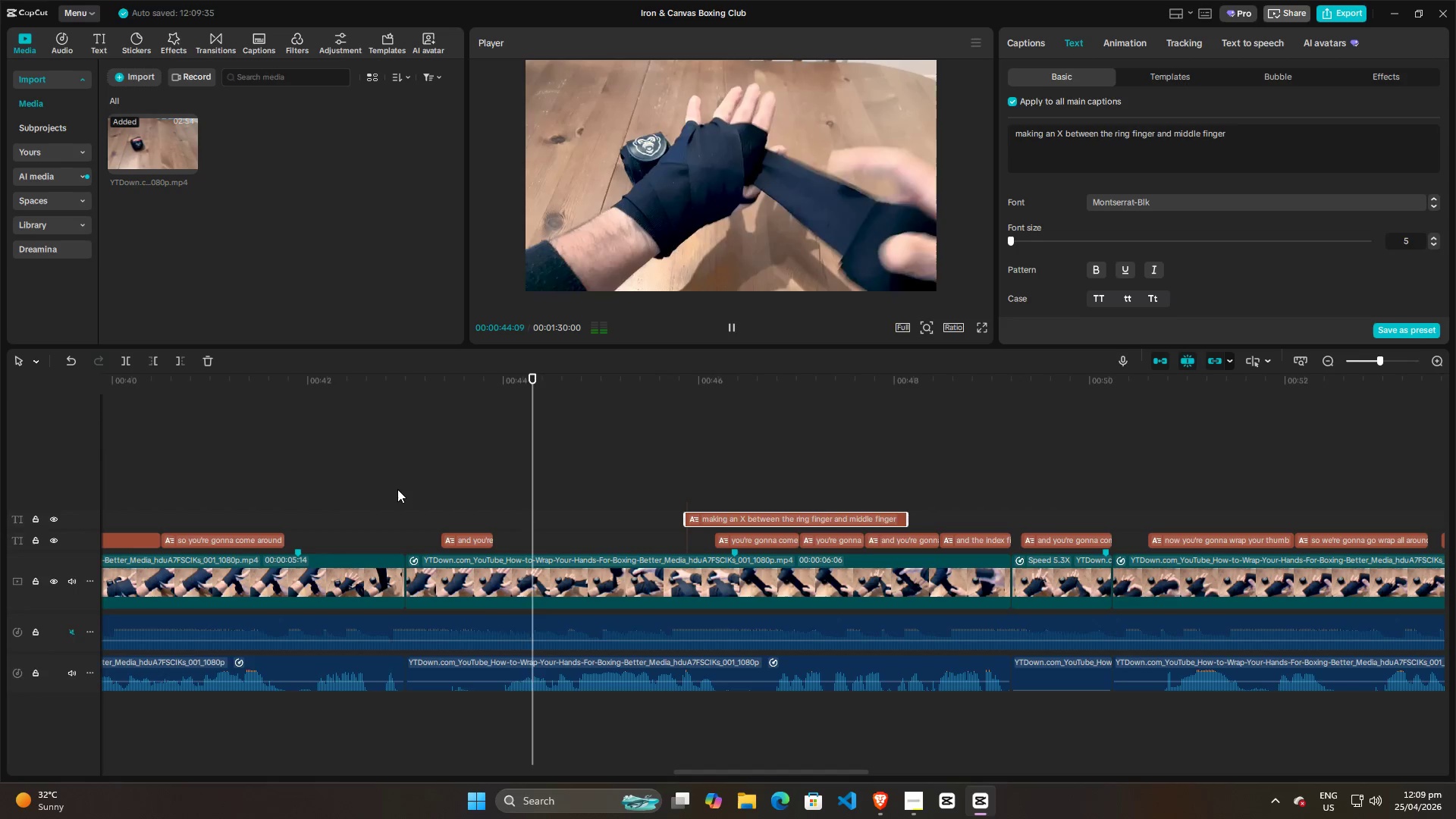 
key(Space)
 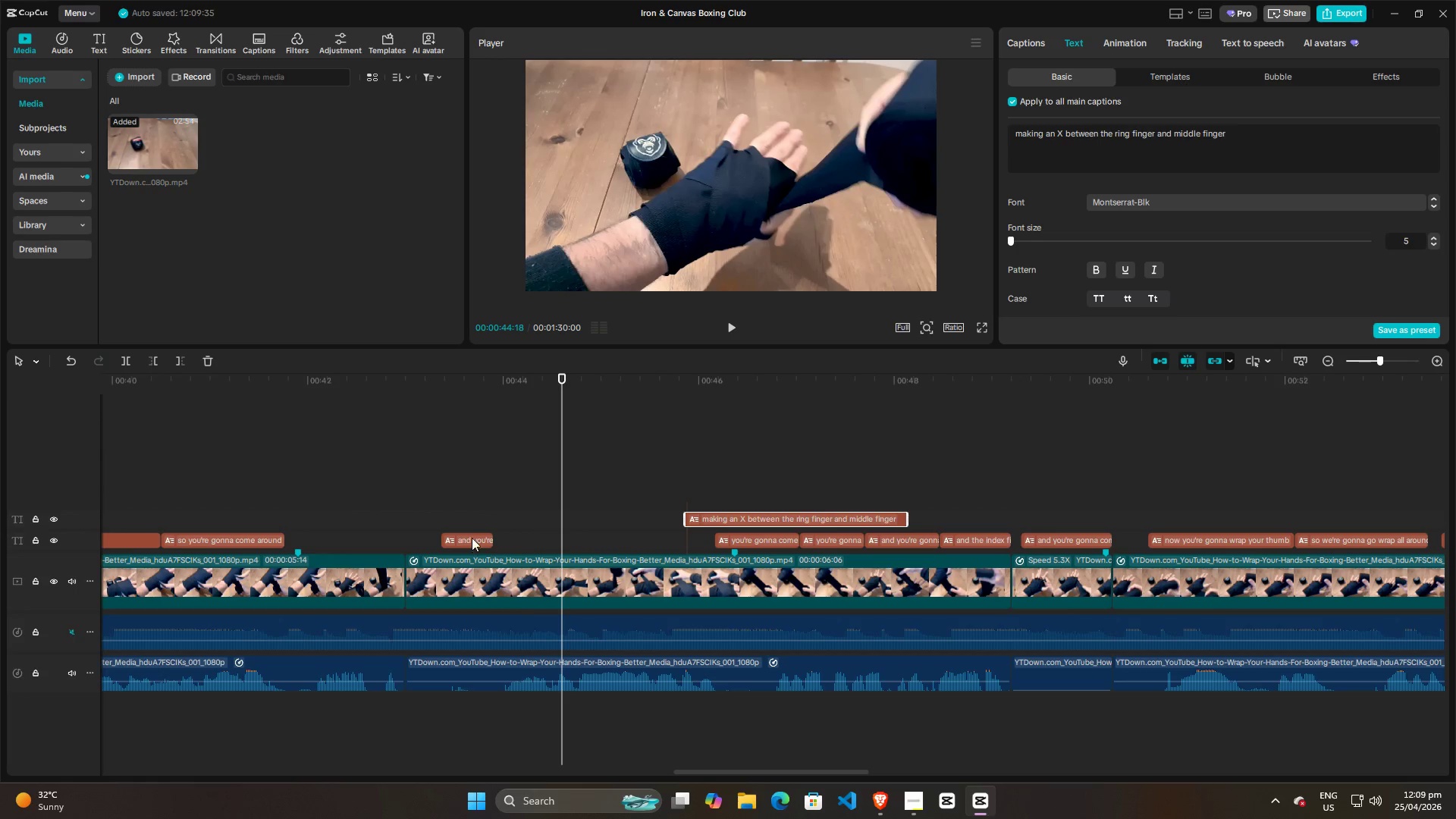 
key(Space)
 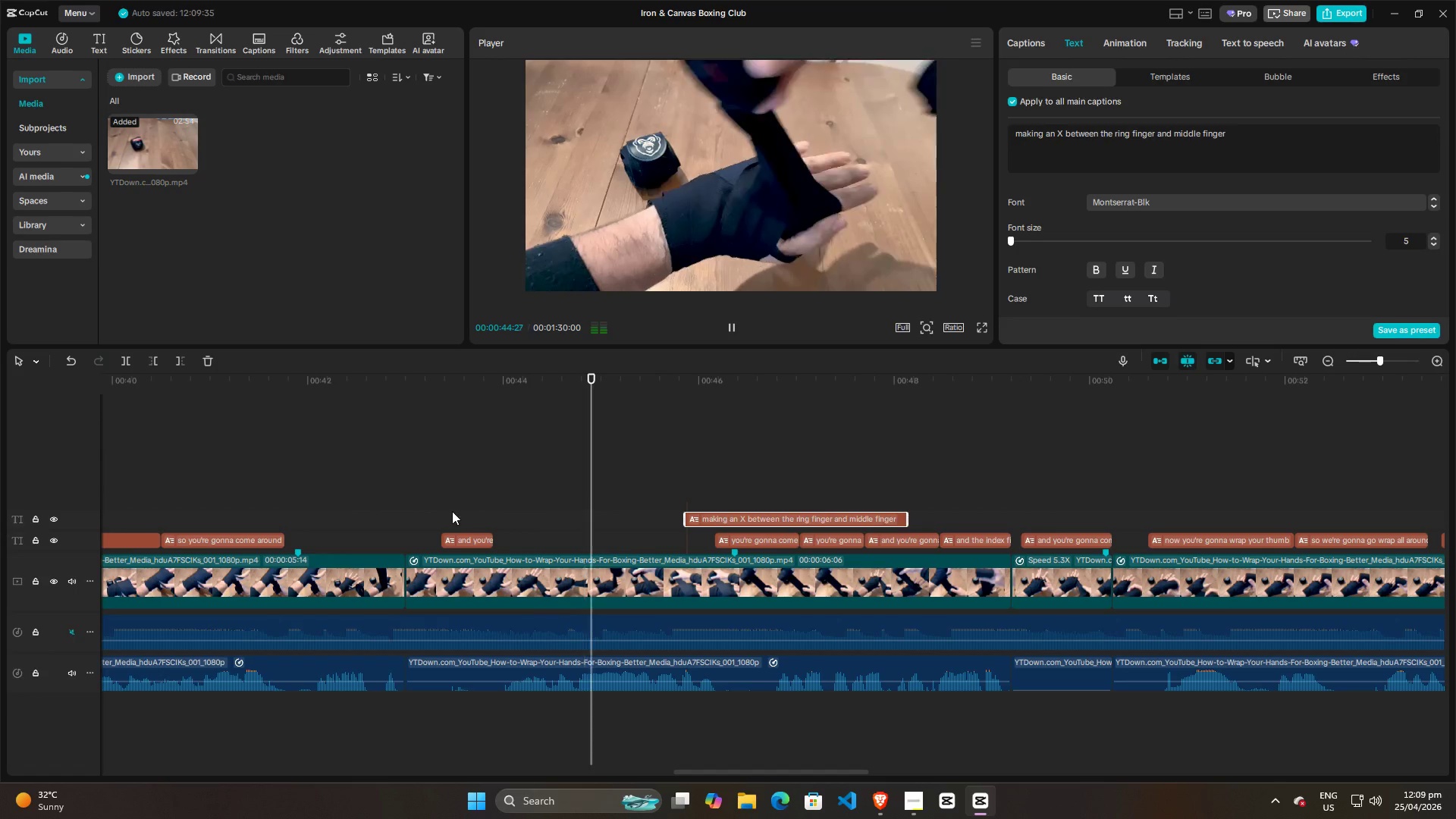 
left_click([452, 511])
 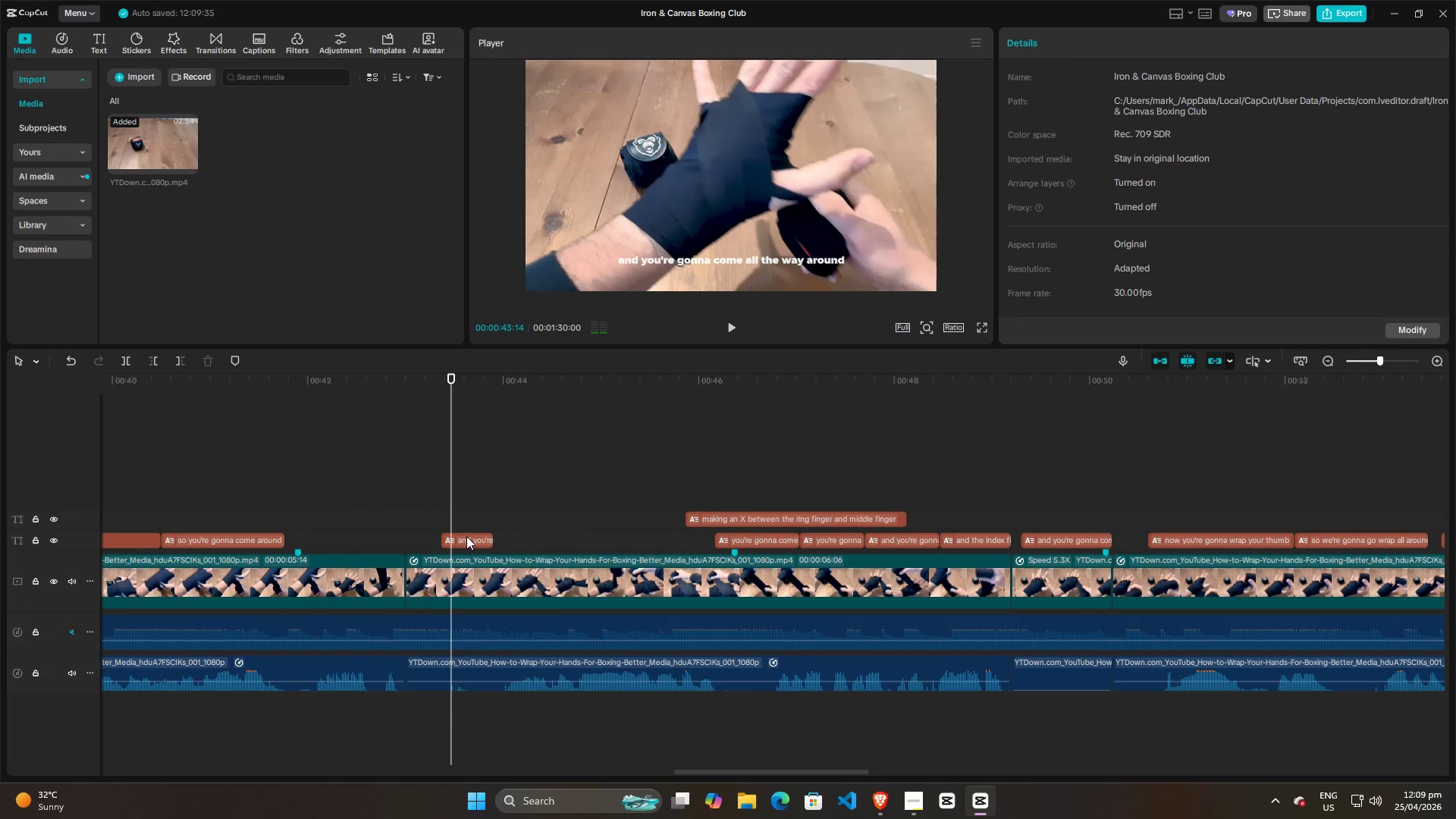 
left_click_drag(start_coordinate=[467, 536], to_coordinate=[526, 540])
 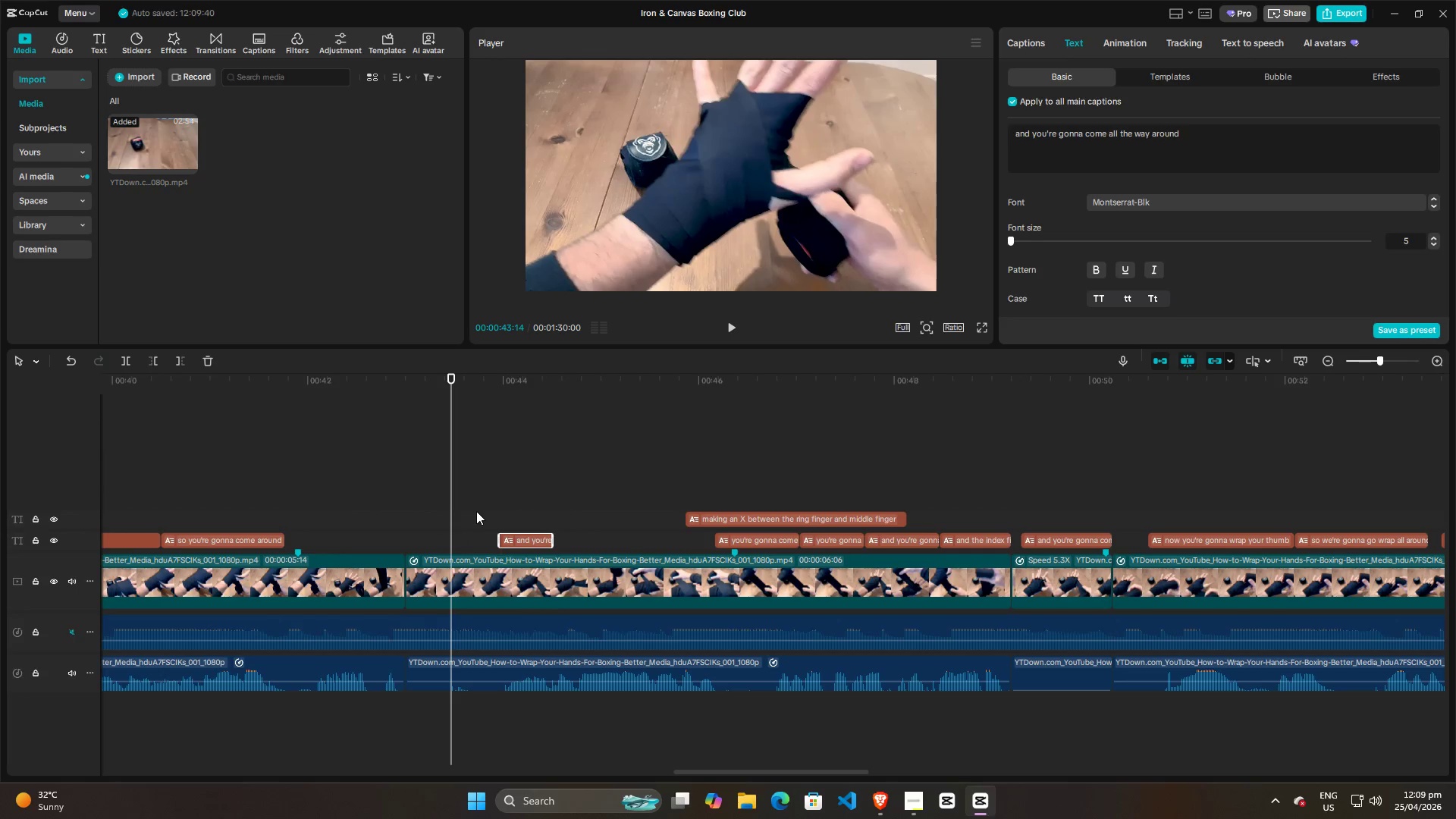 
left_click([476, 511])
 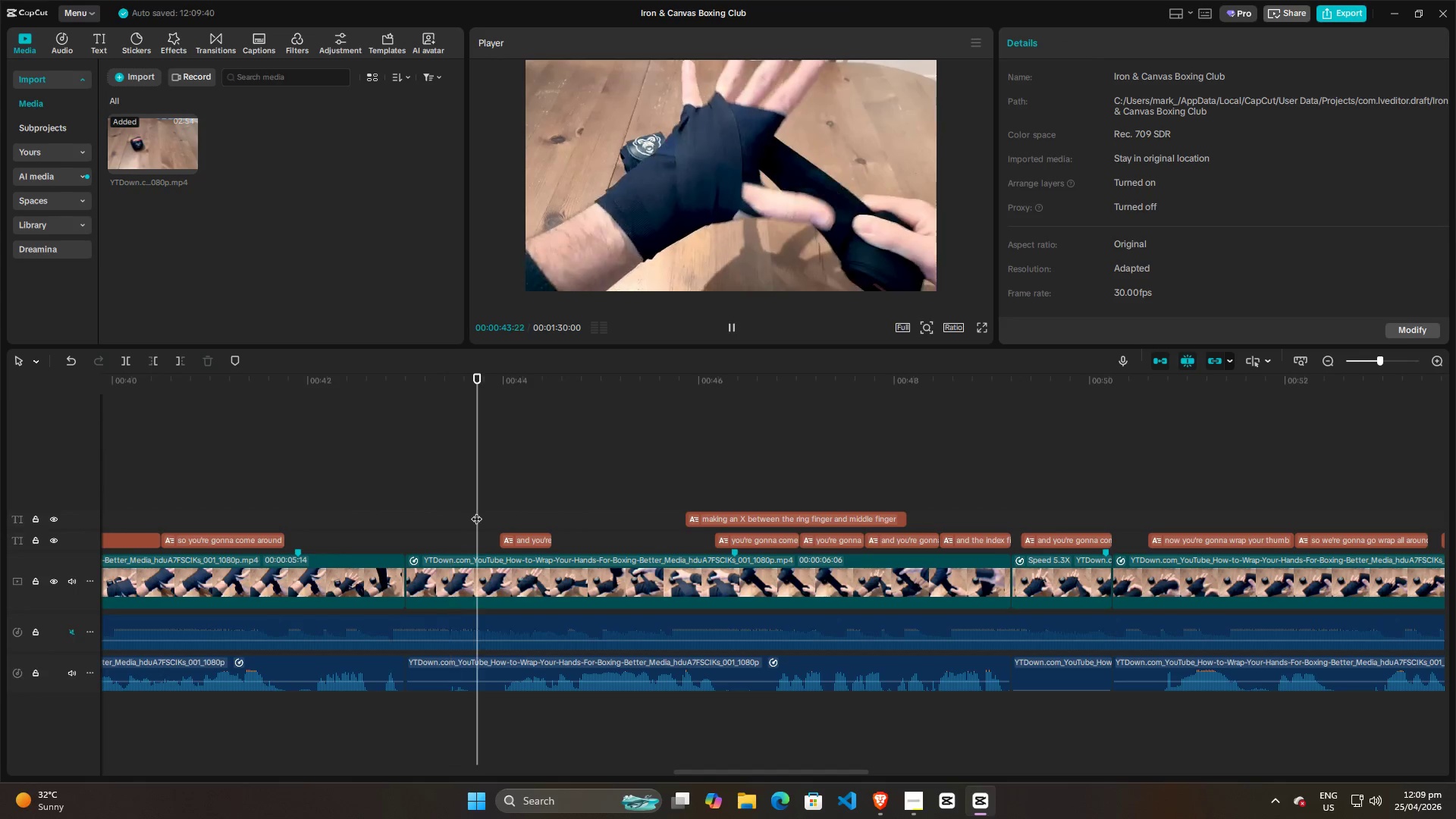 
key(Space)
 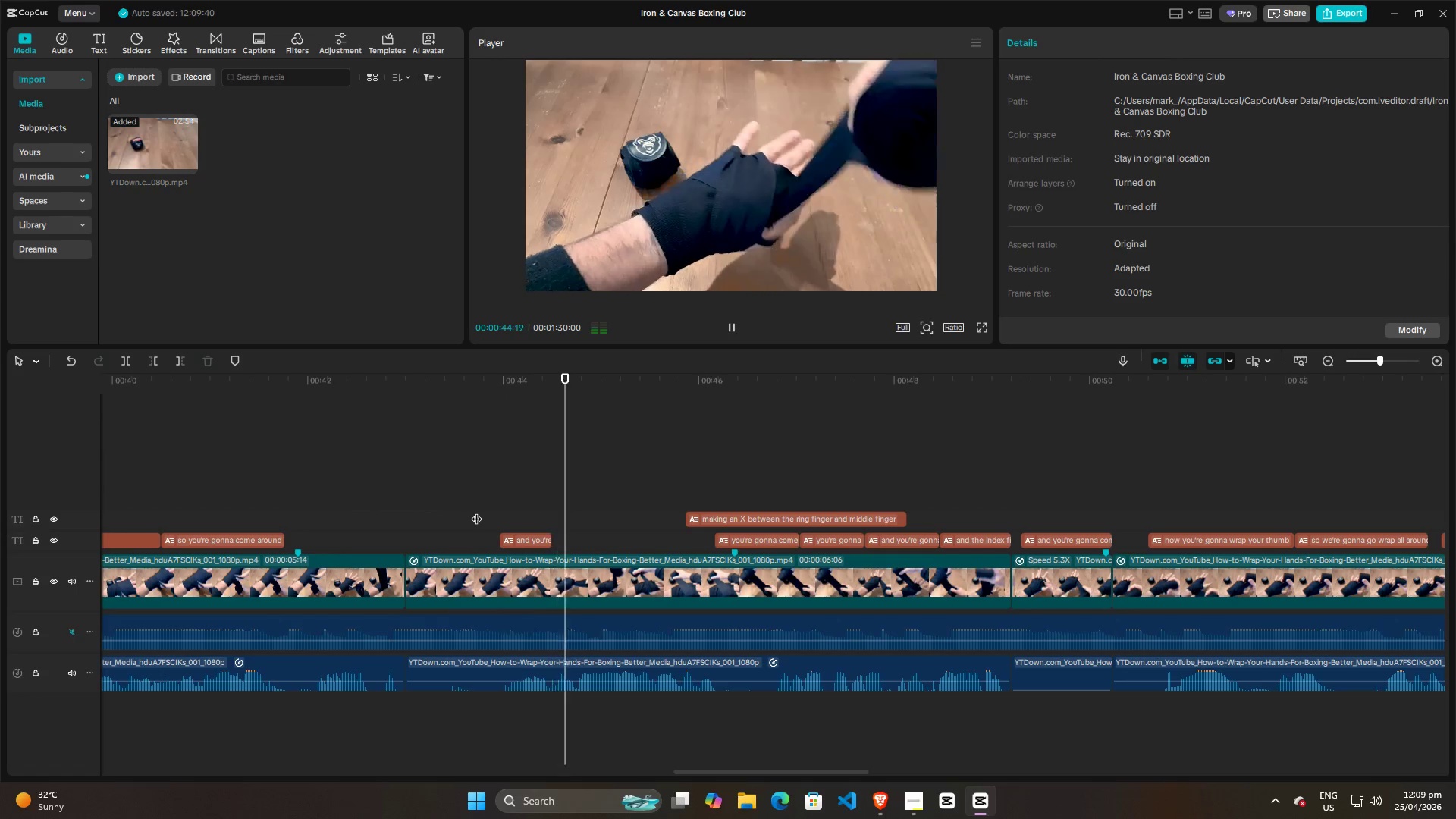 
key(Space)
 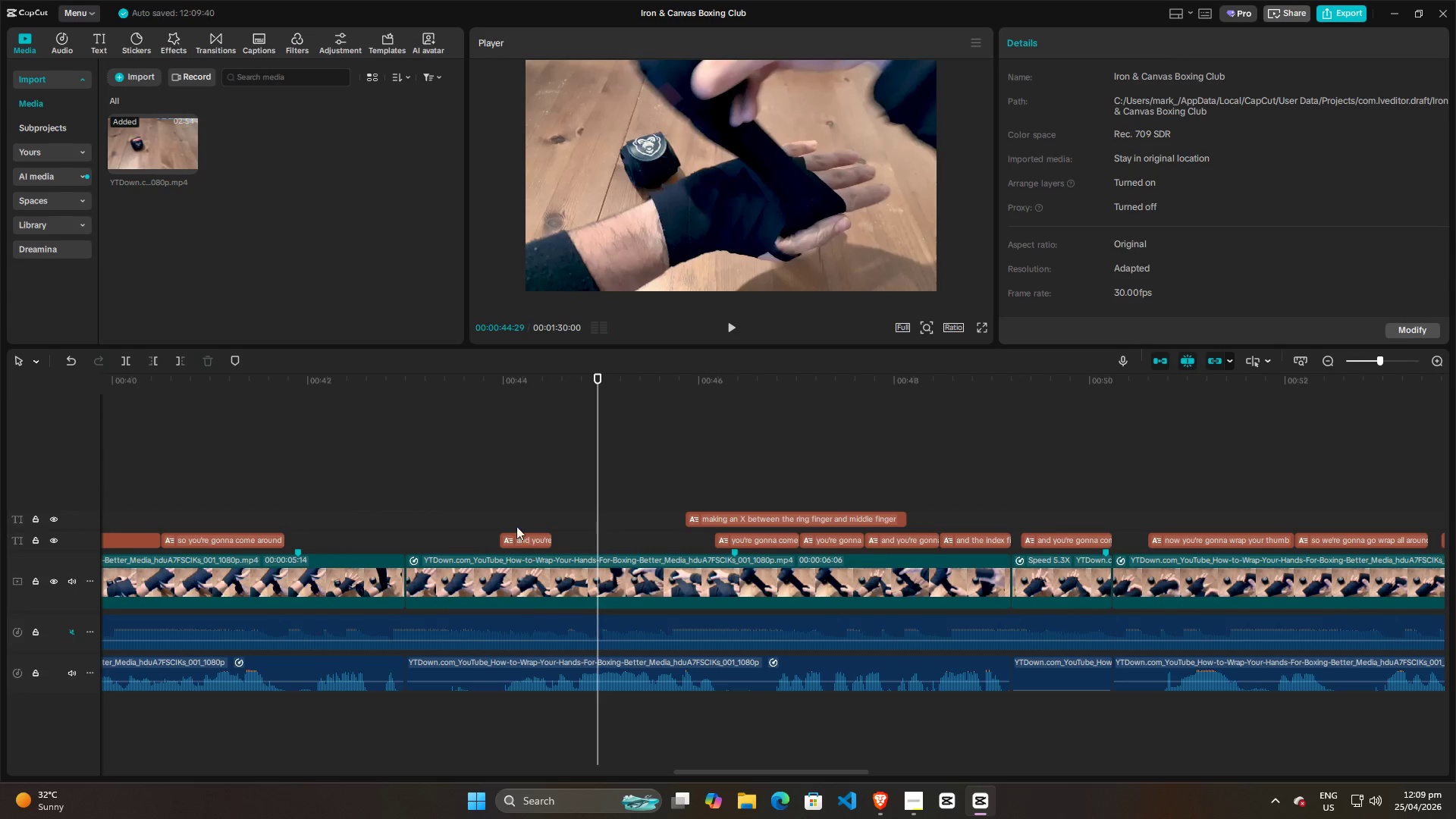 
left_click([490, 510])
 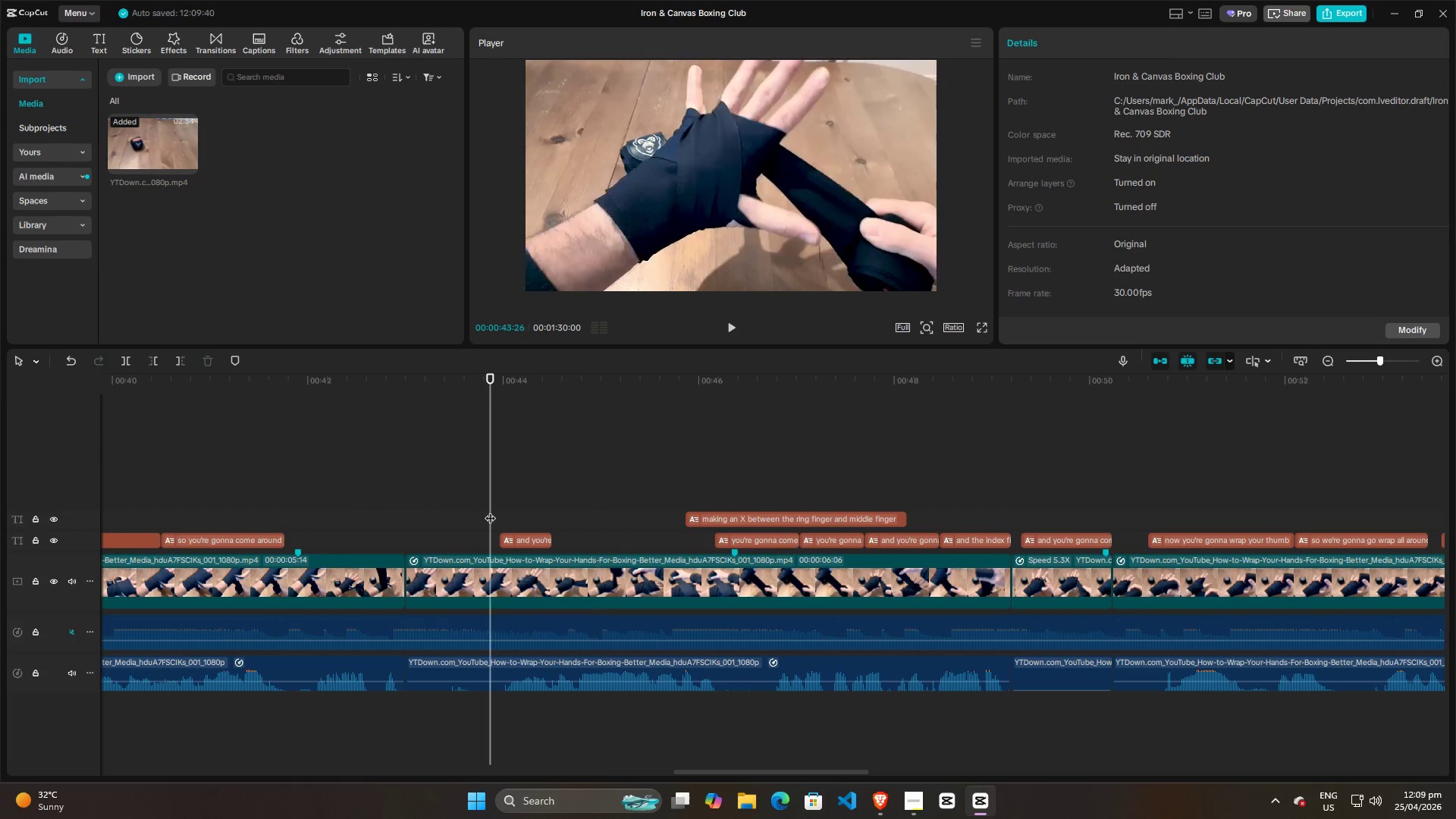 
key(Space)
 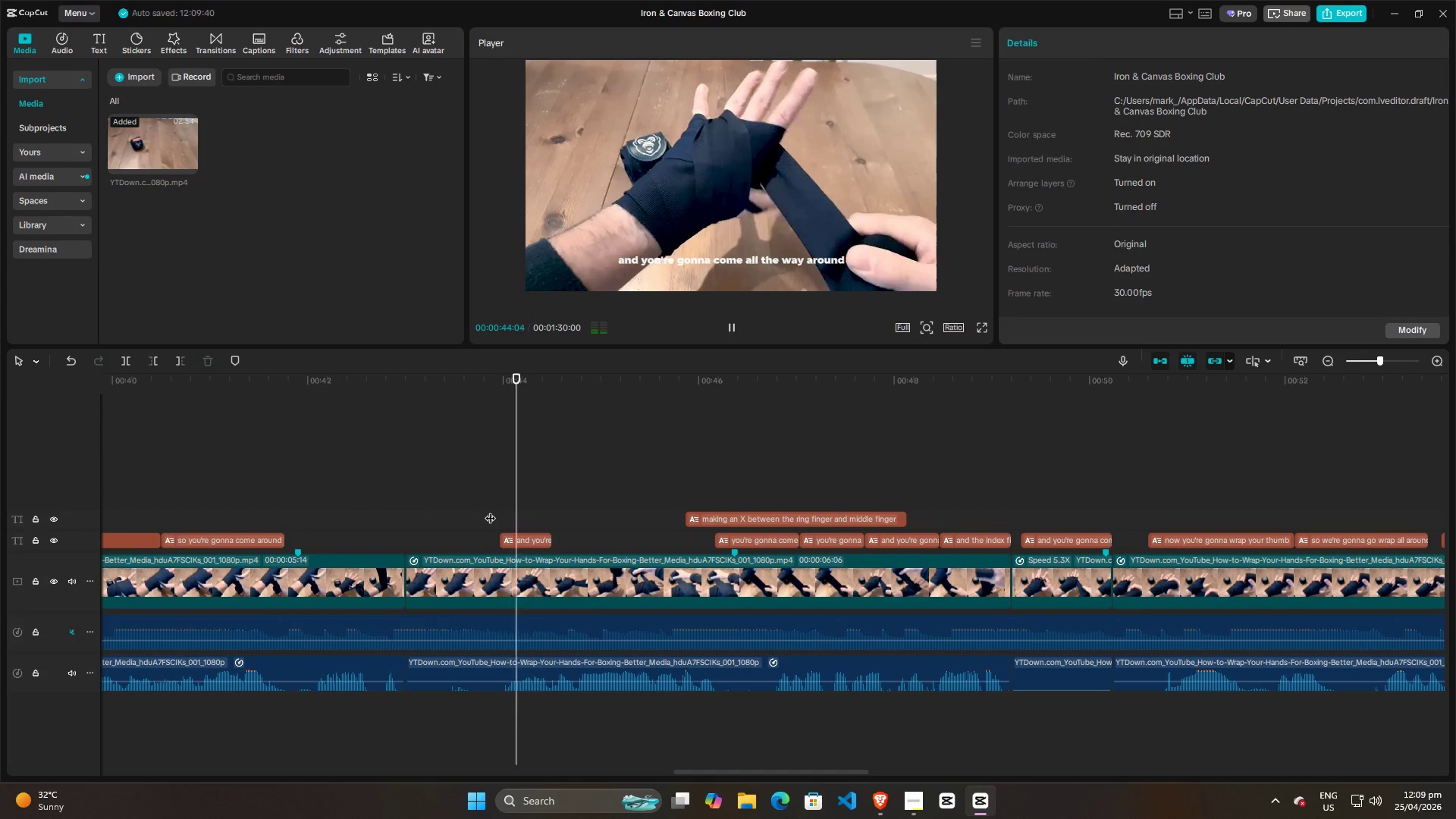 
key(Space)
 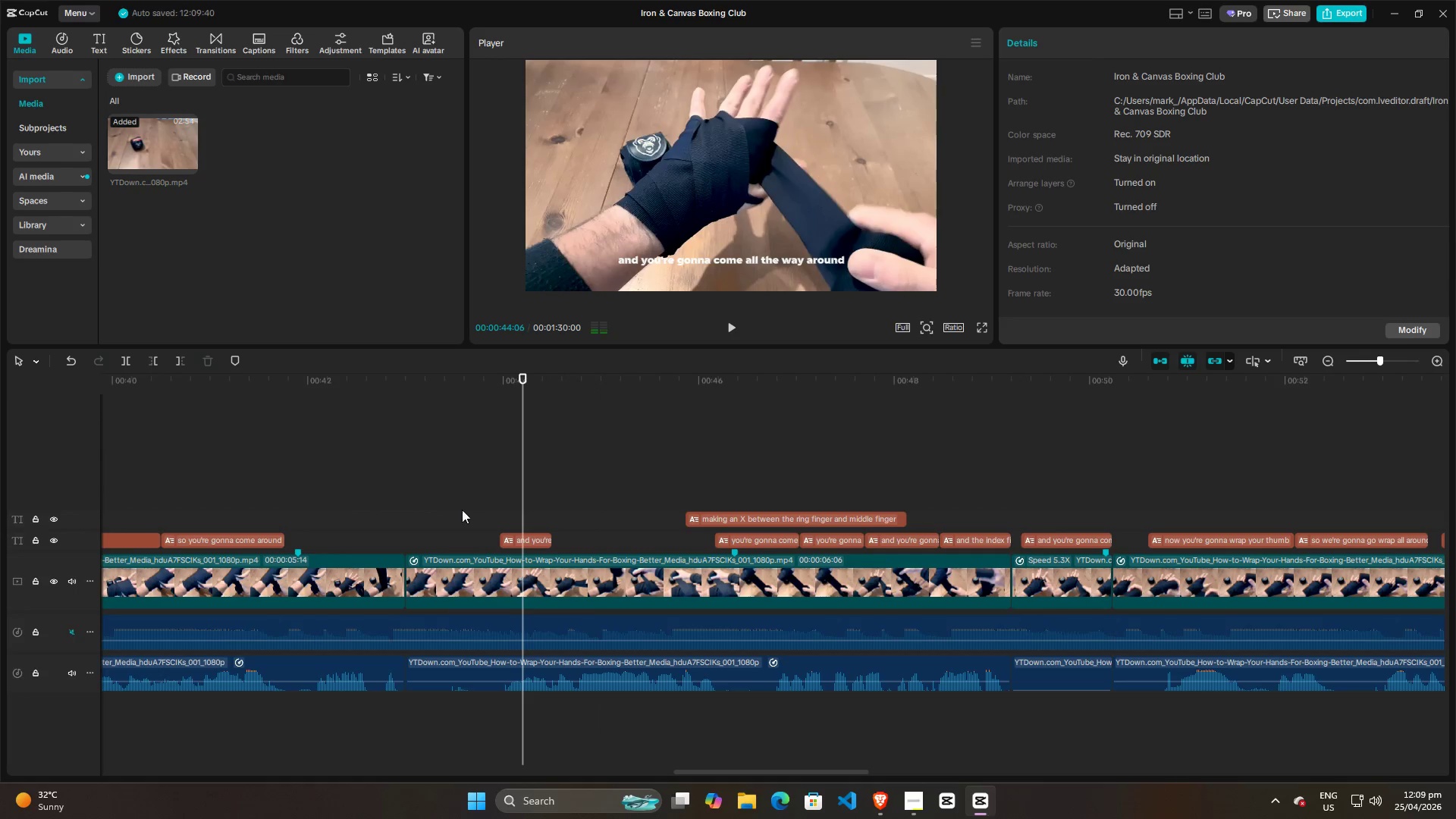 
left_click([459, 510])
 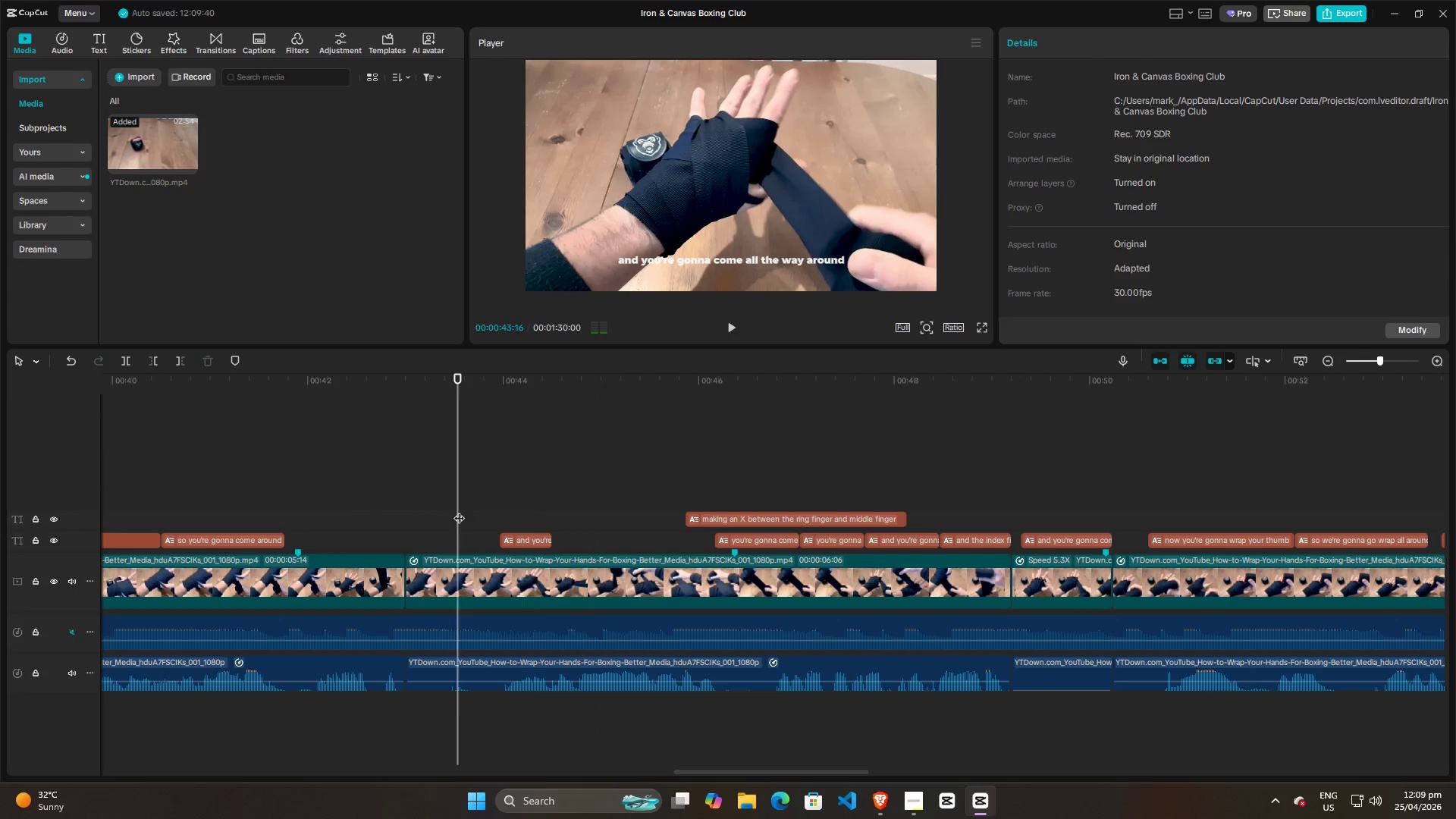 
key(Space)
 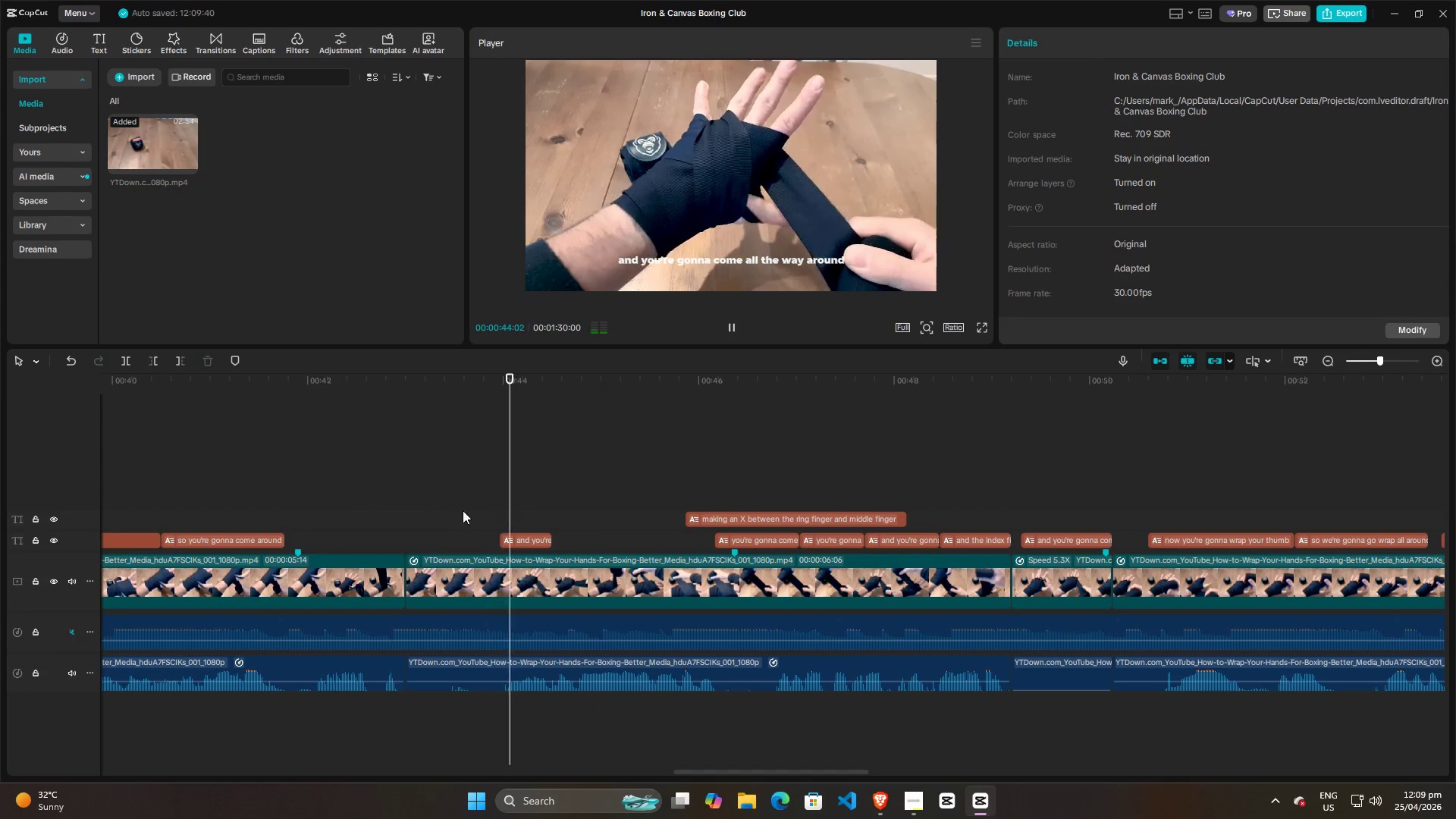 
key(Space)
 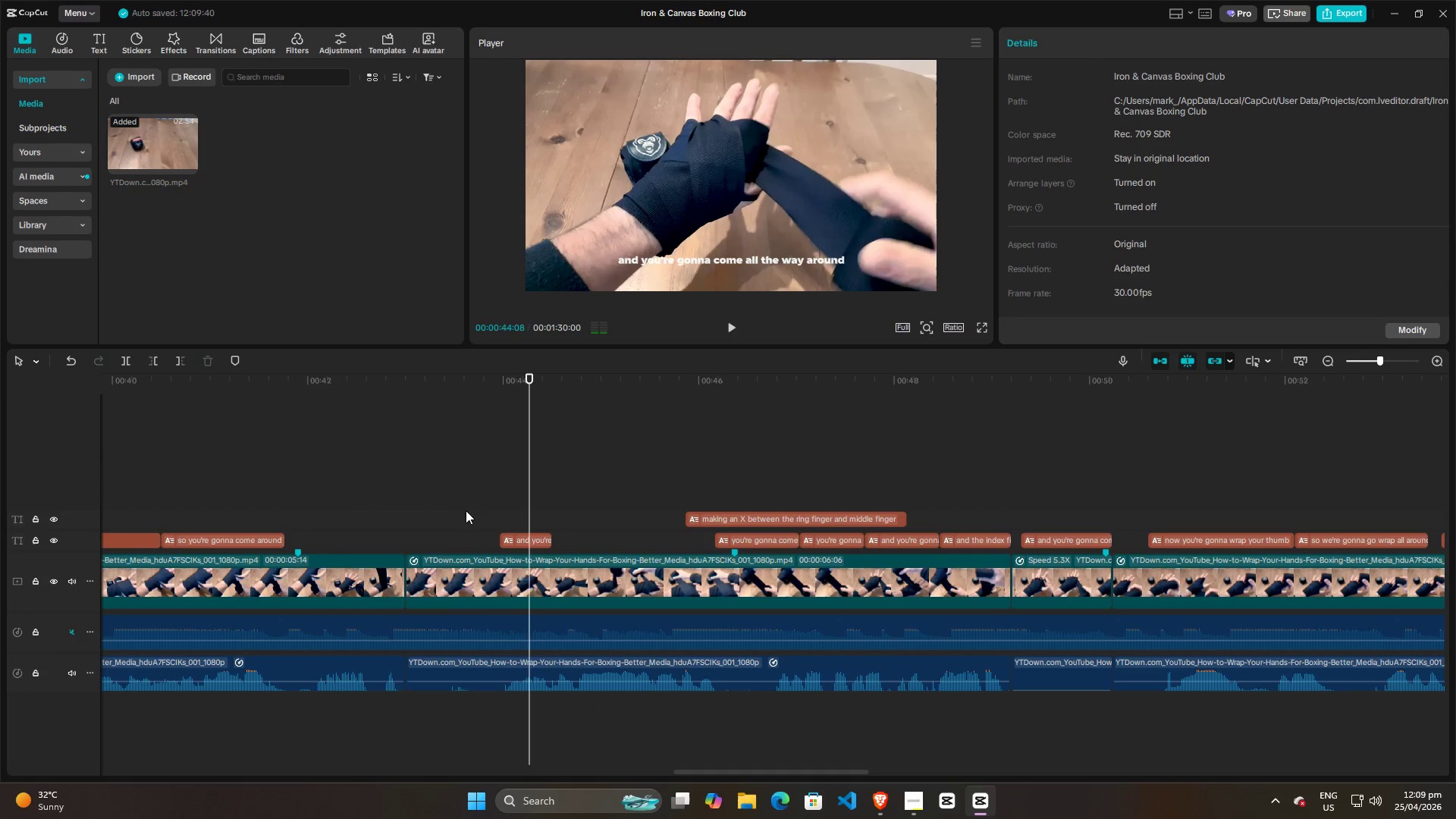 
key(Space)
 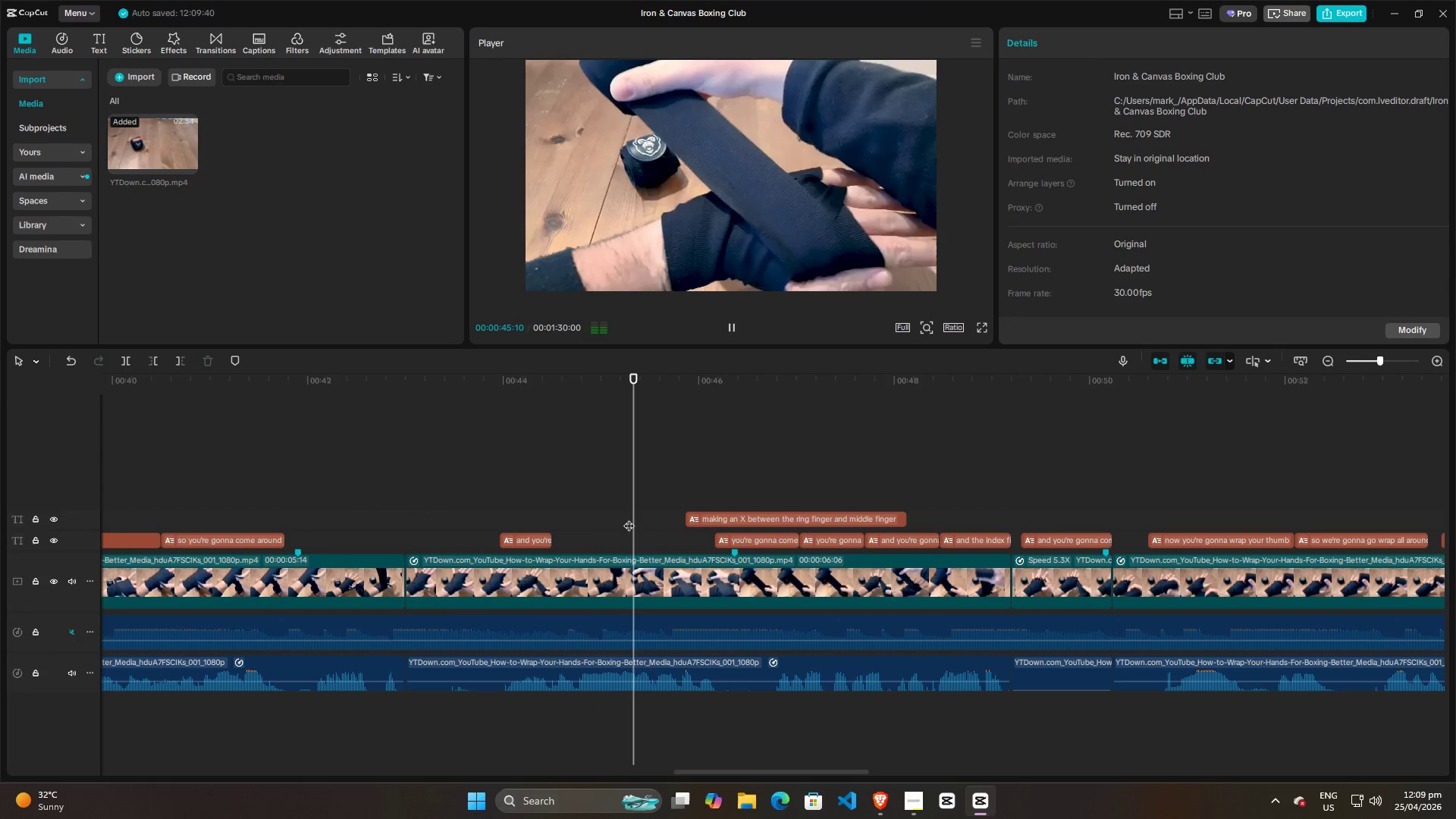 
key(Space)
 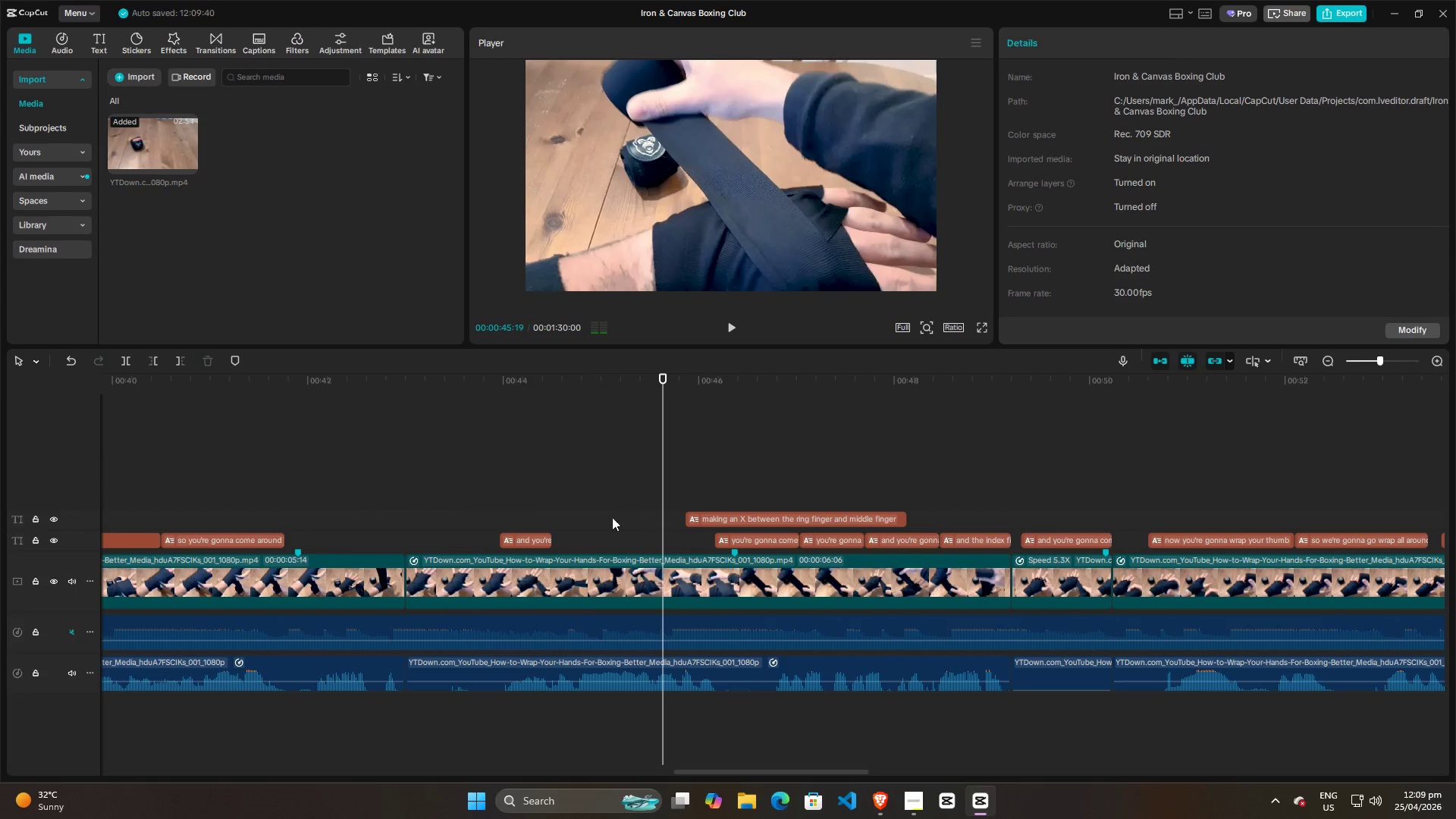 
left_click([584, 509])
 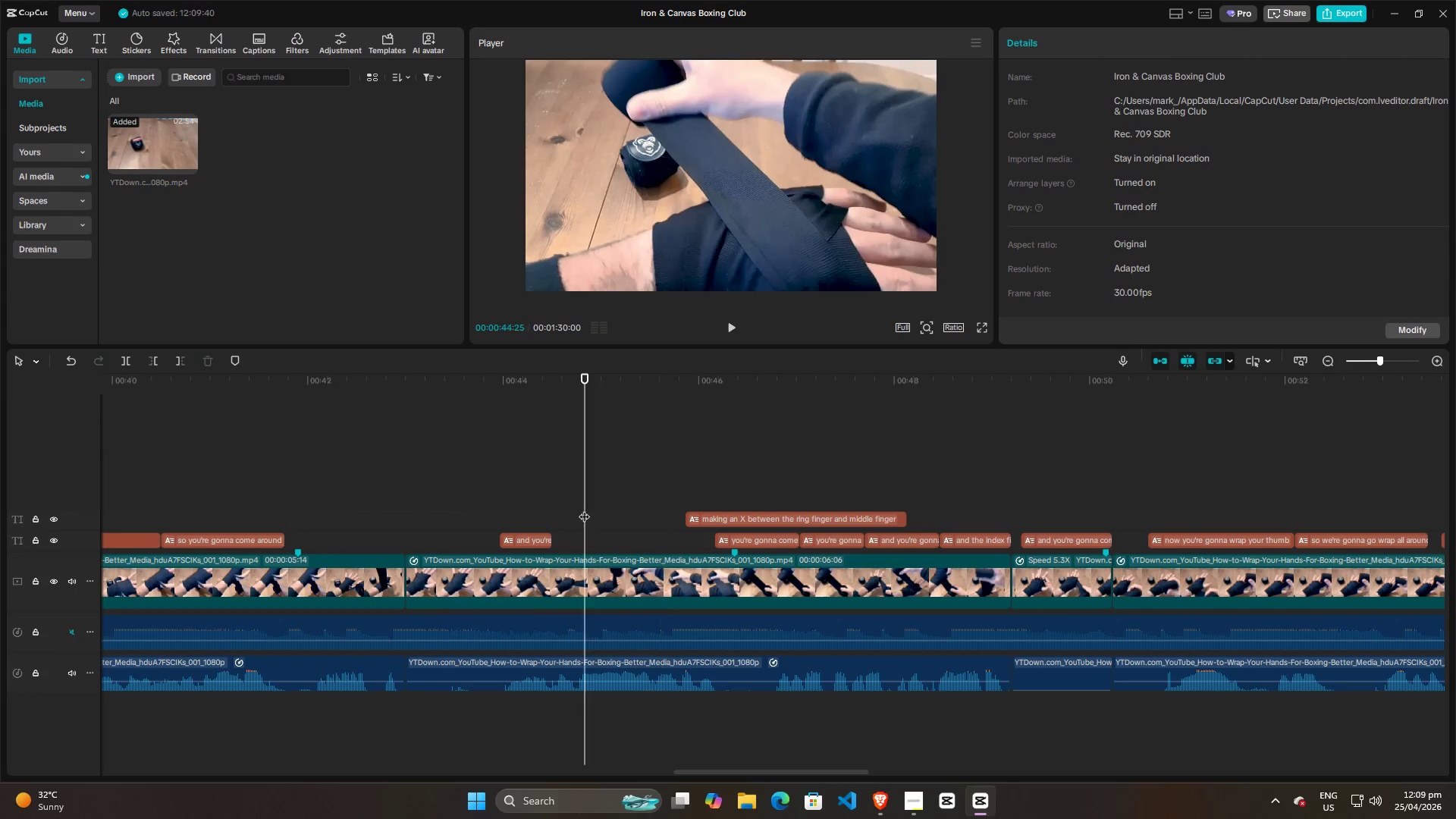 
key(Space)
 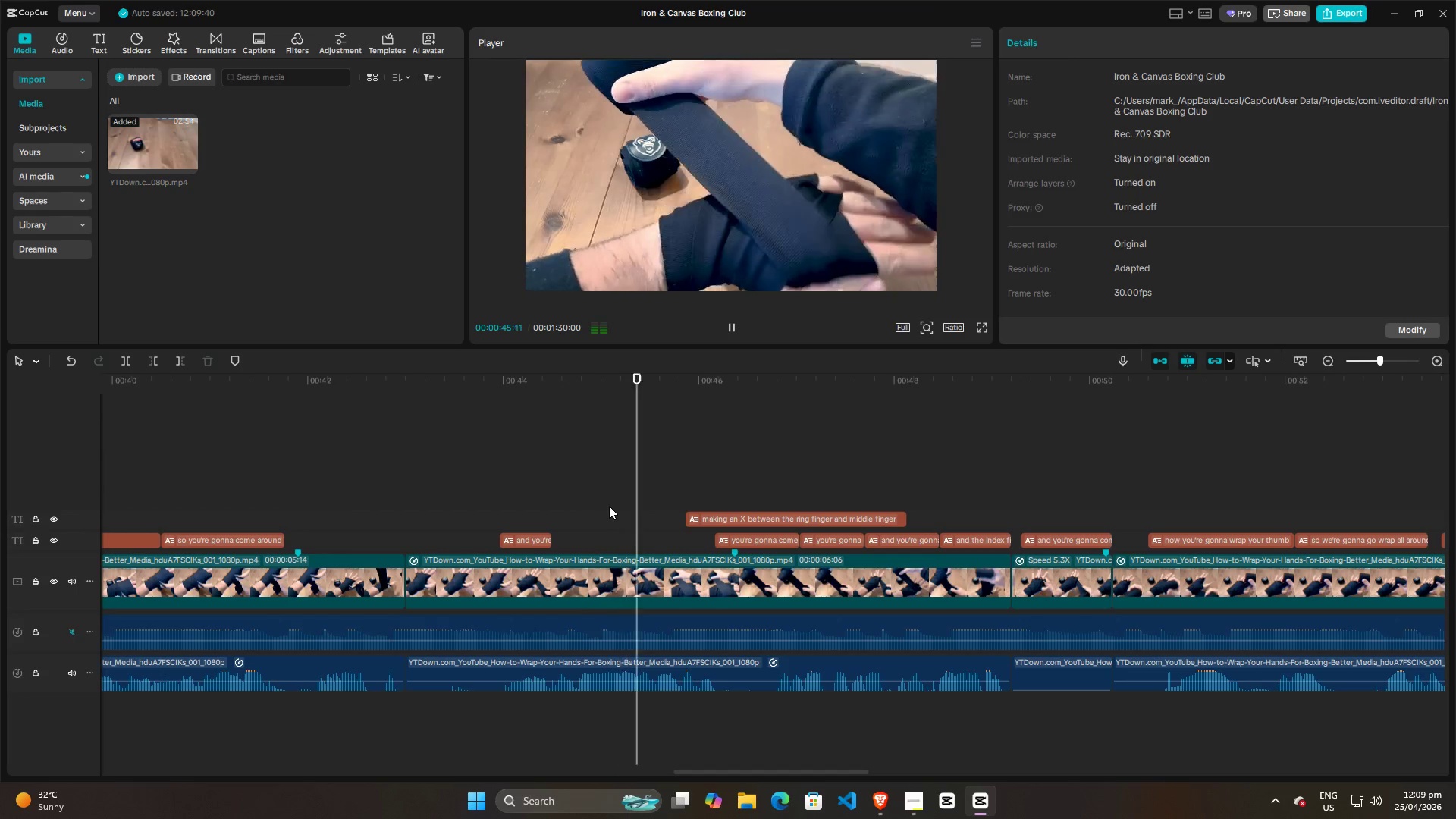 
key(Space)
 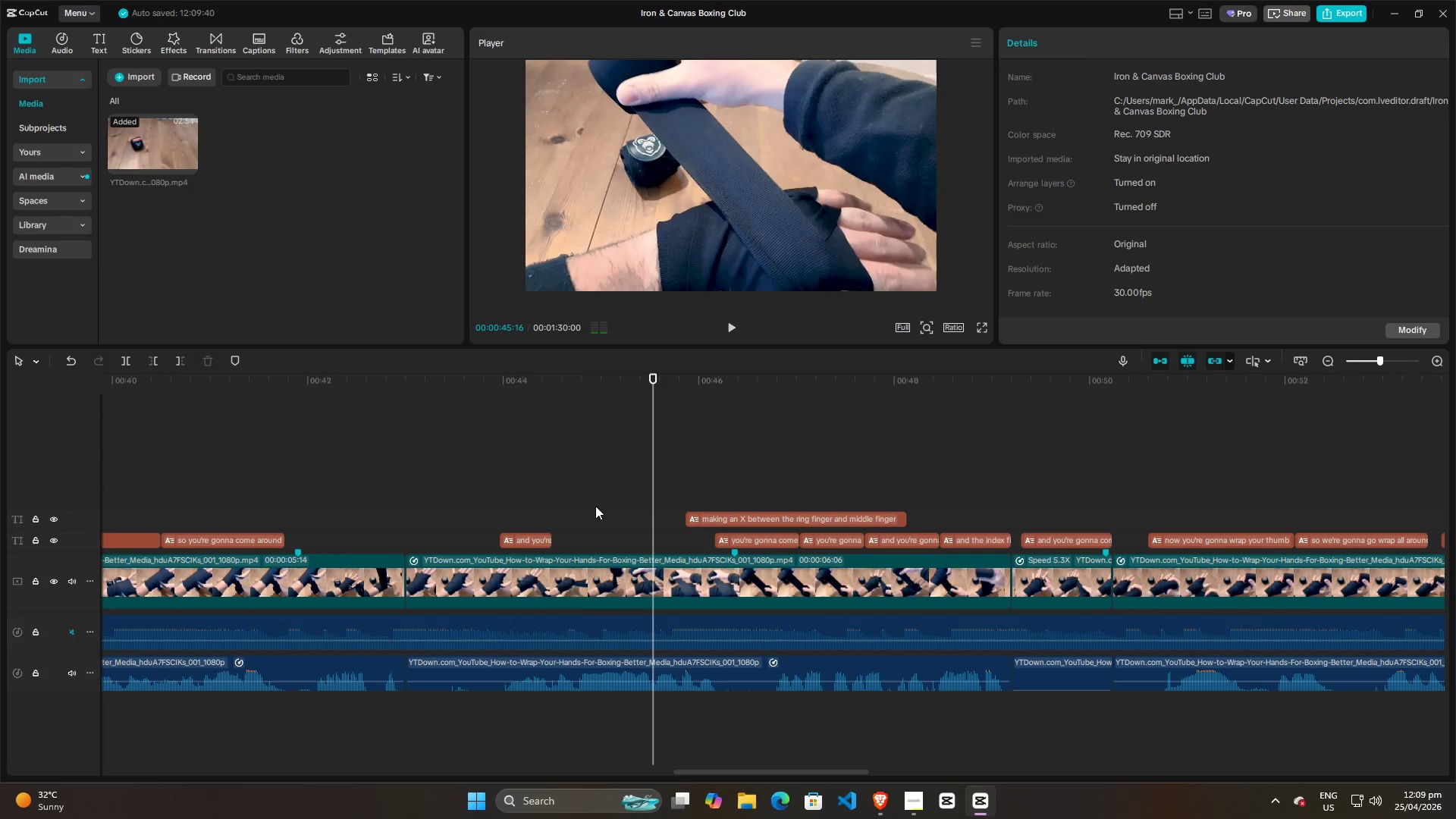 
left_click([580, 505])
 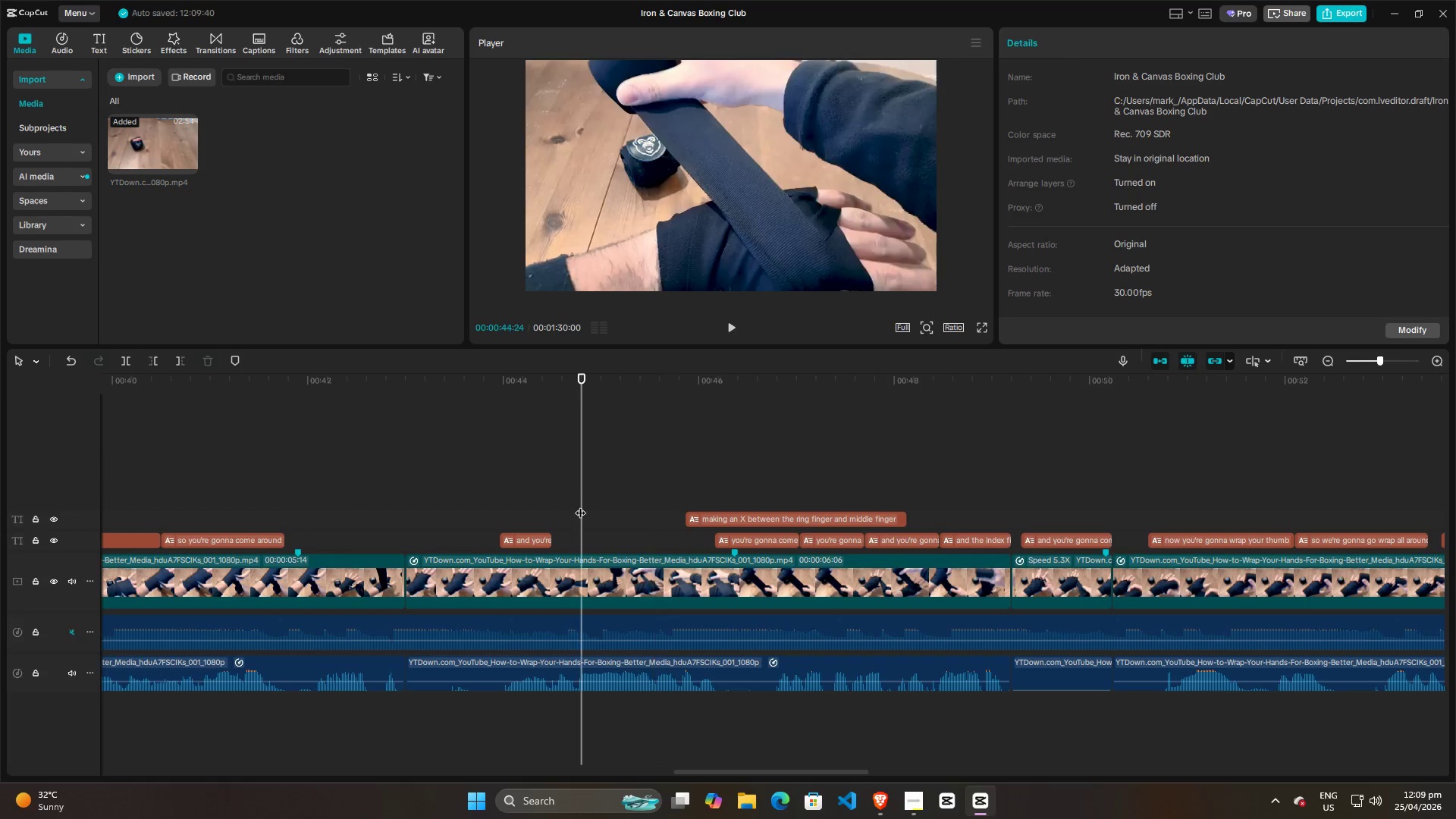 
key(Space)
 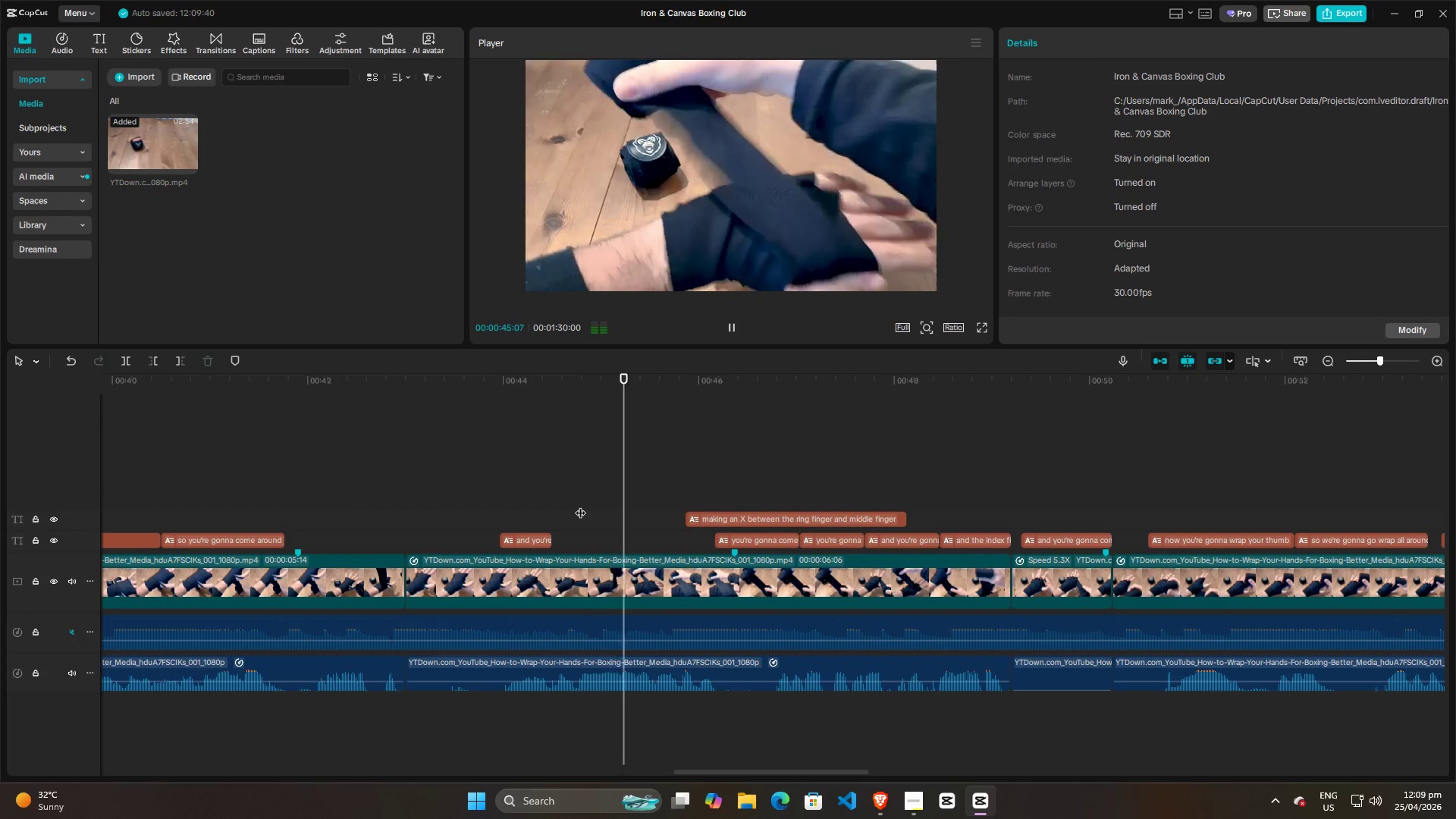 
key(Space)
 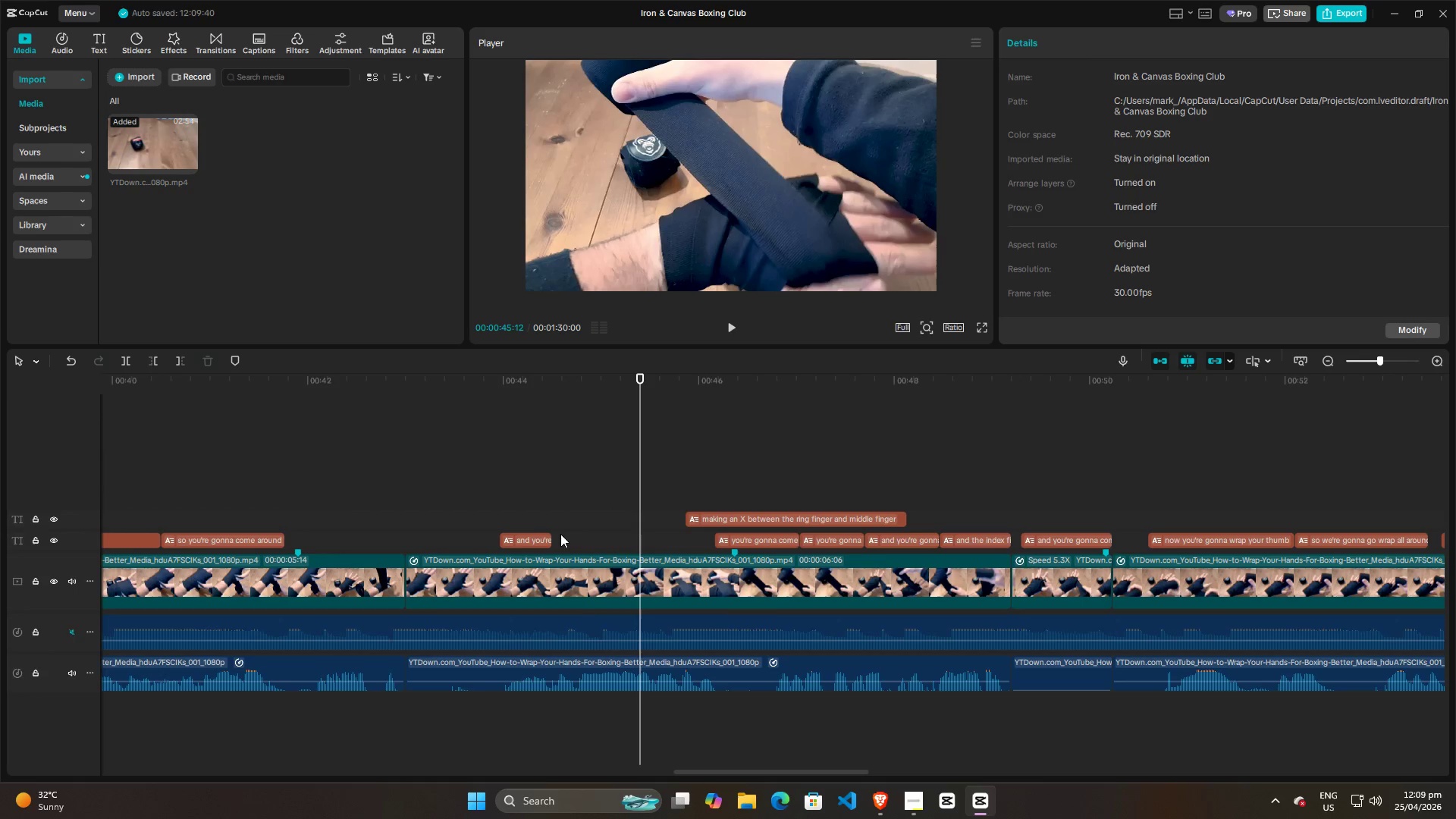 
left_click([538, 535])
 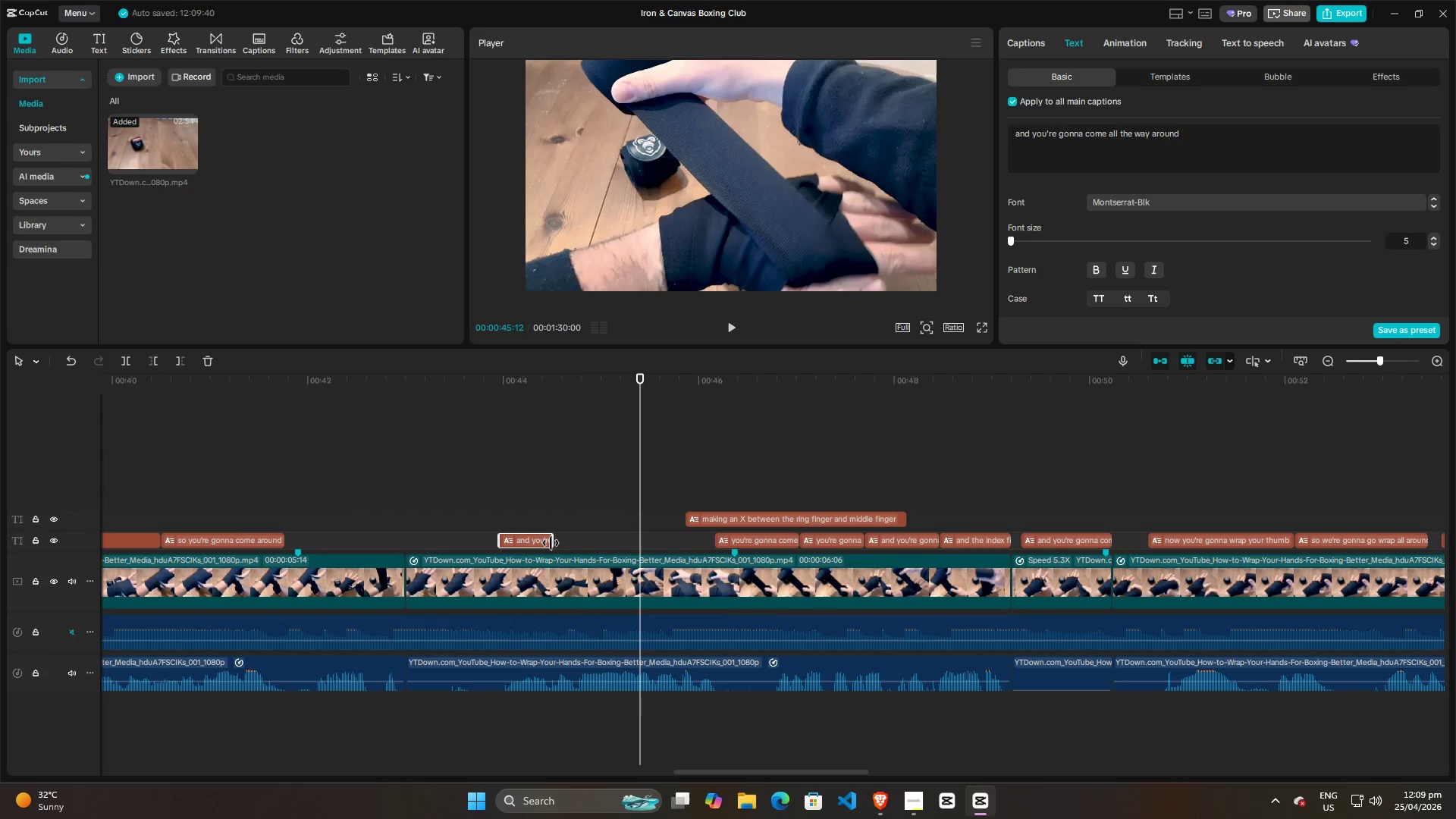 
left_click_drag(start_coordinate=[551, 543], to_coordinate=[640, 544])
 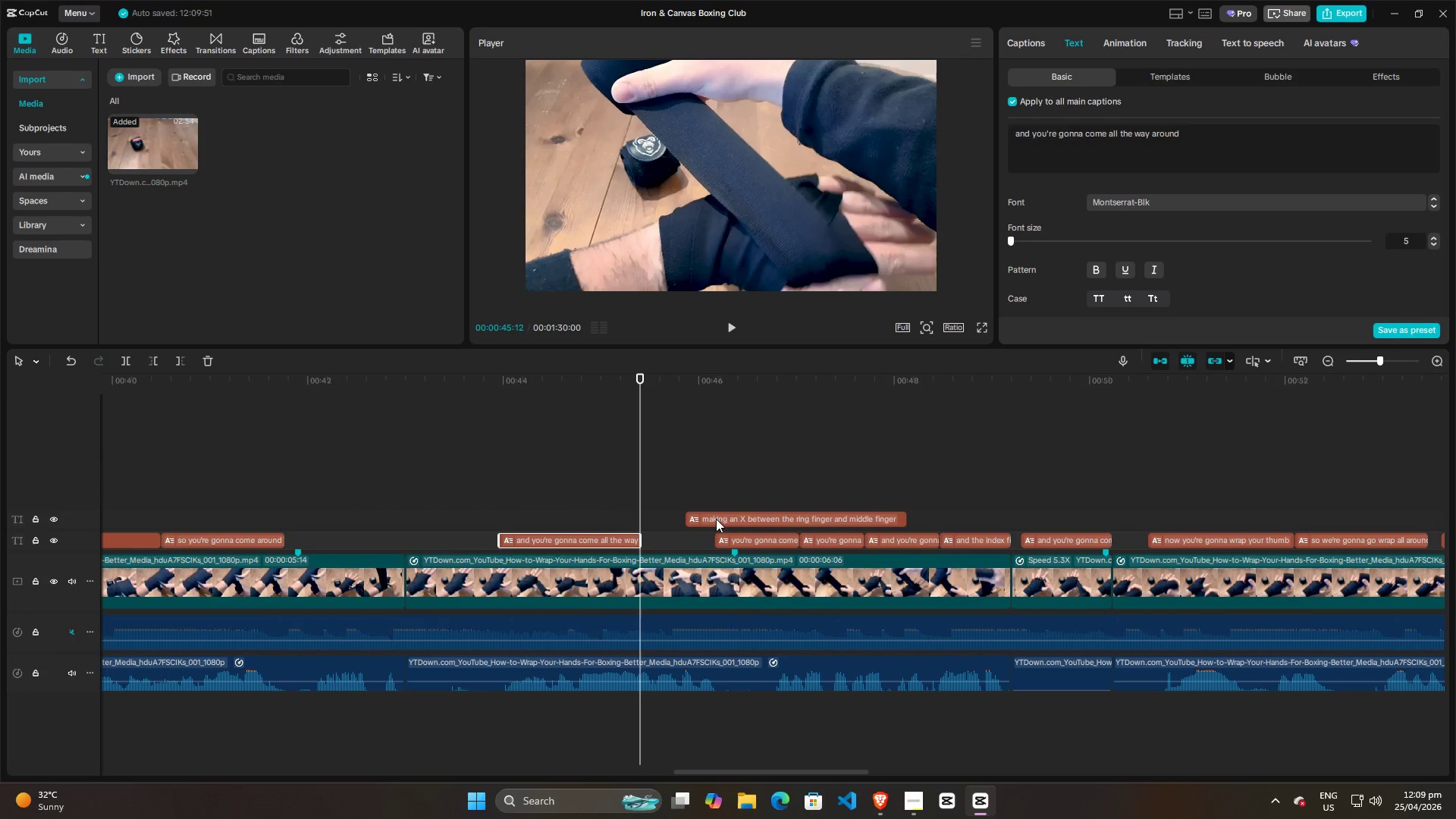 
left_click_drag(start_coordinate=[716, 519], to_coordinate=[670, 522])
 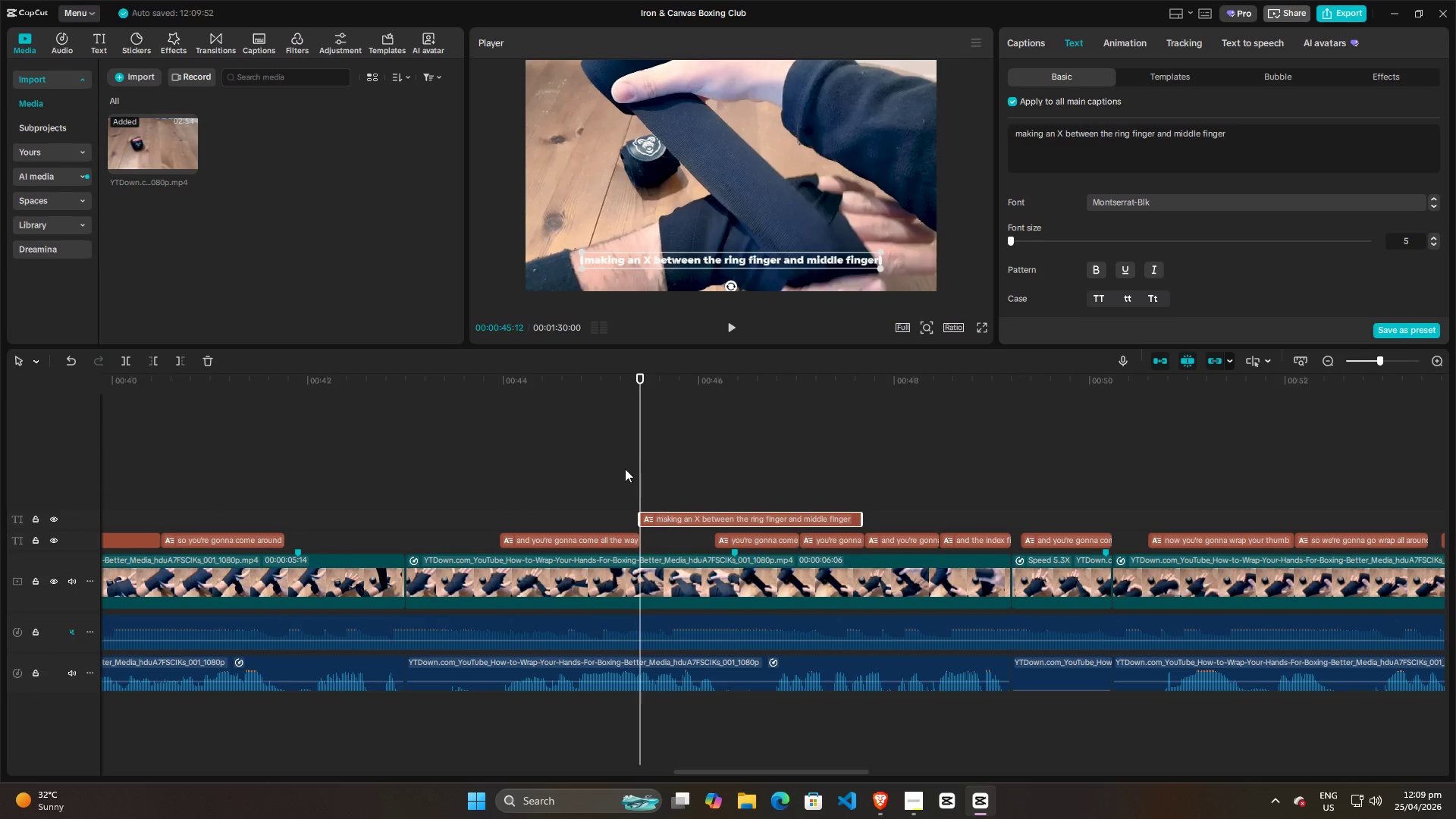 
left_click([625, 469])
 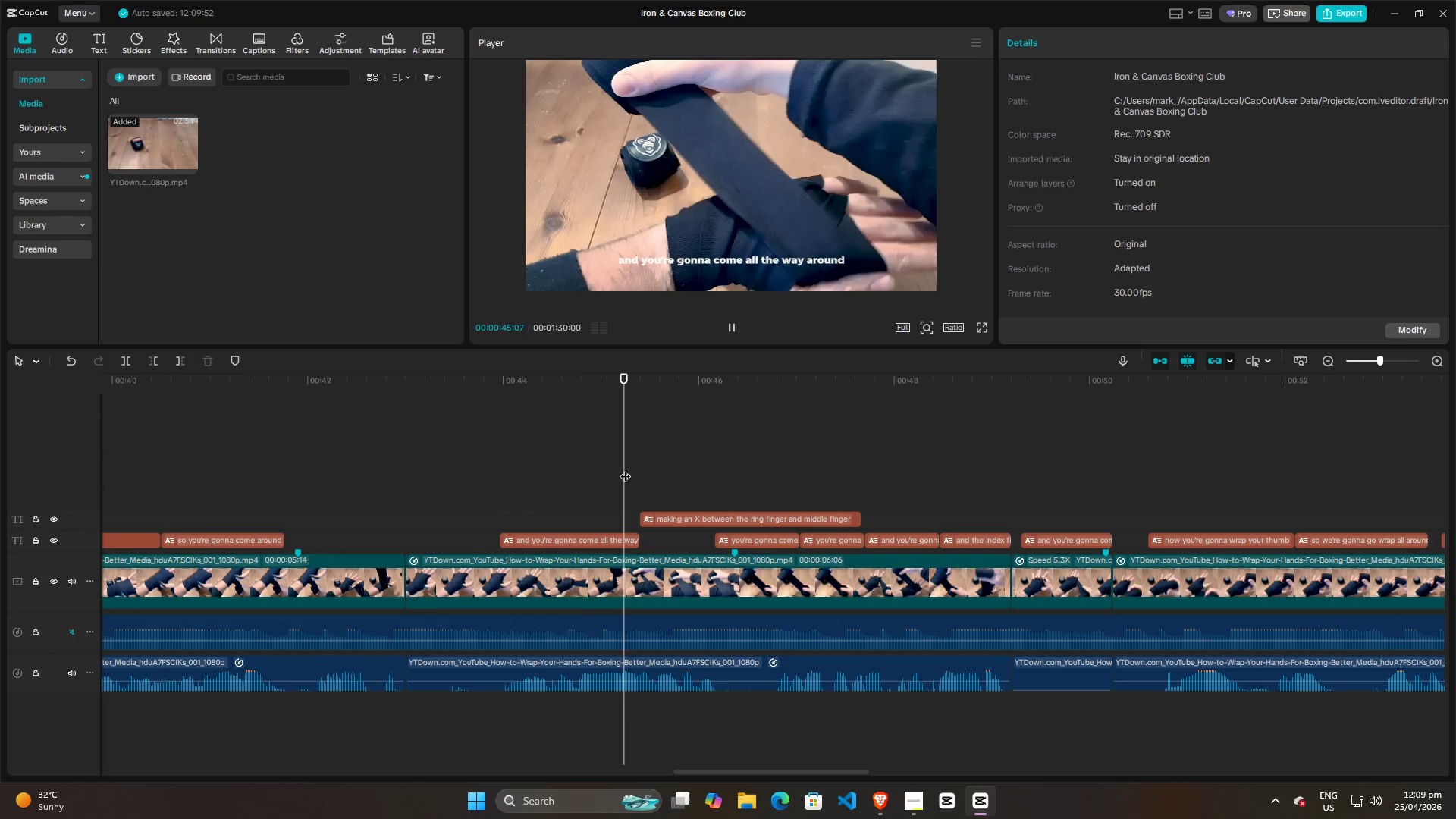 
key(Space)
 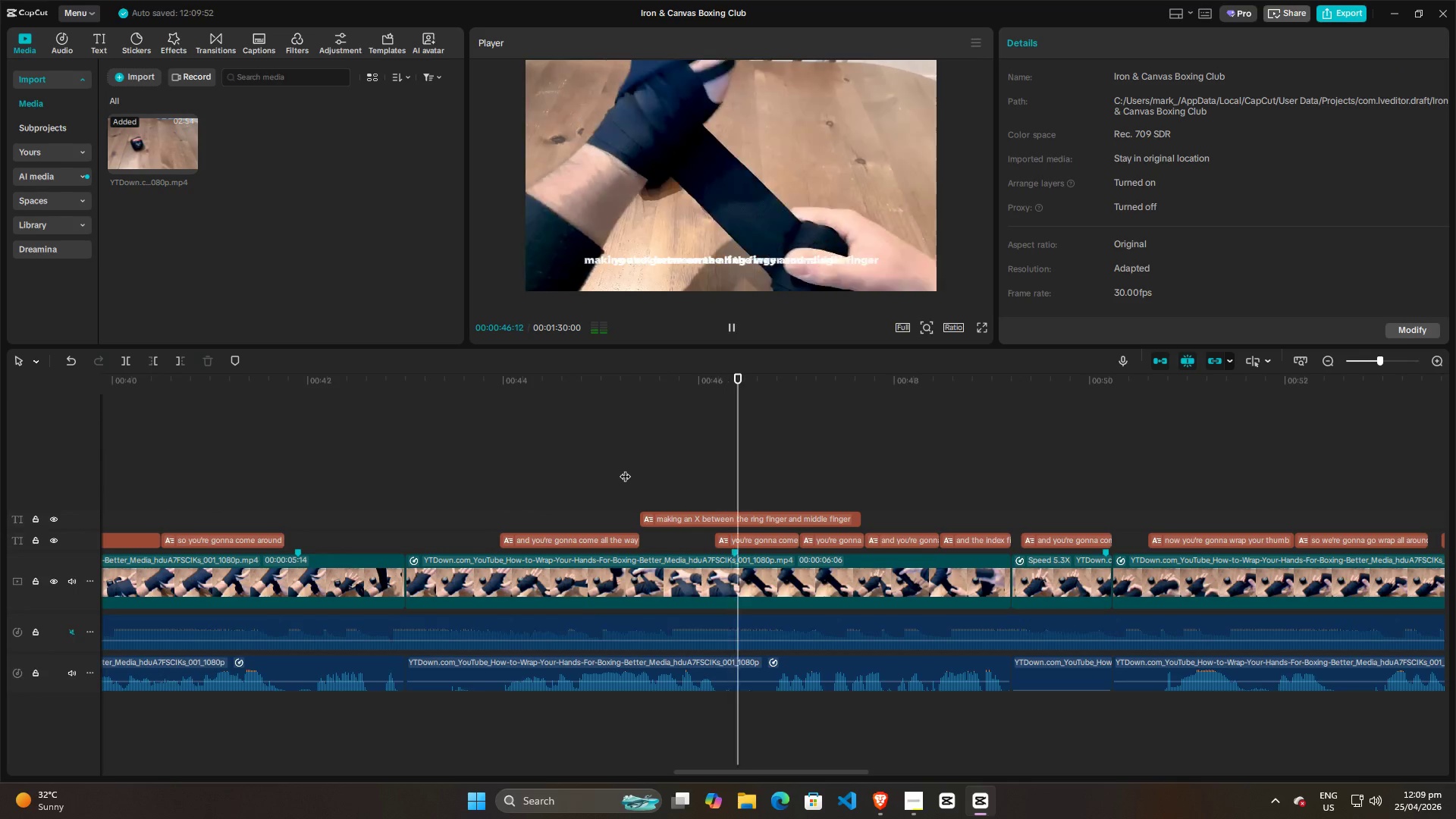 
key(Space)
 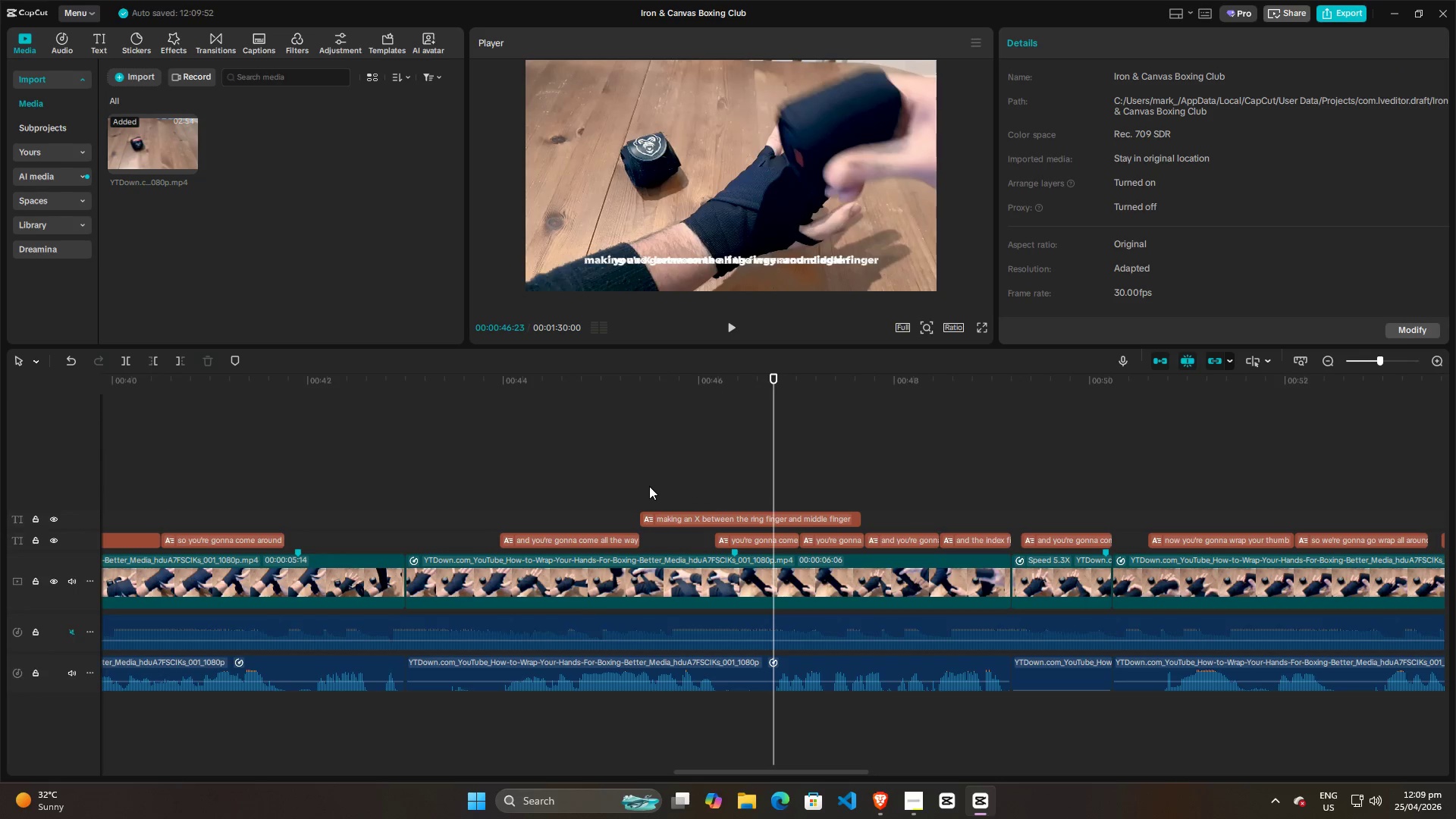 
left_click([645, 485])
 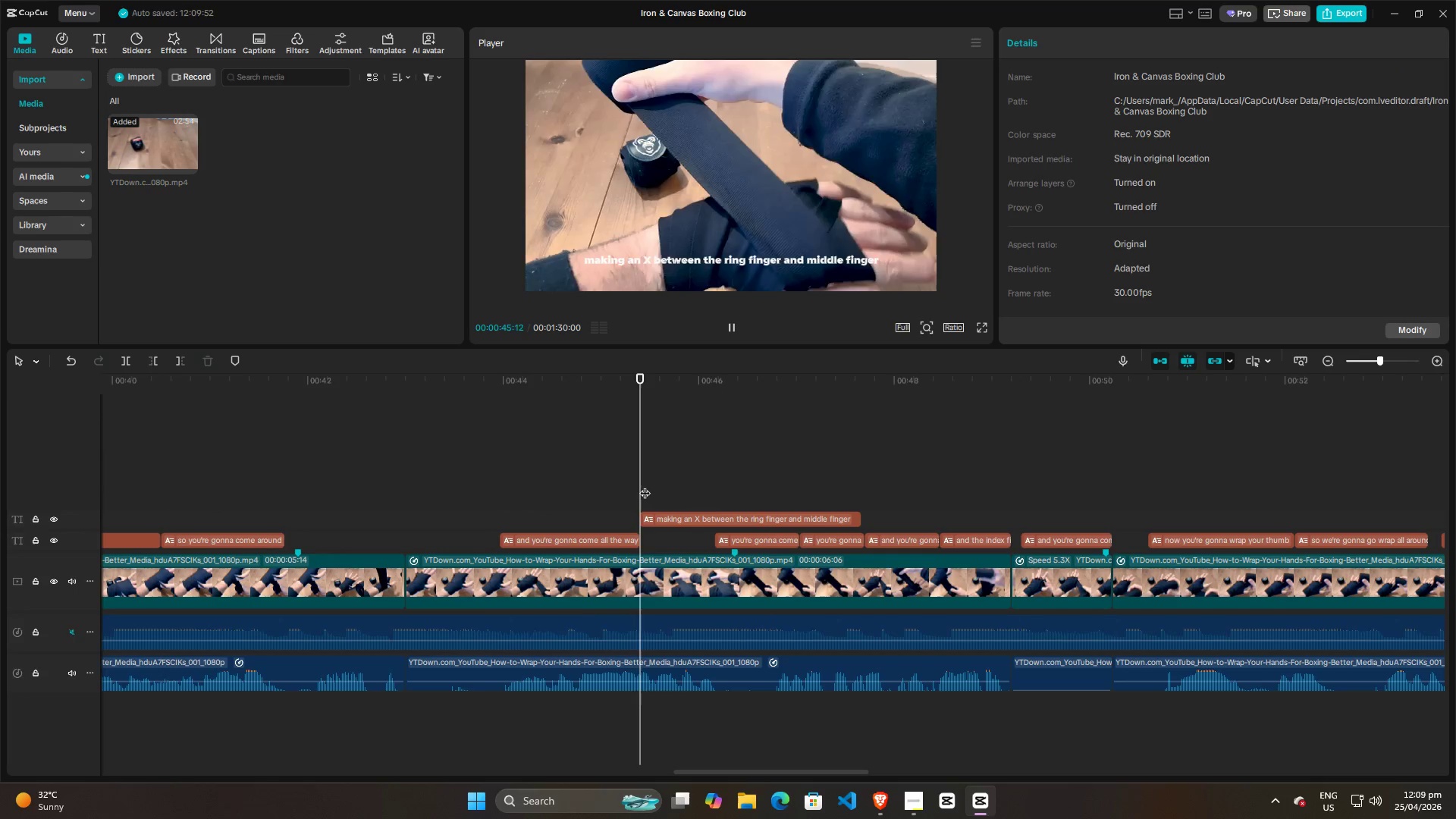 
key(Space)
 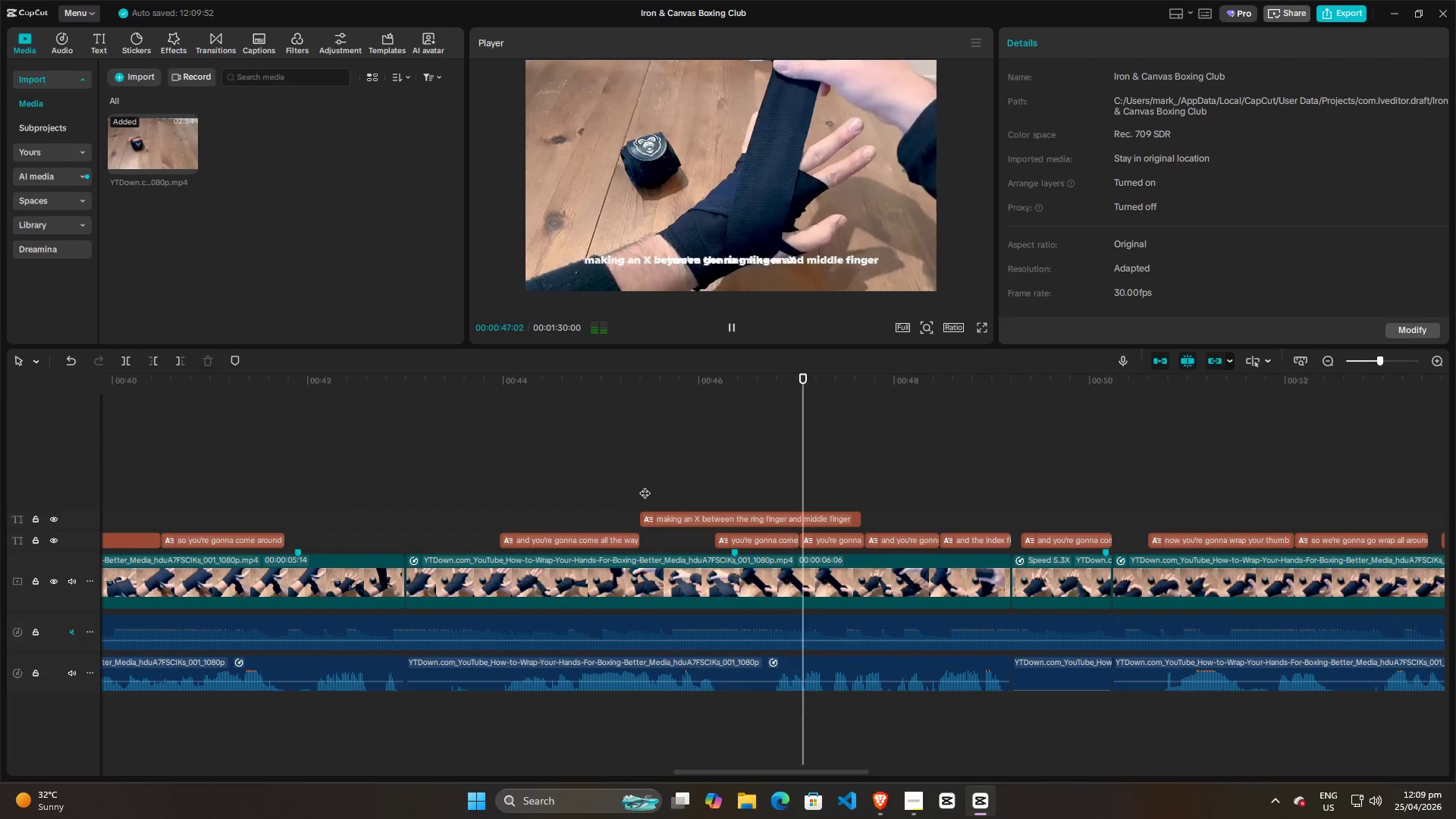 
key(Space)
 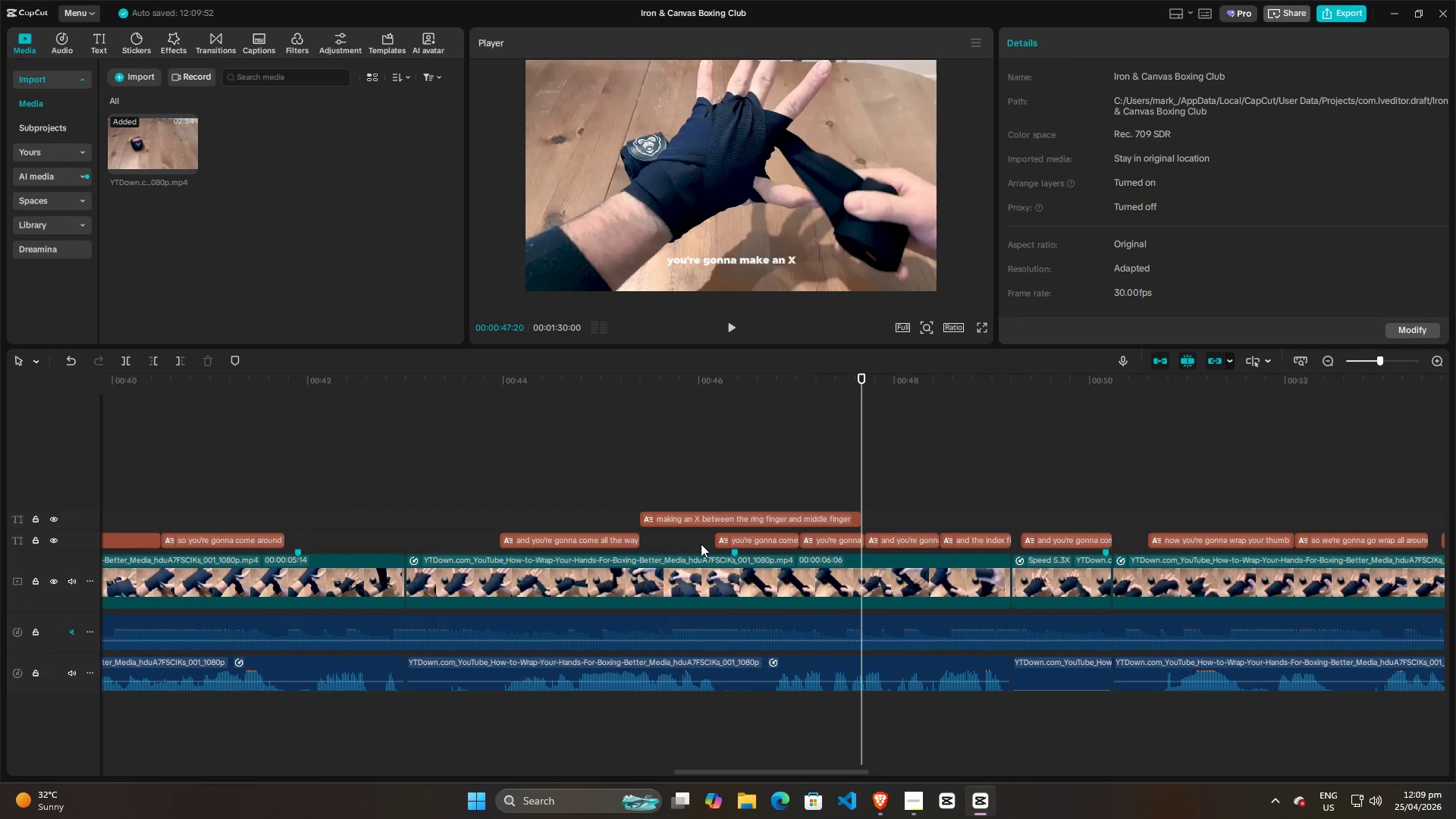 
left_click_drag(start_coordinate=[700, 543], to_coordinate=[968, 541])
 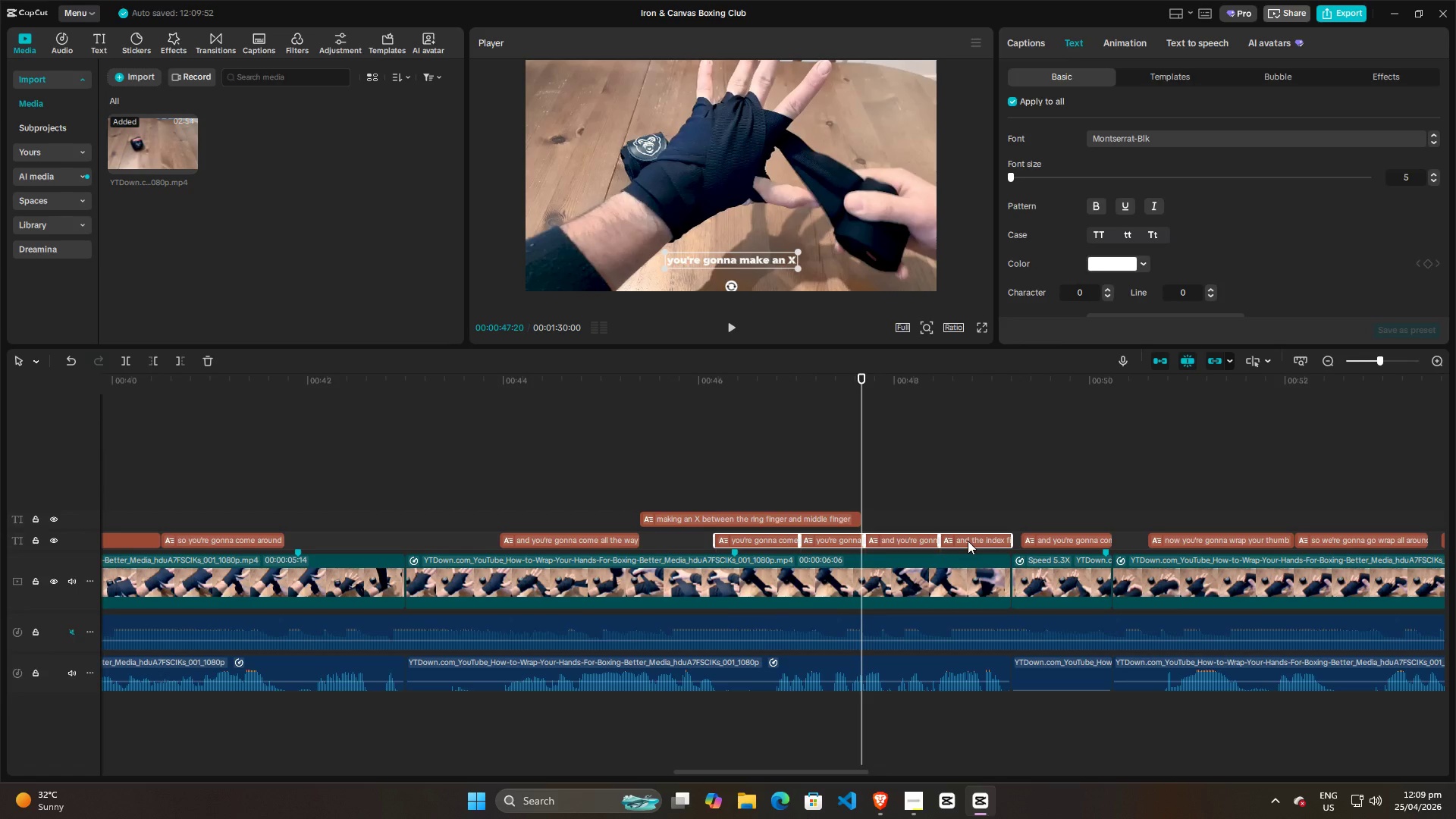 
key(Backspace)
 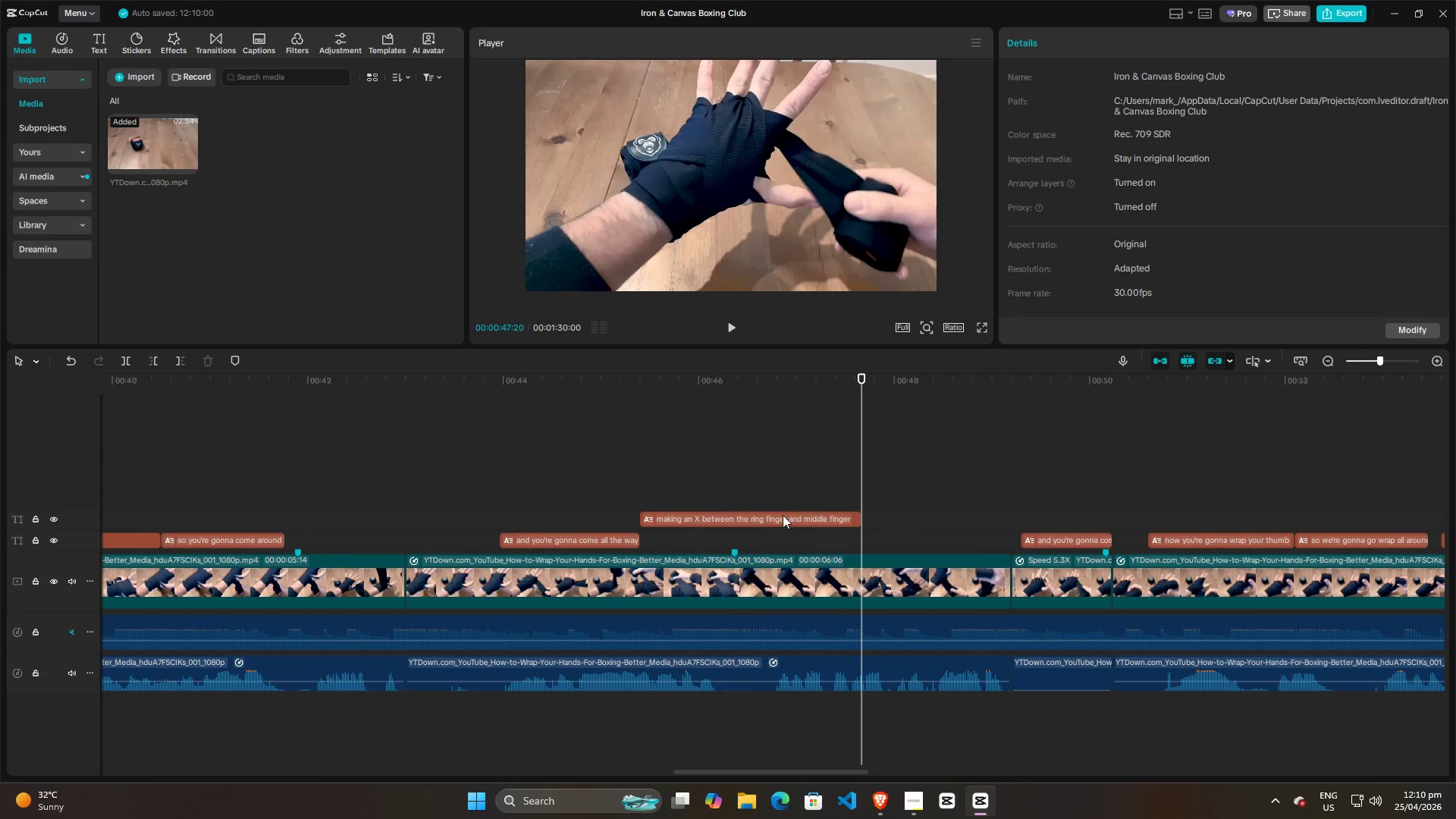 
left_click_drag(start_coordinate=[777, 513], to_coordinate=[782, 534])
 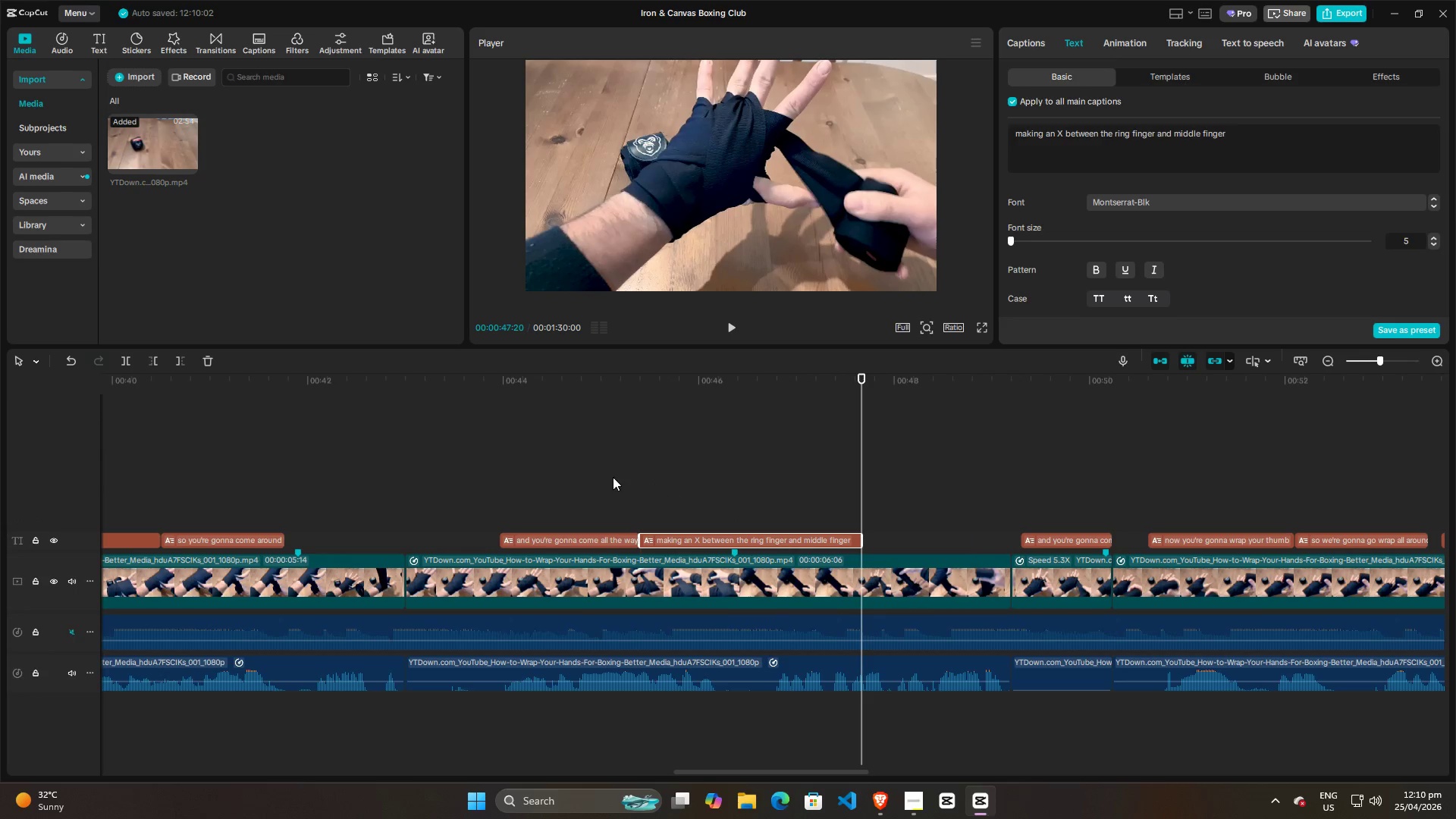 
left_click([604, 475])
 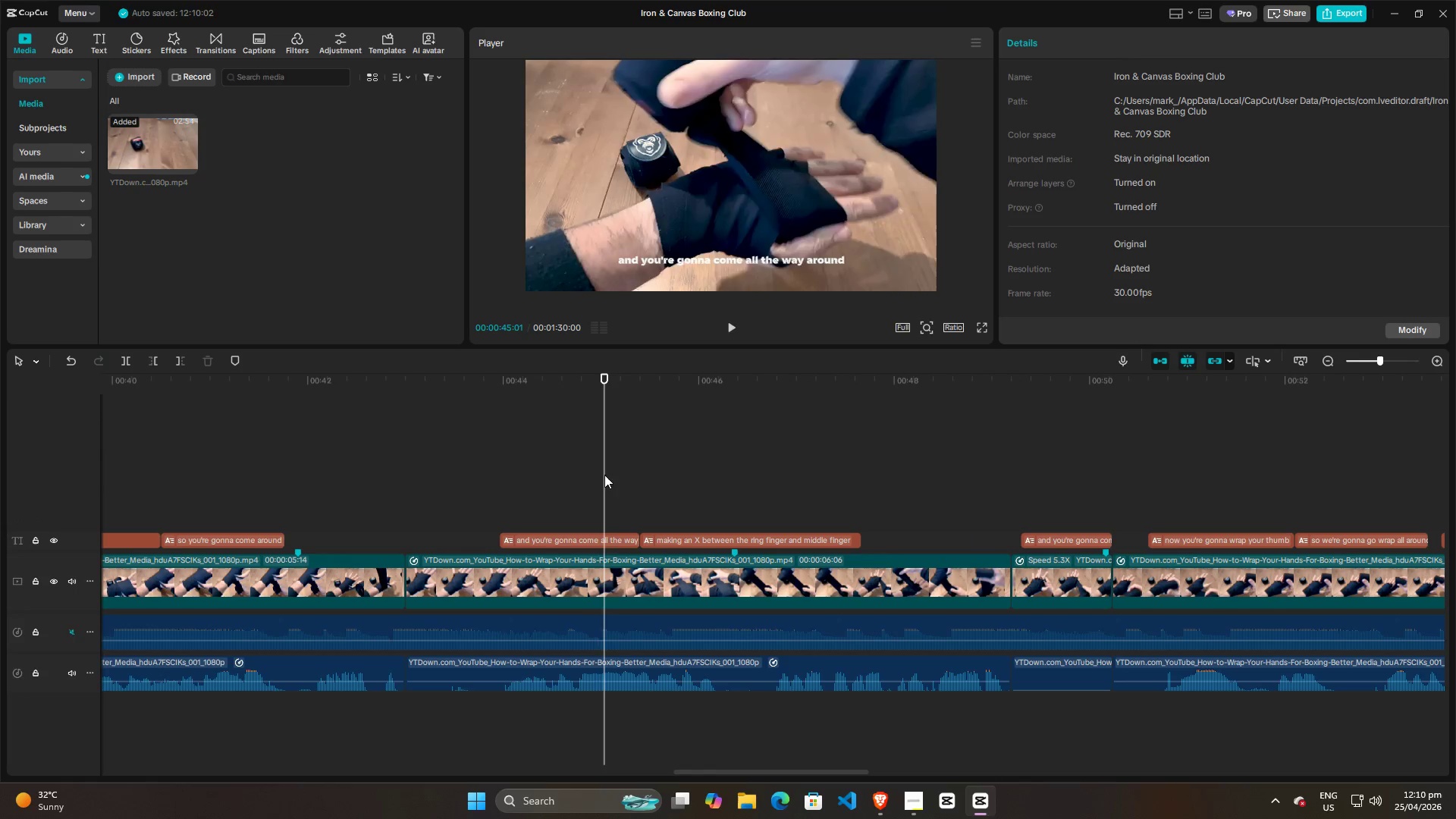 
key(Space)
 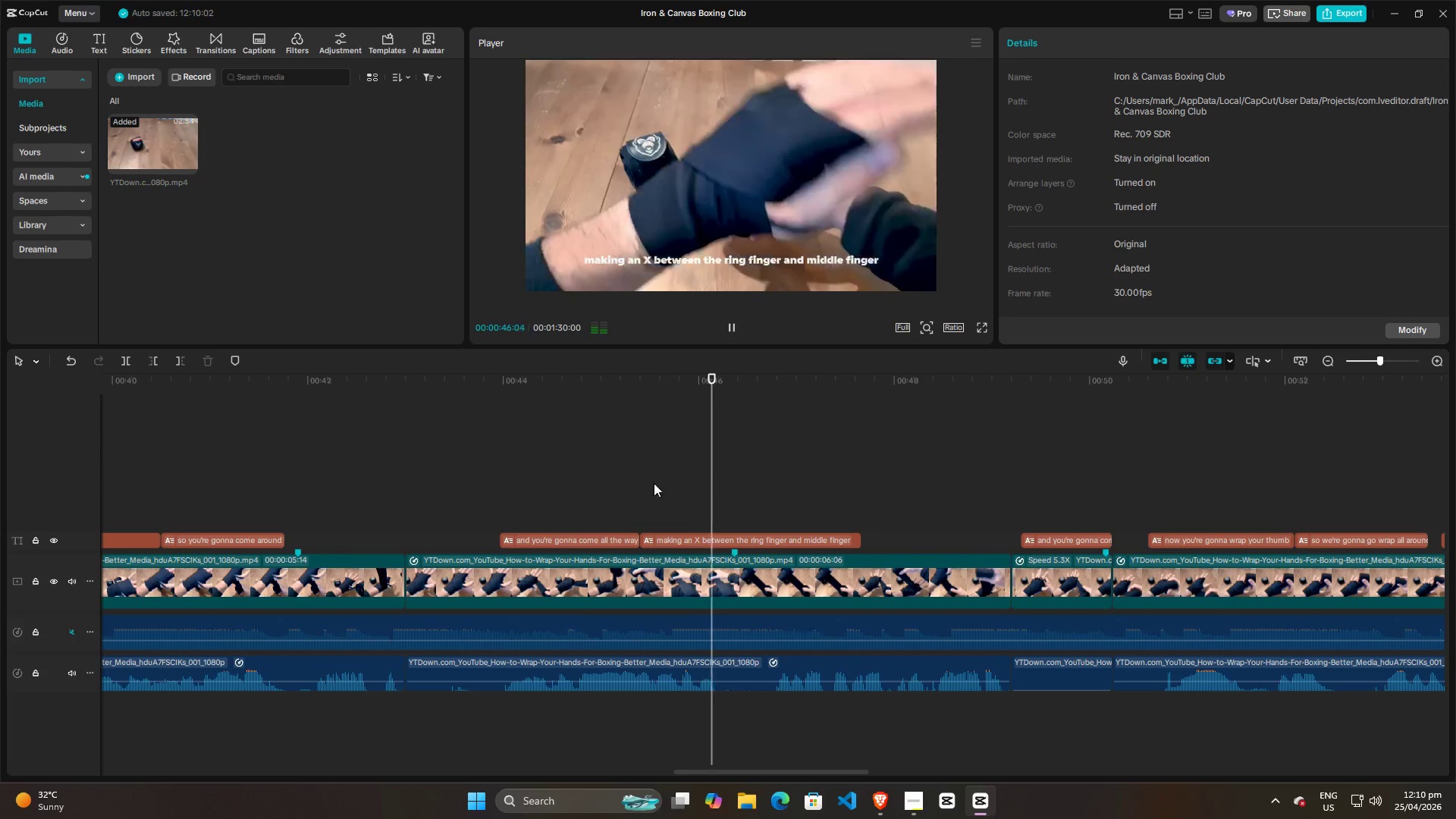 
key(Space)
 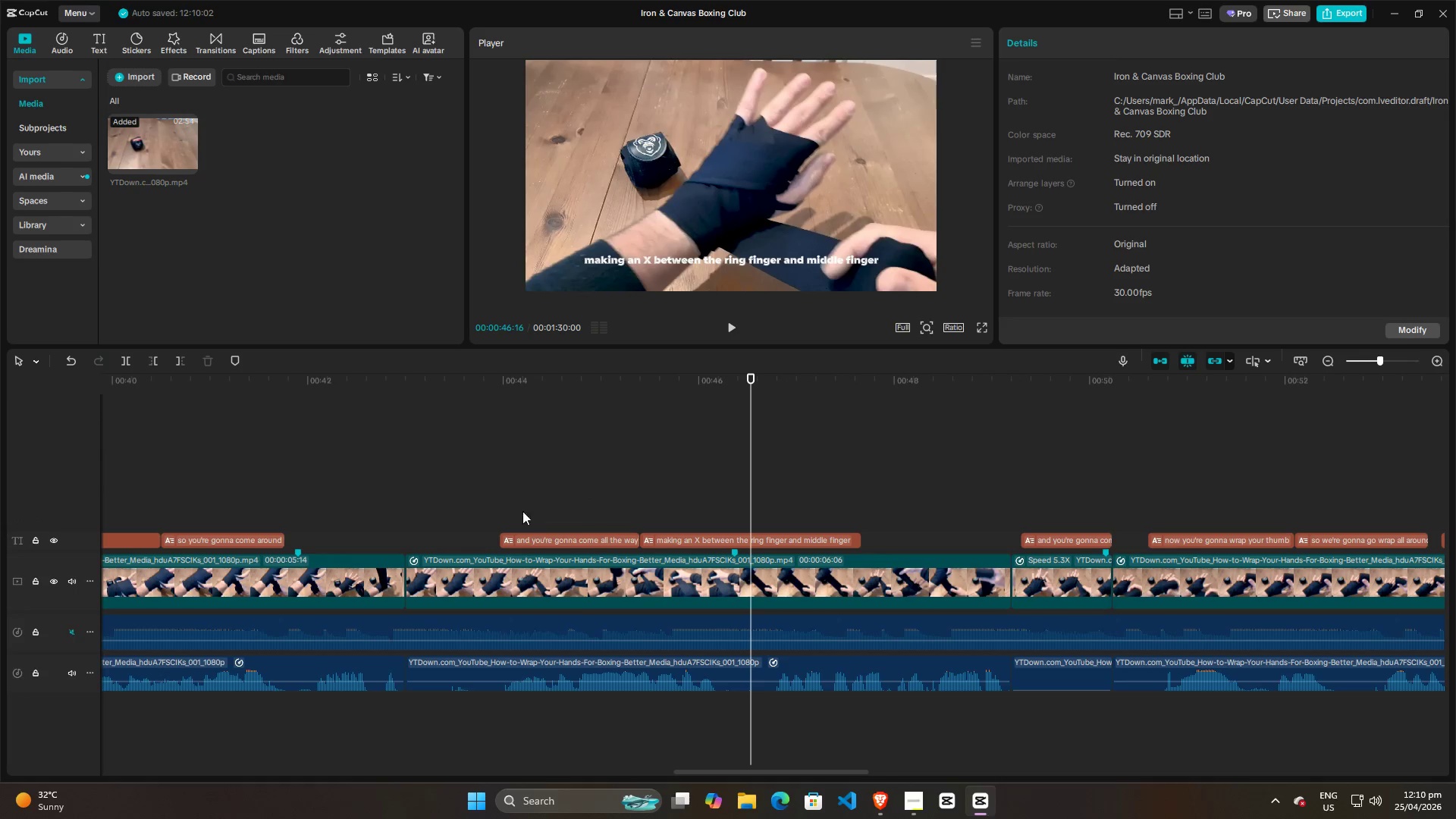 
left_click([500, 512])
 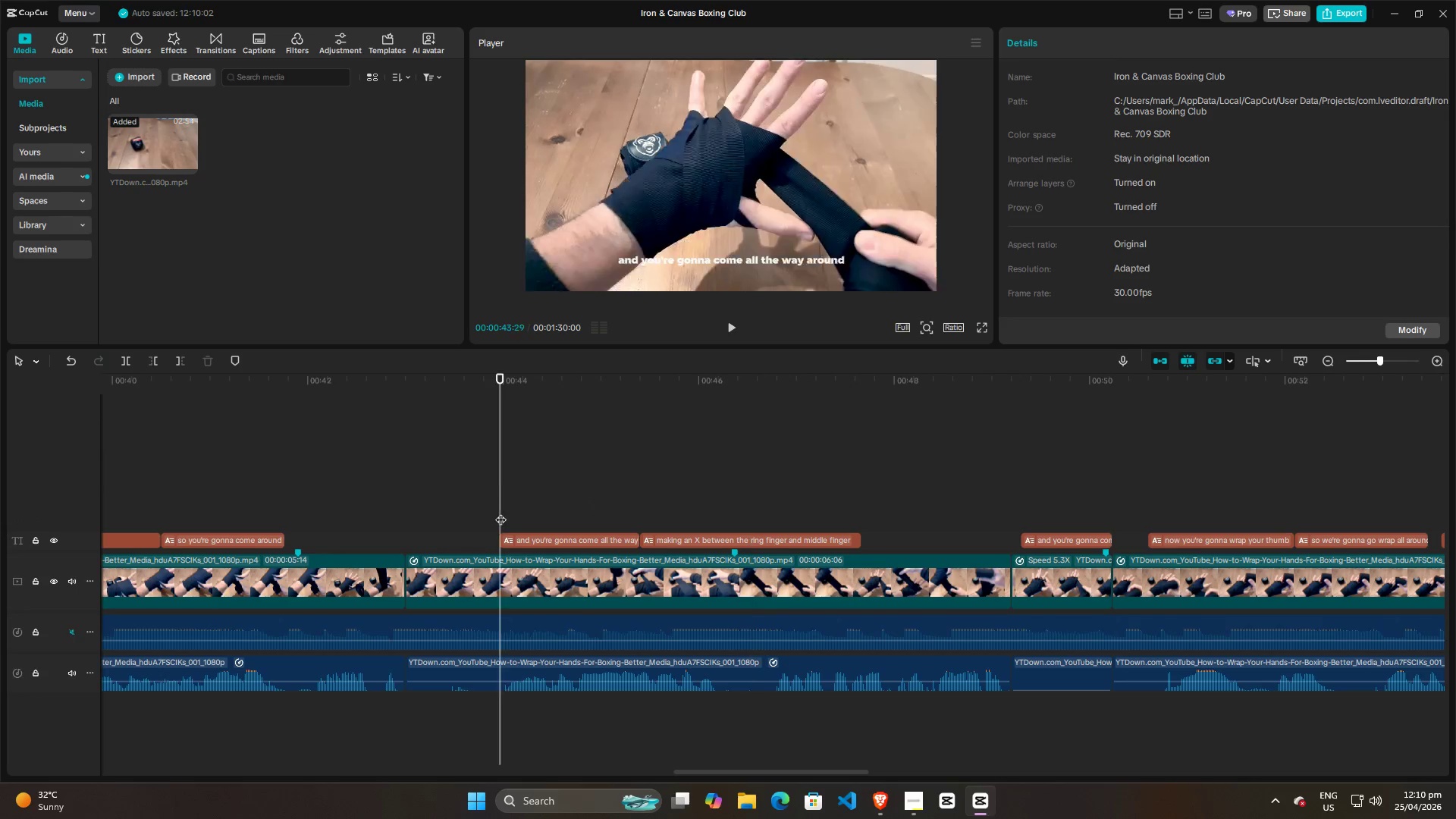 
key(Space)
 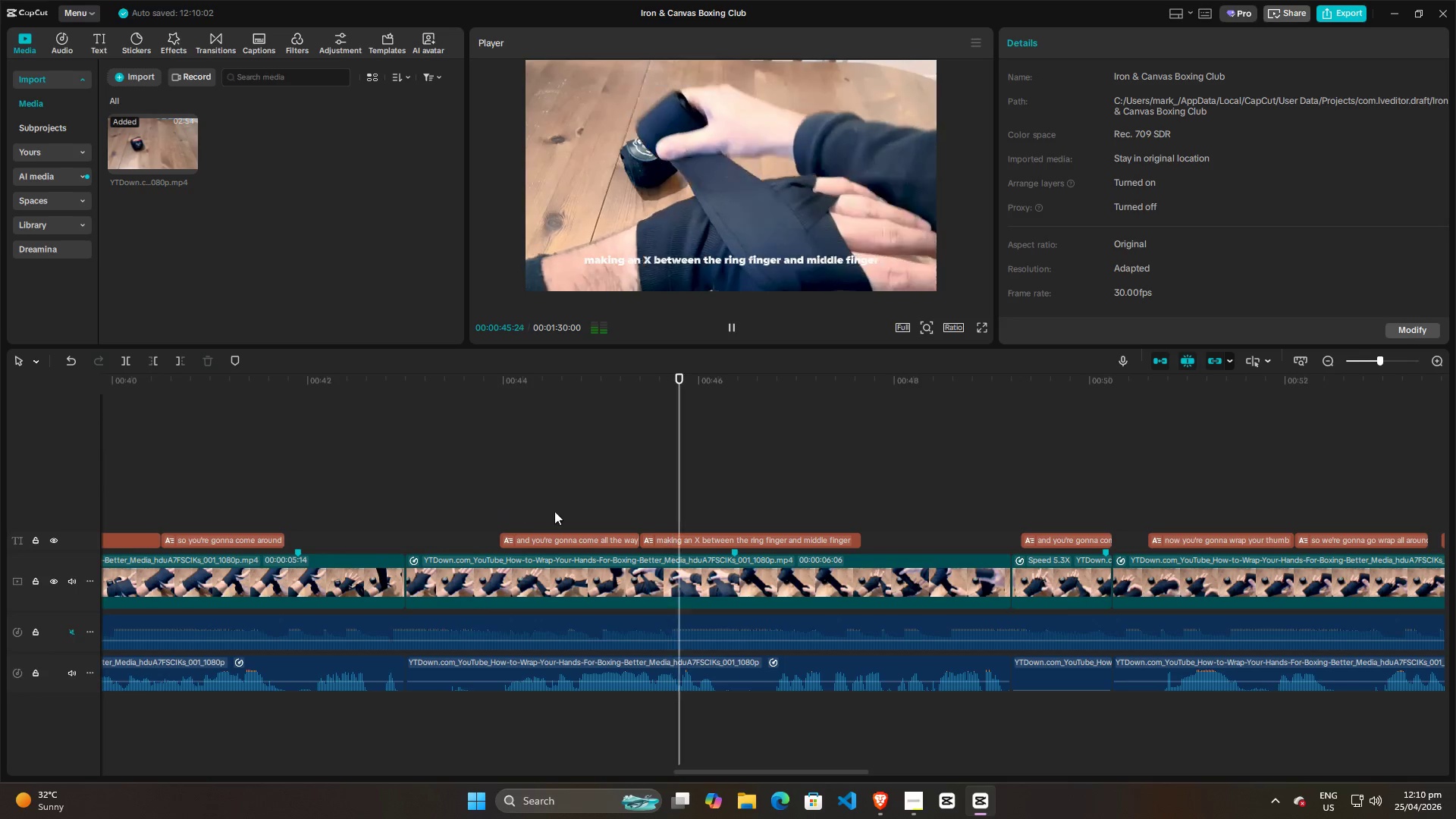 
key(Space)
 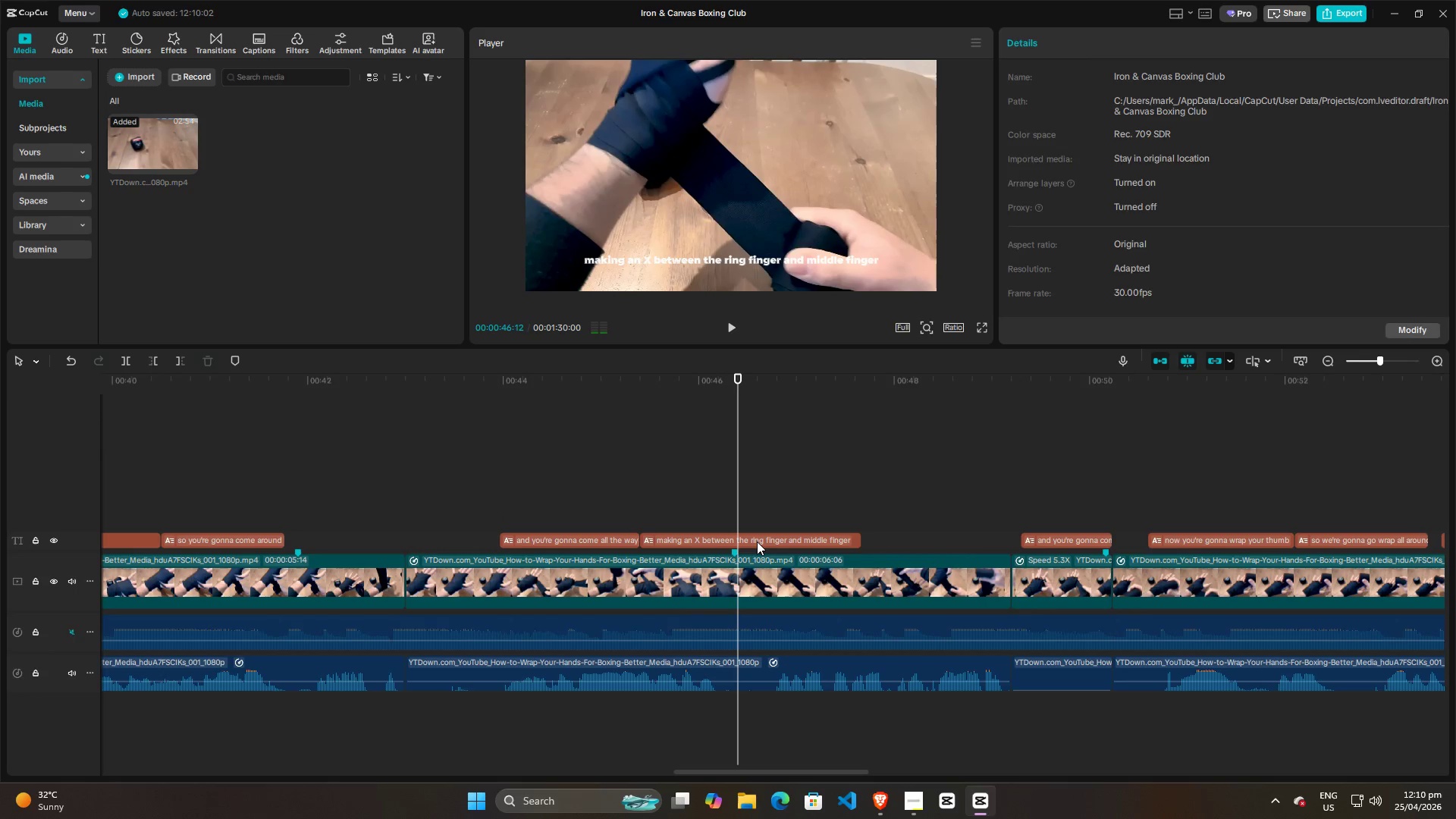 
left_click([757, 541])
 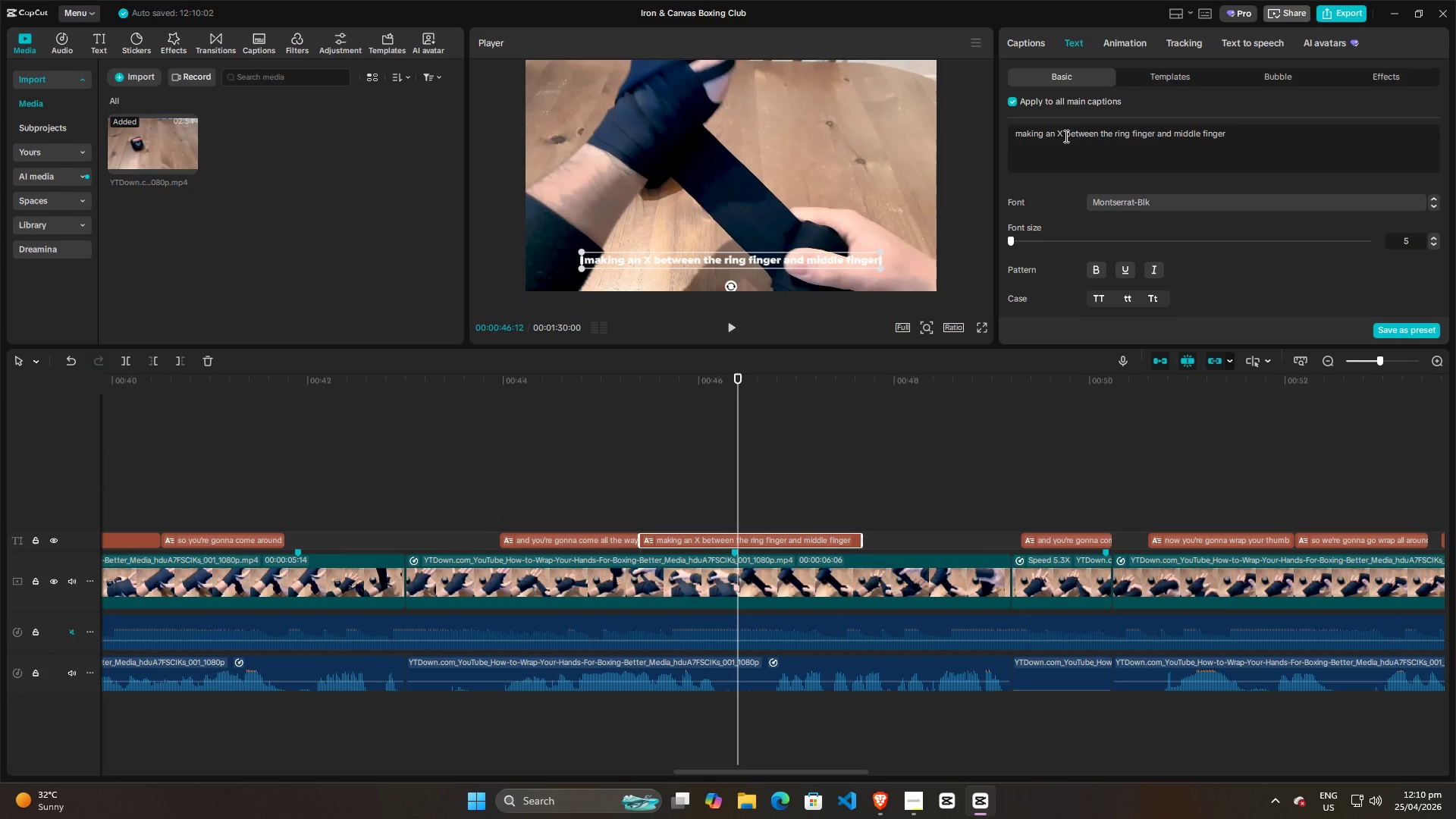 
left_click_drag(start_coordinate=[1064, 136], to_coordinate=[1365, 144])
 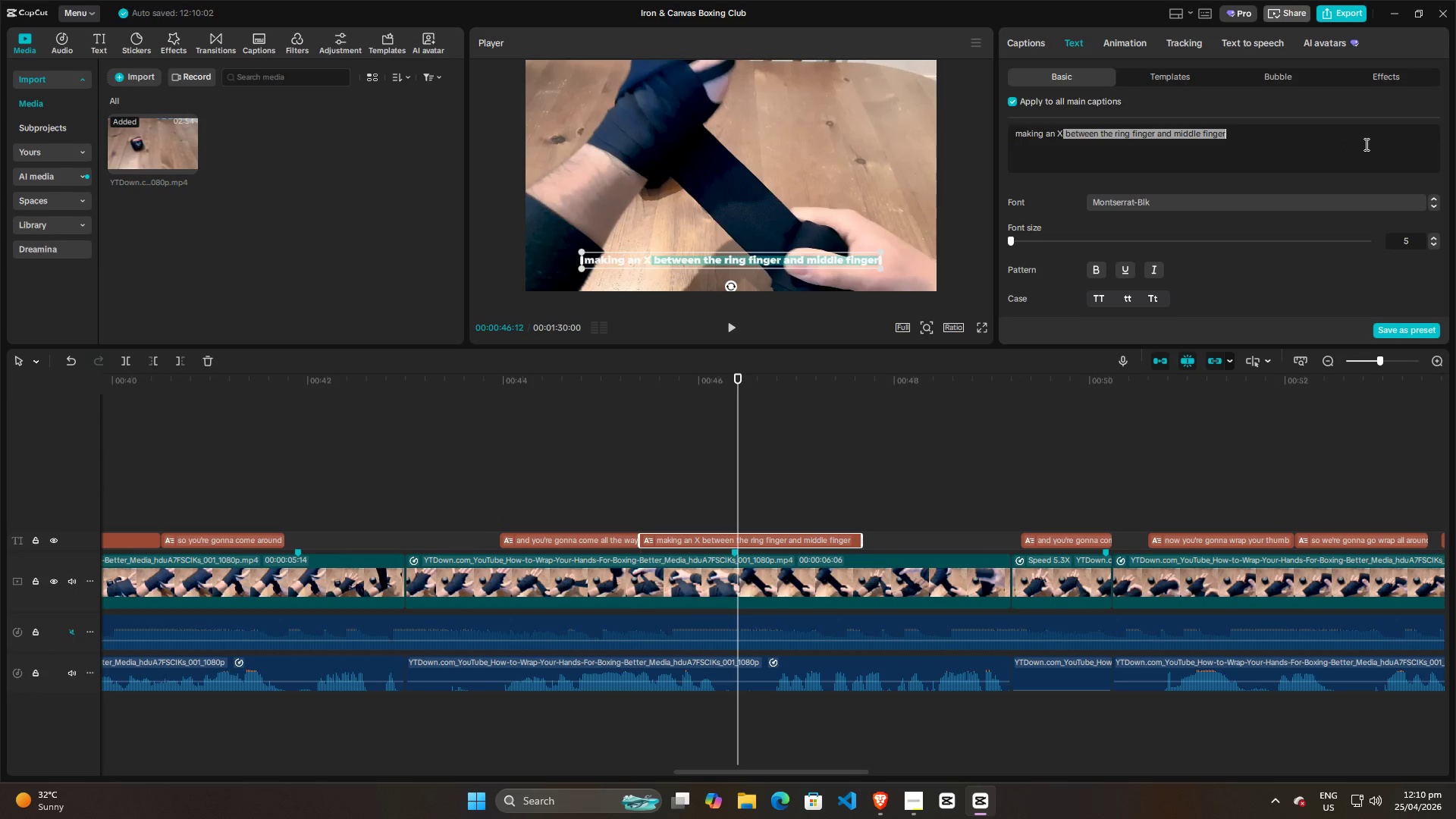 
key(Backspace)
 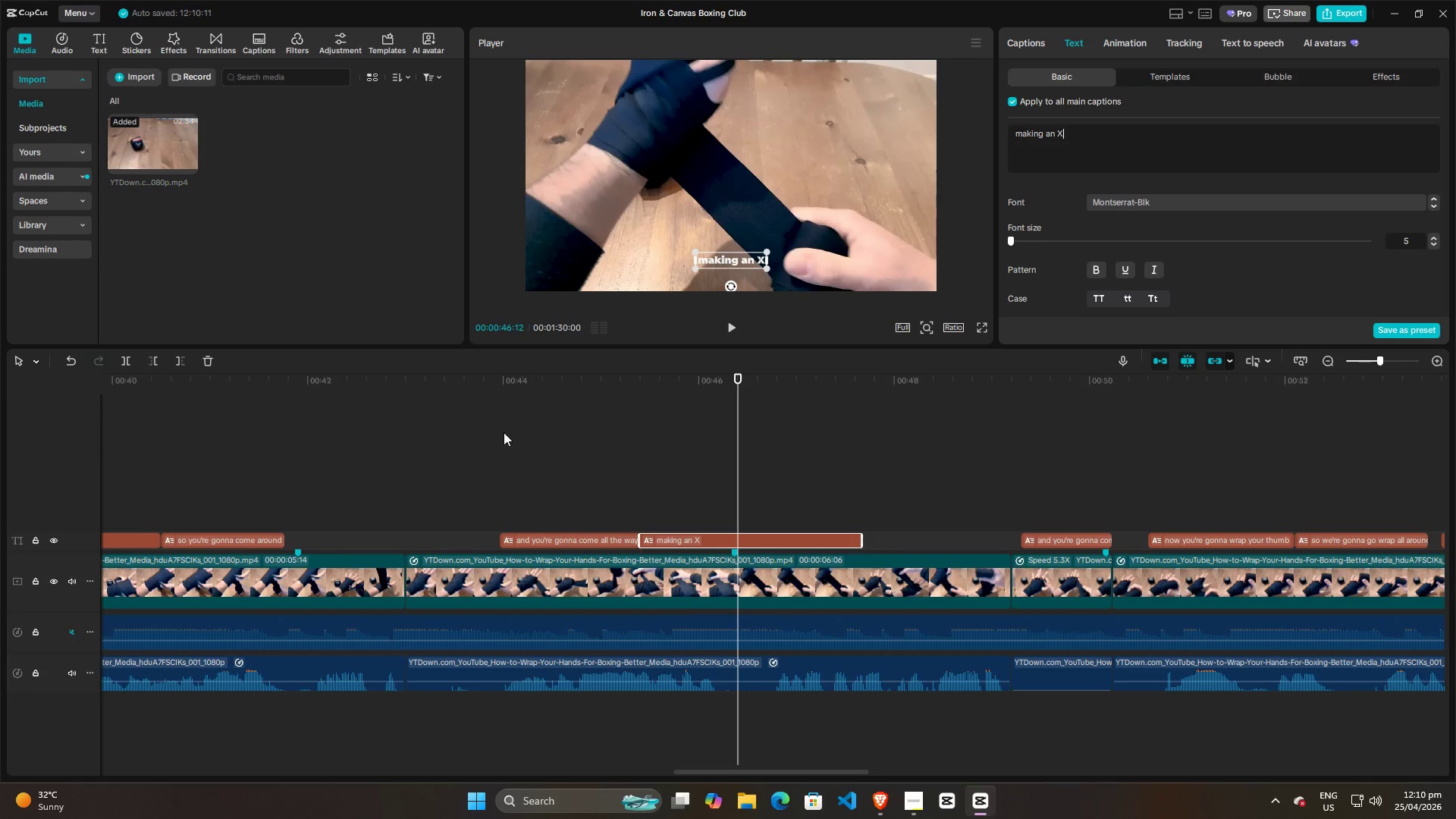 
left_click([533, 457])
 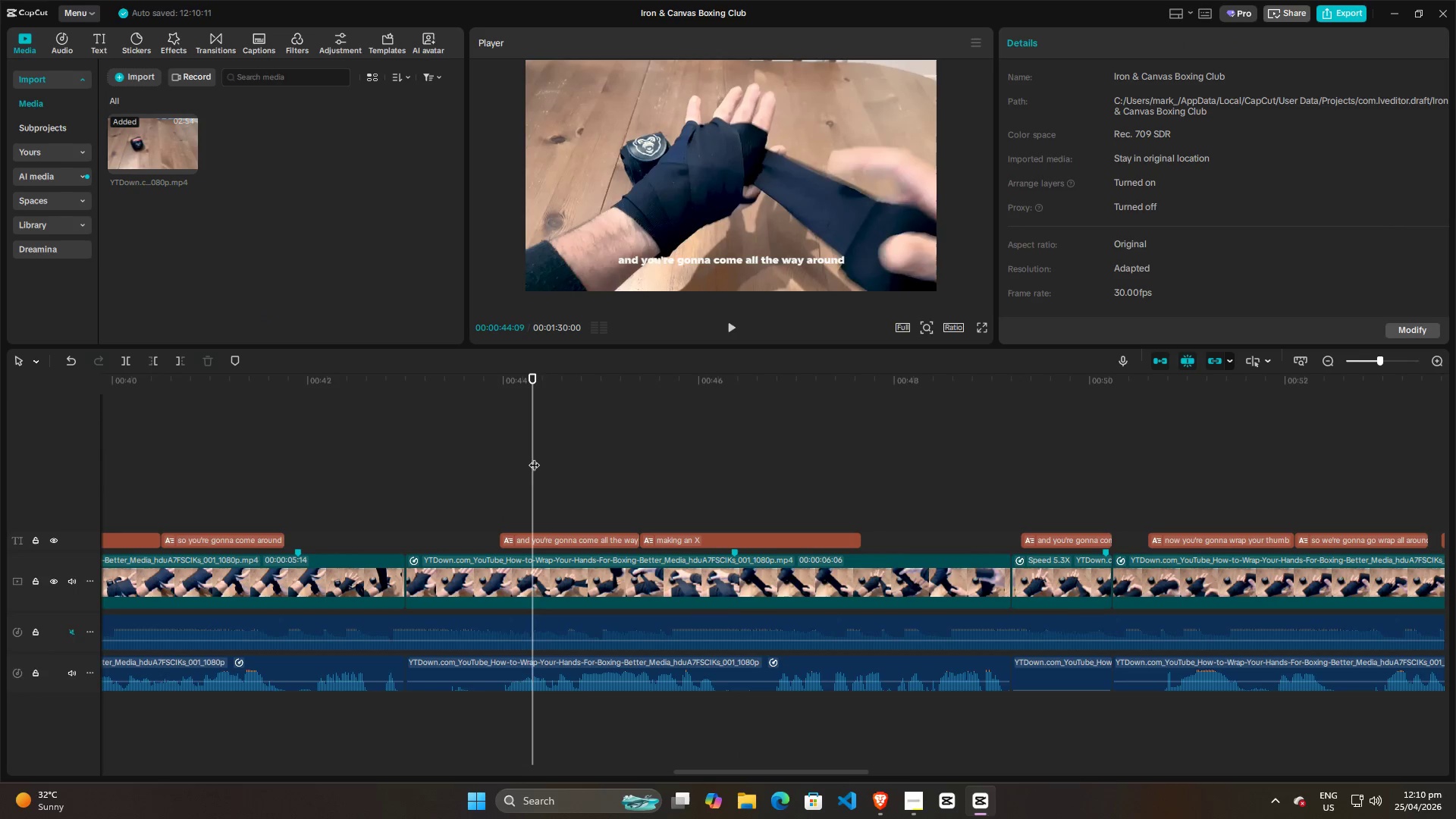 
key(Space)
 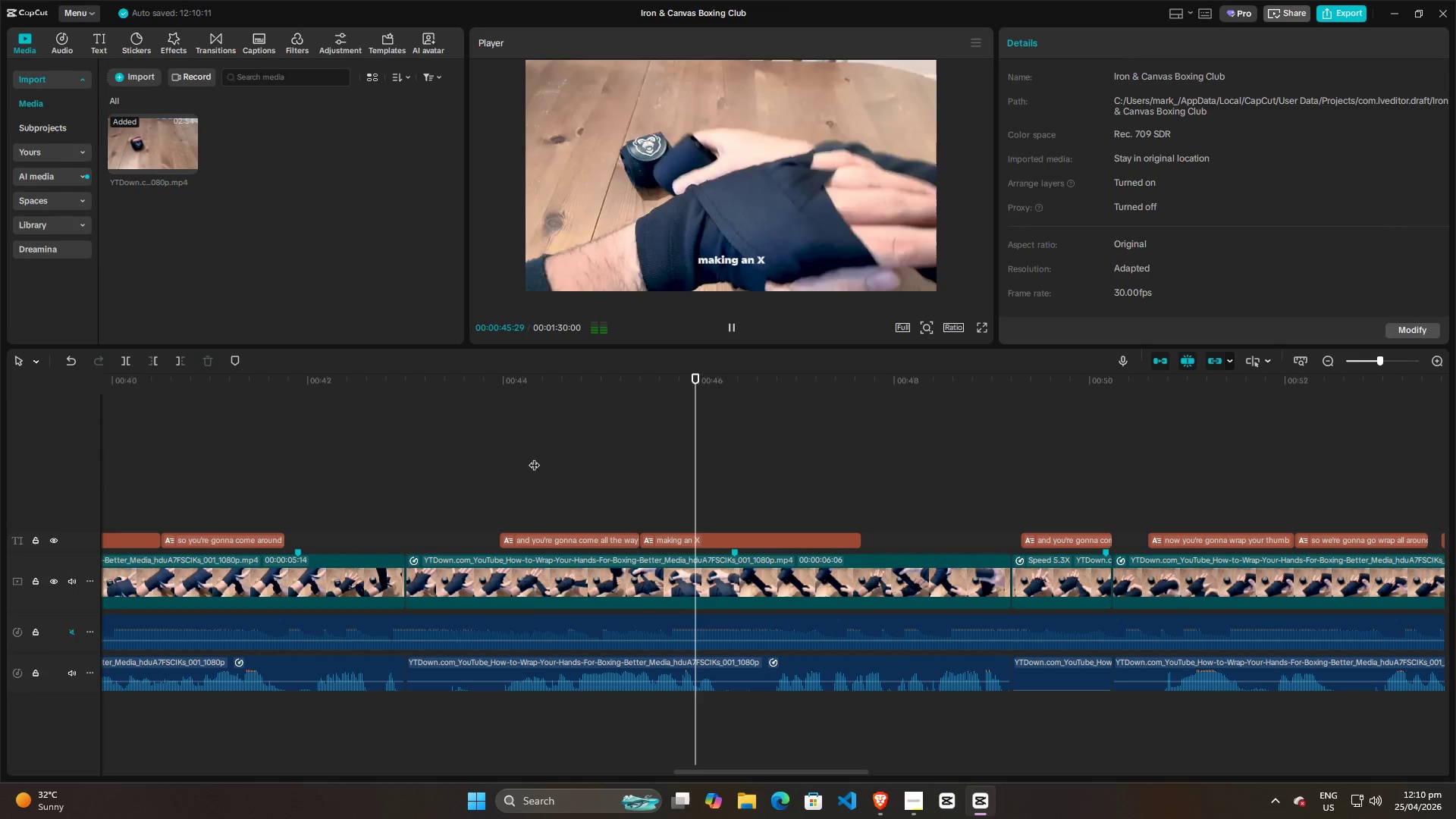 
key(Space)
 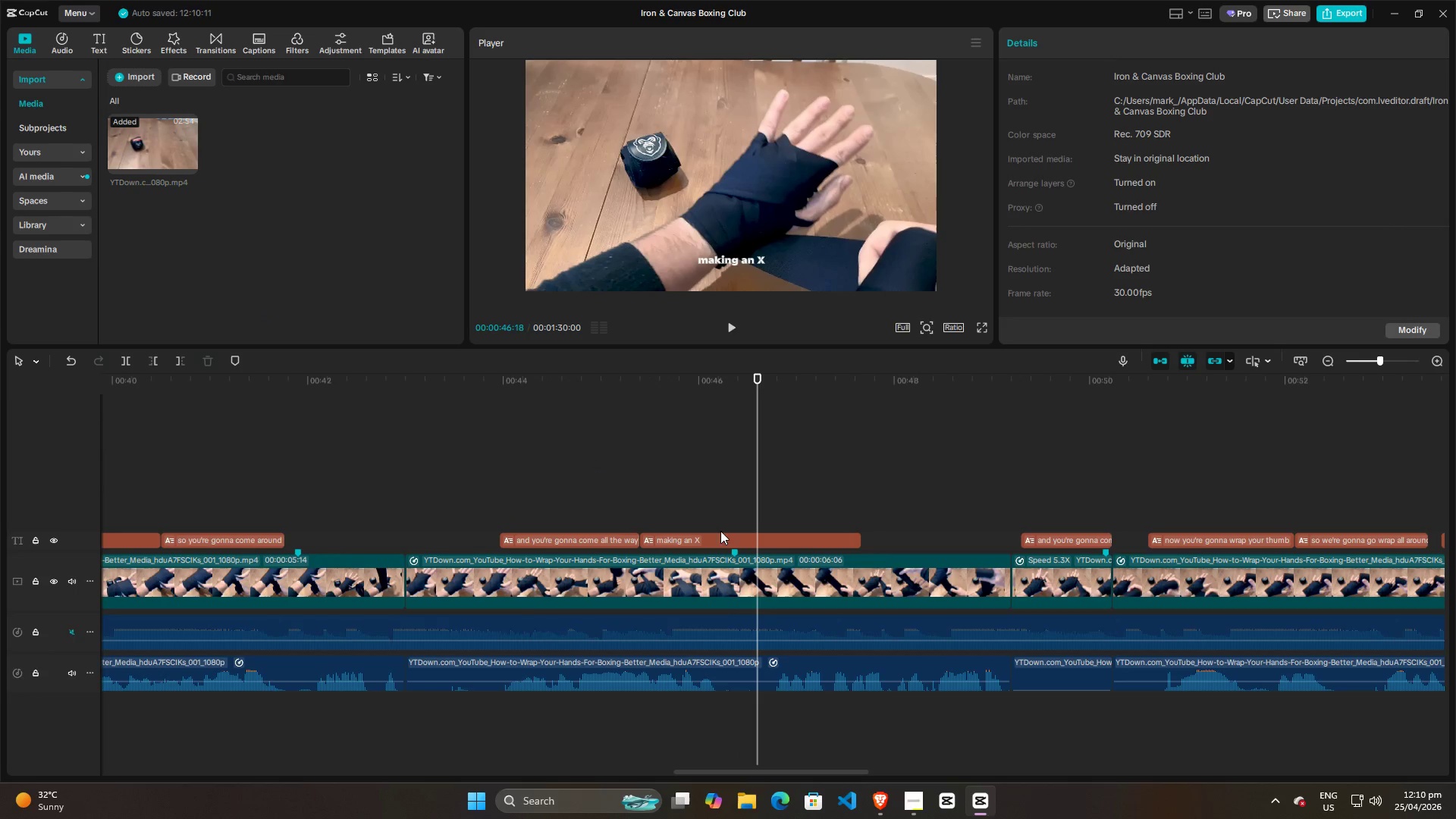 
left_click([717, 488])
 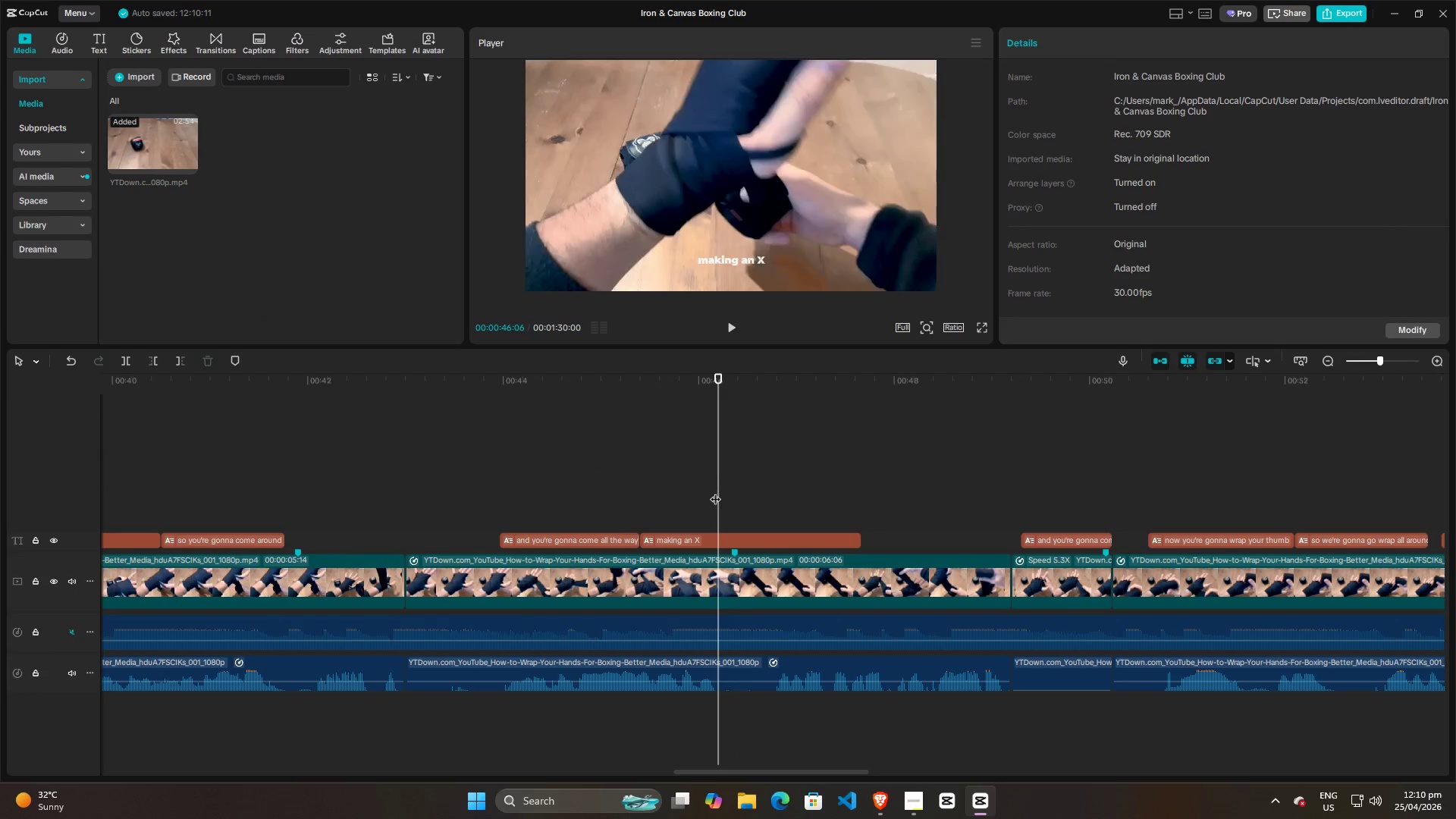 
key(Space)
 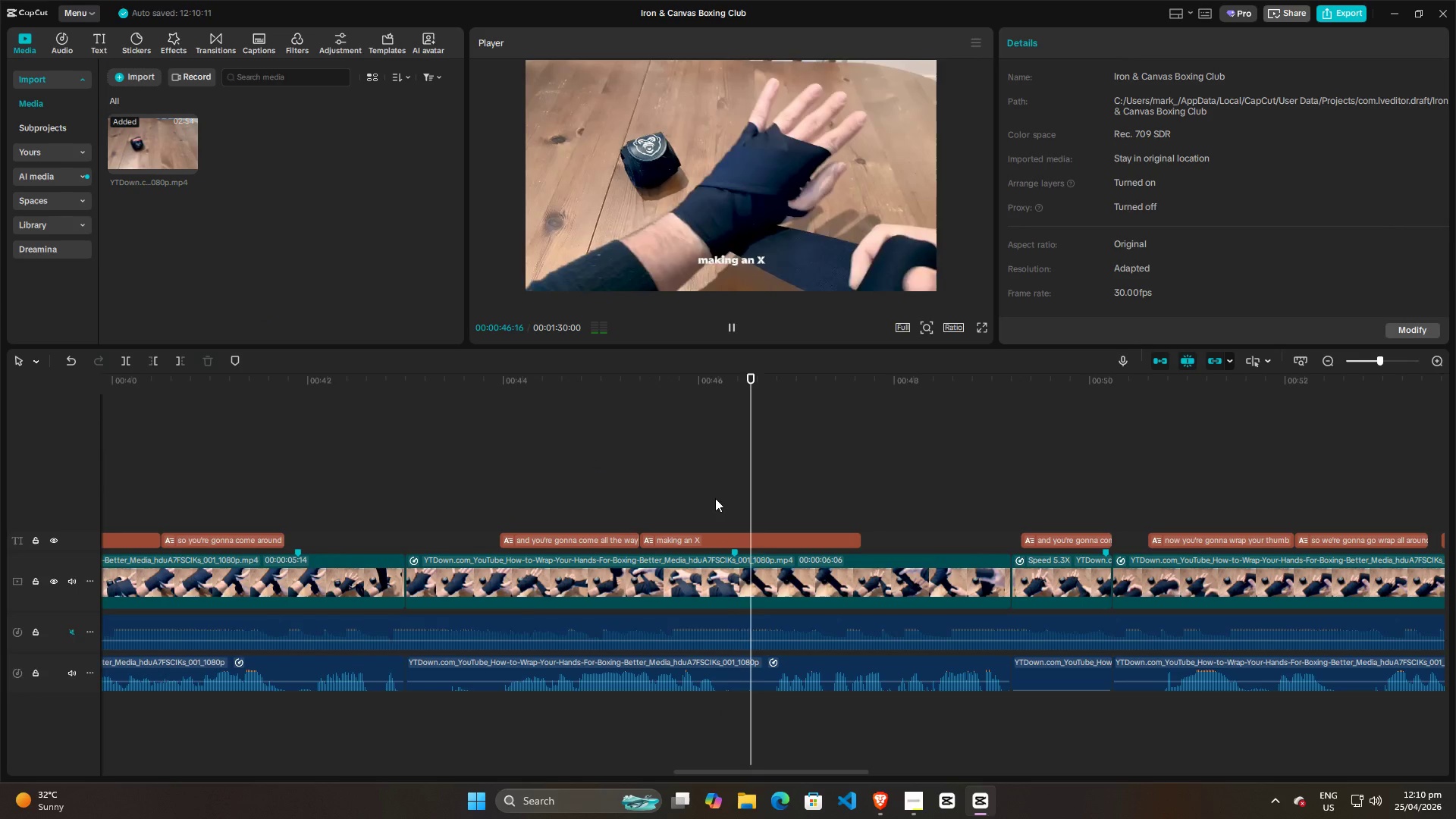 
key(Space)
 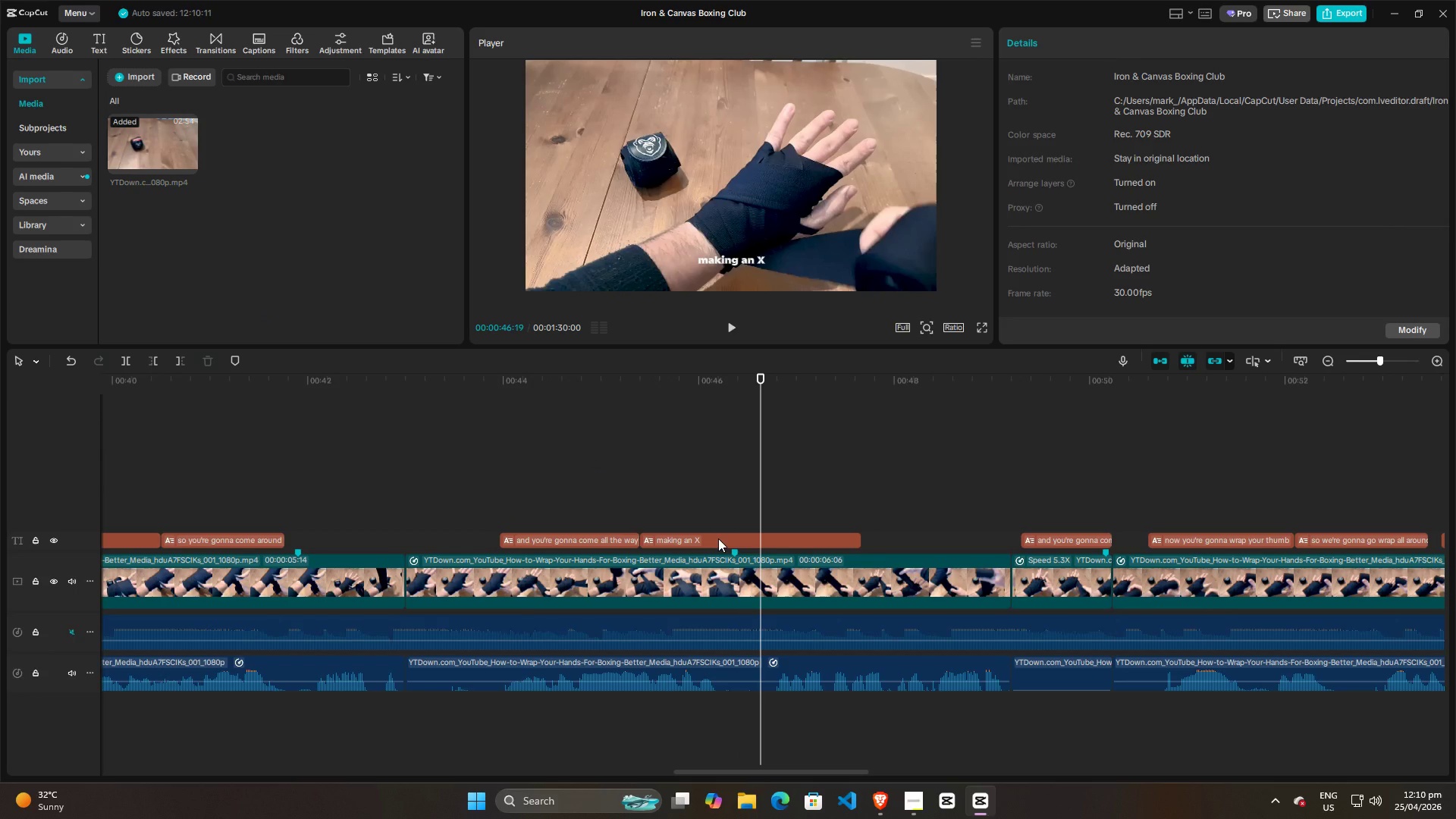 
left_click([718, 538])
 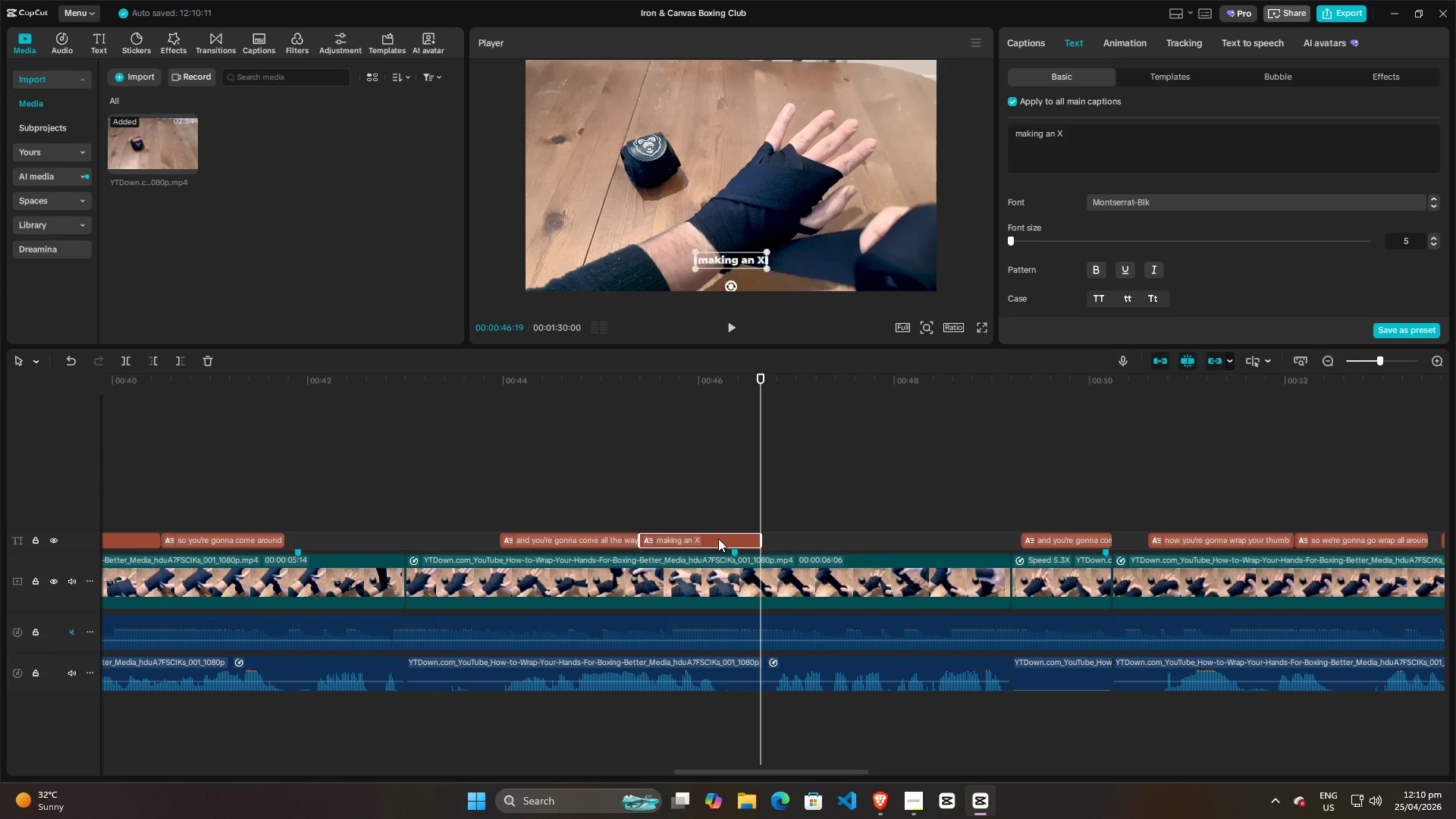 
key(W)
 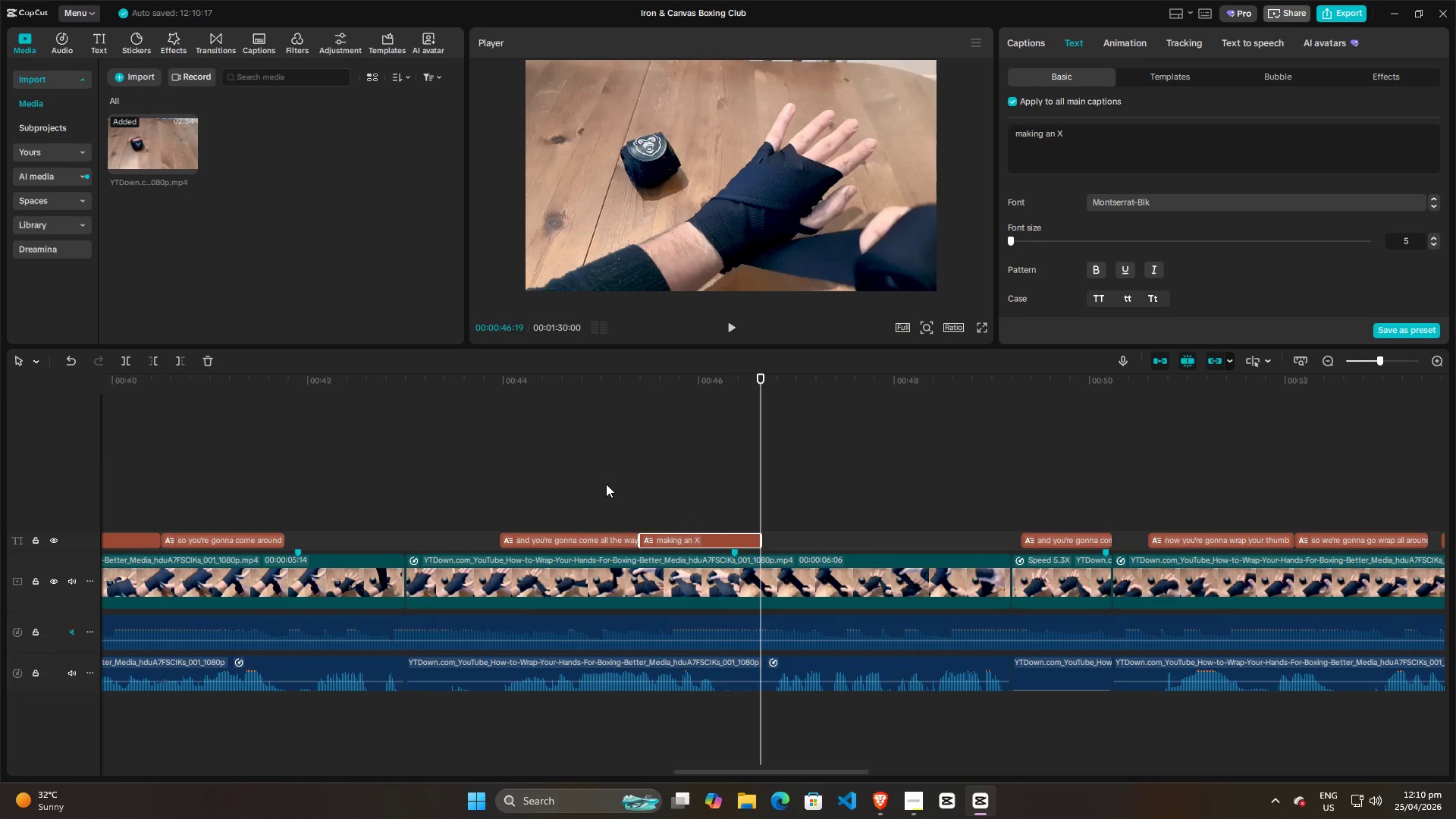 
left_click([606, 484])
 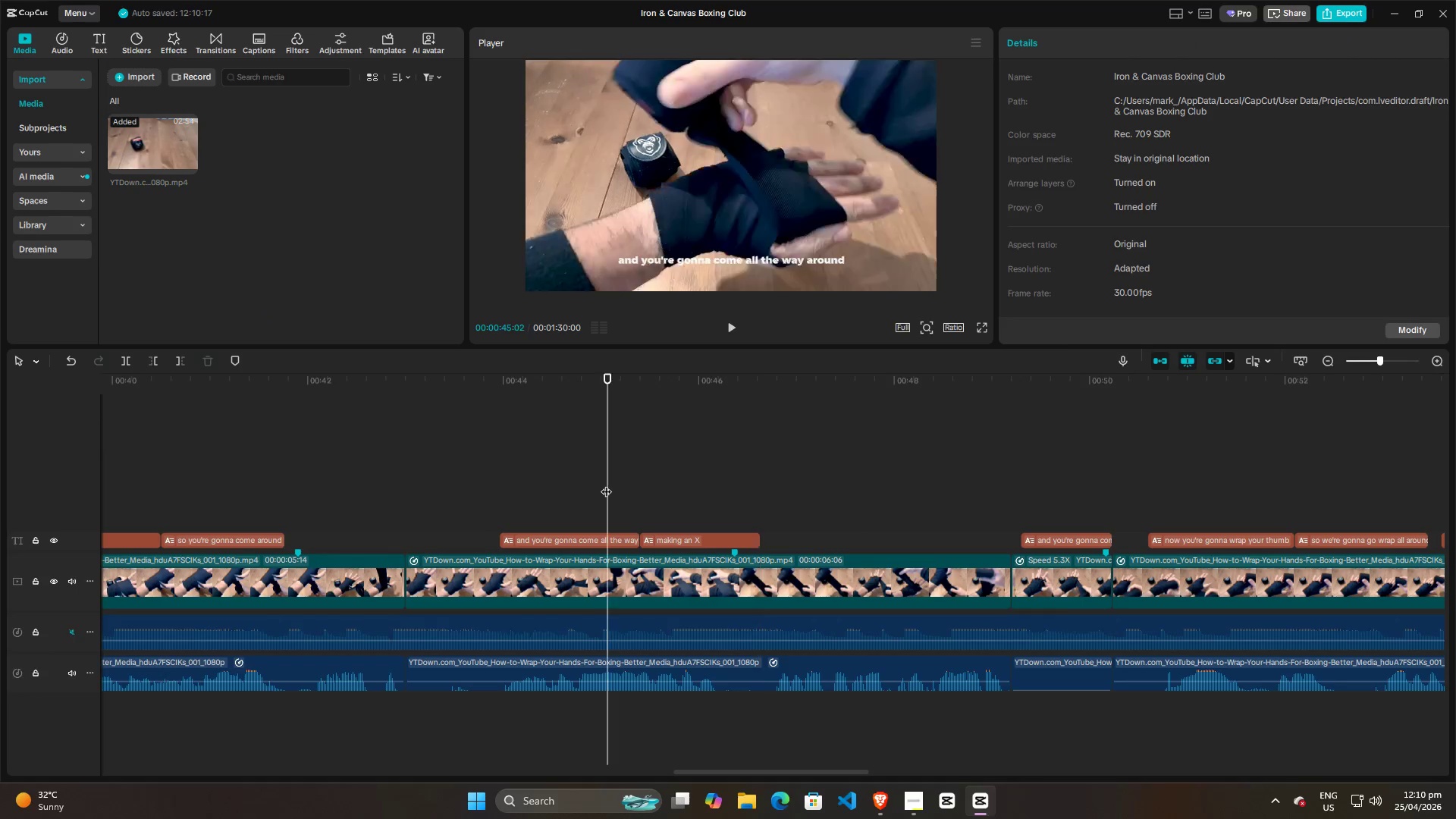 
key(Space)
 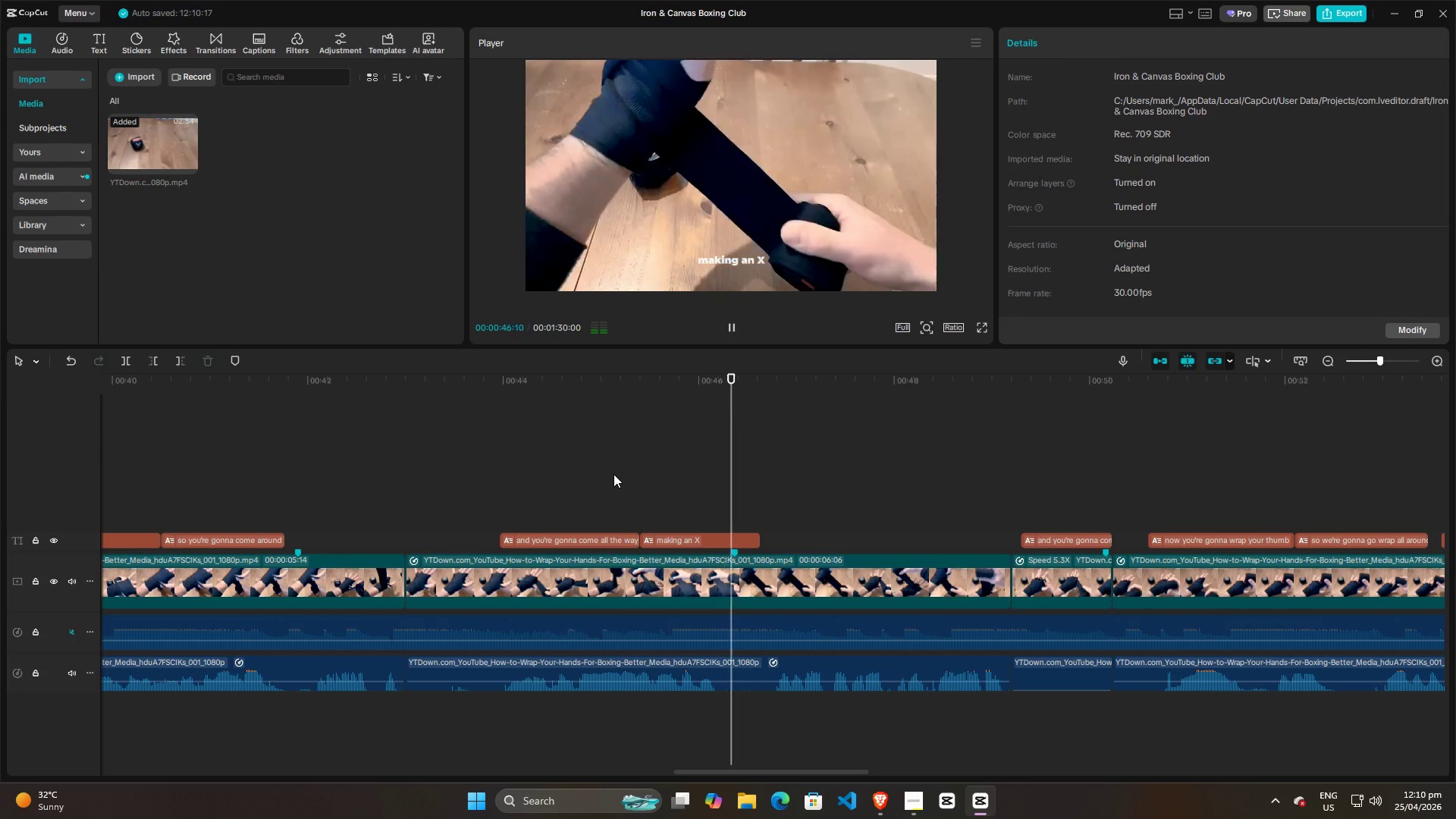 
key(Space)
 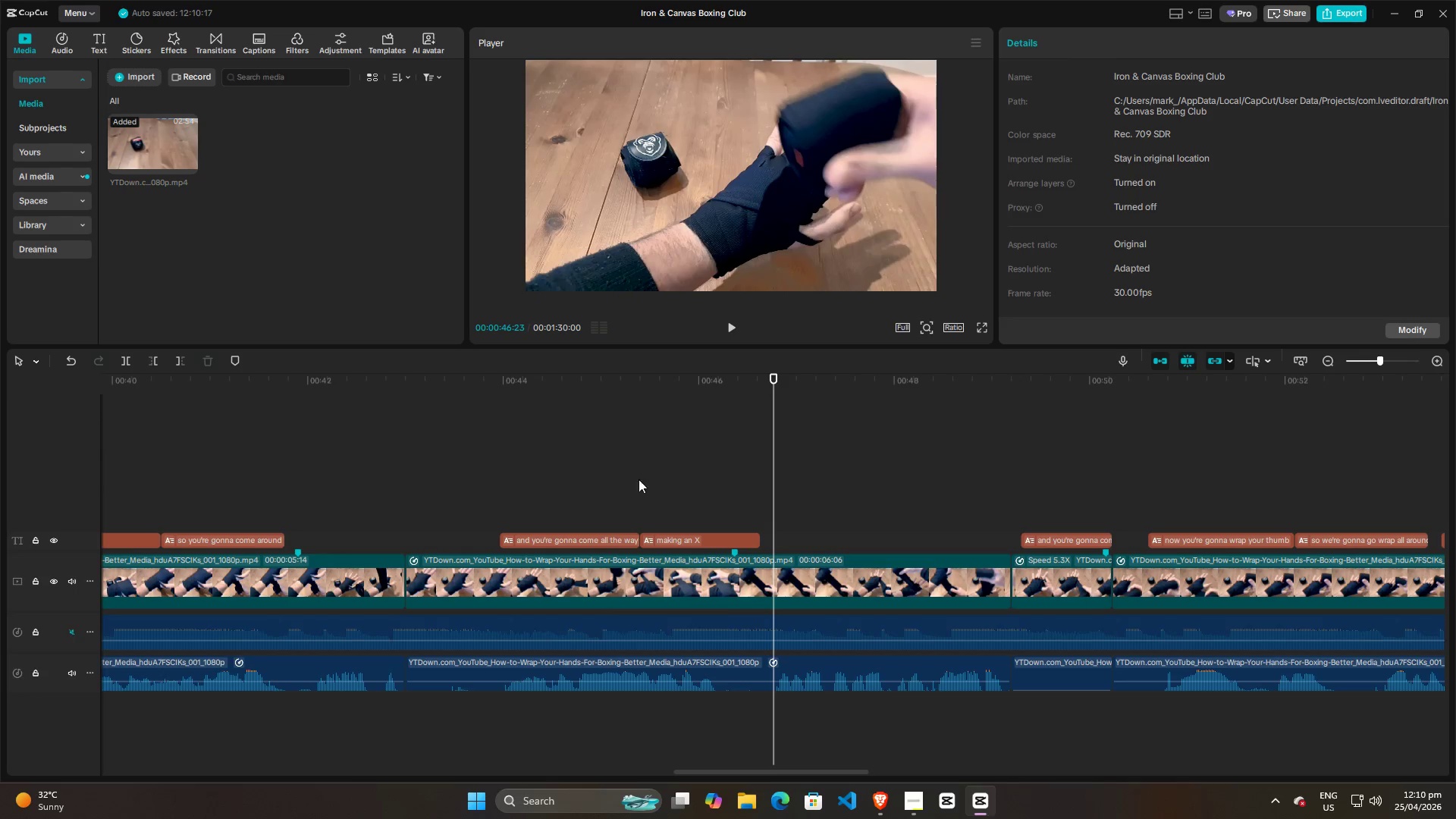 
left_click([624, 479])
 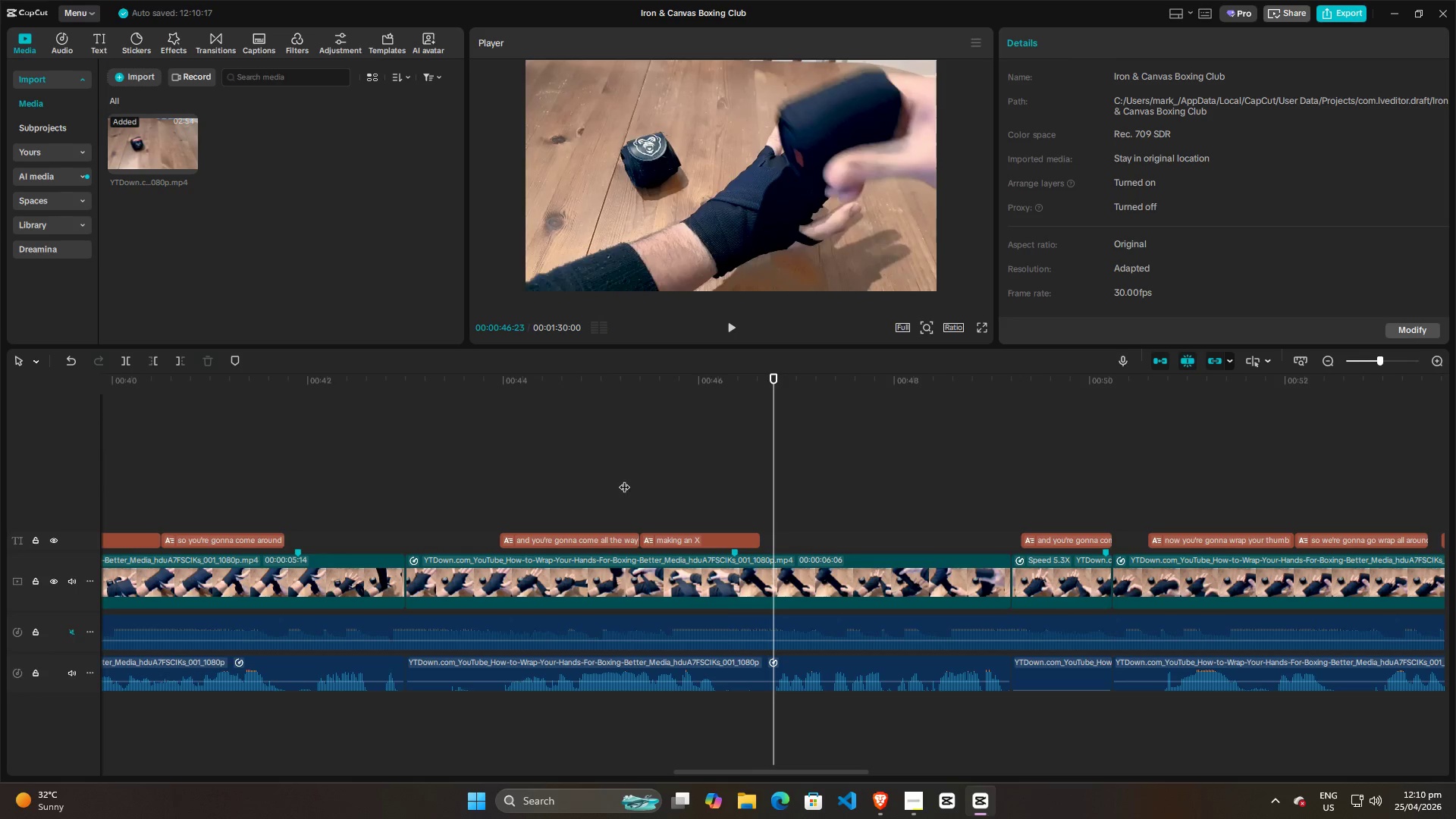 
key(Space)
 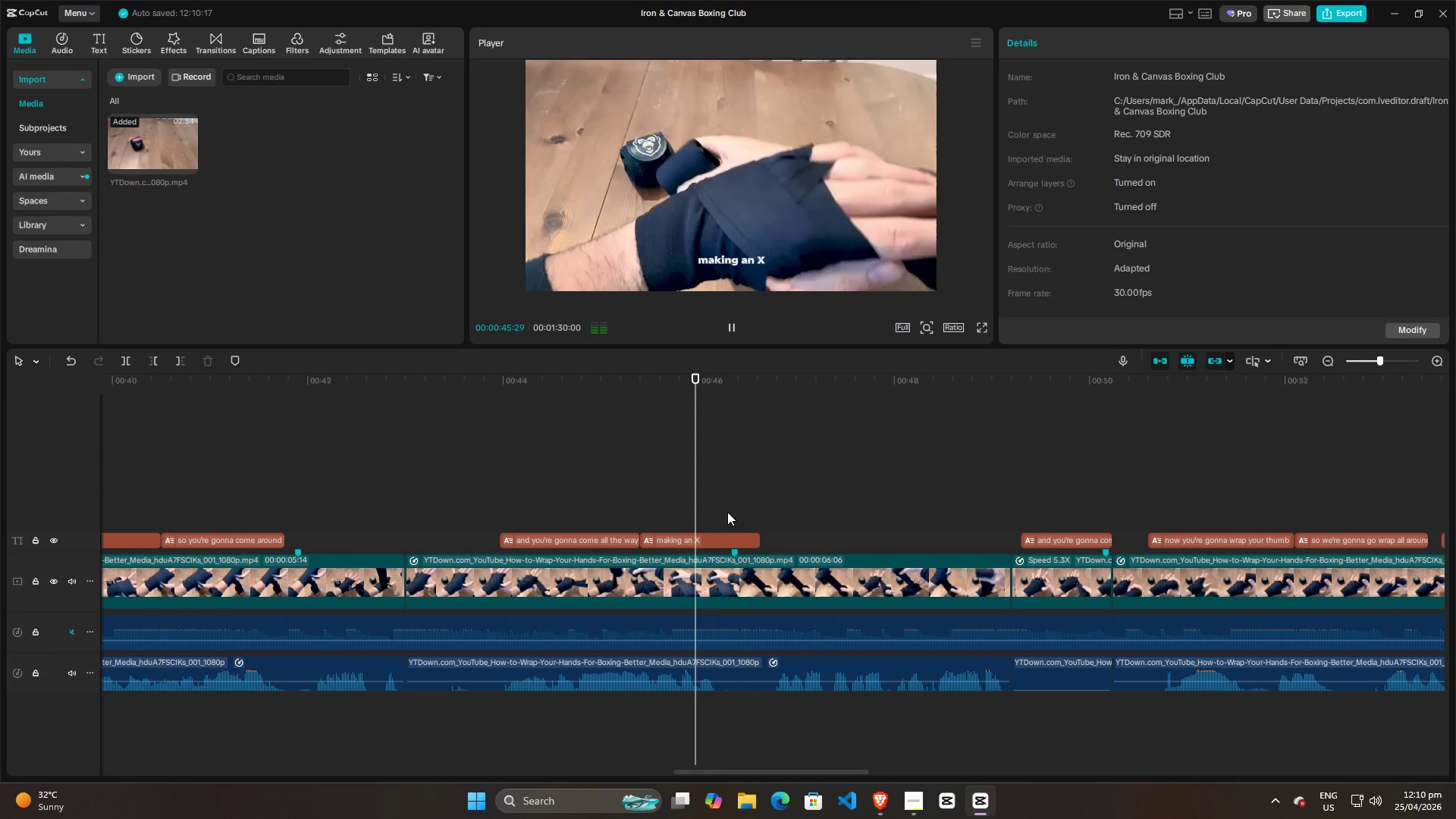 
key(Space)
 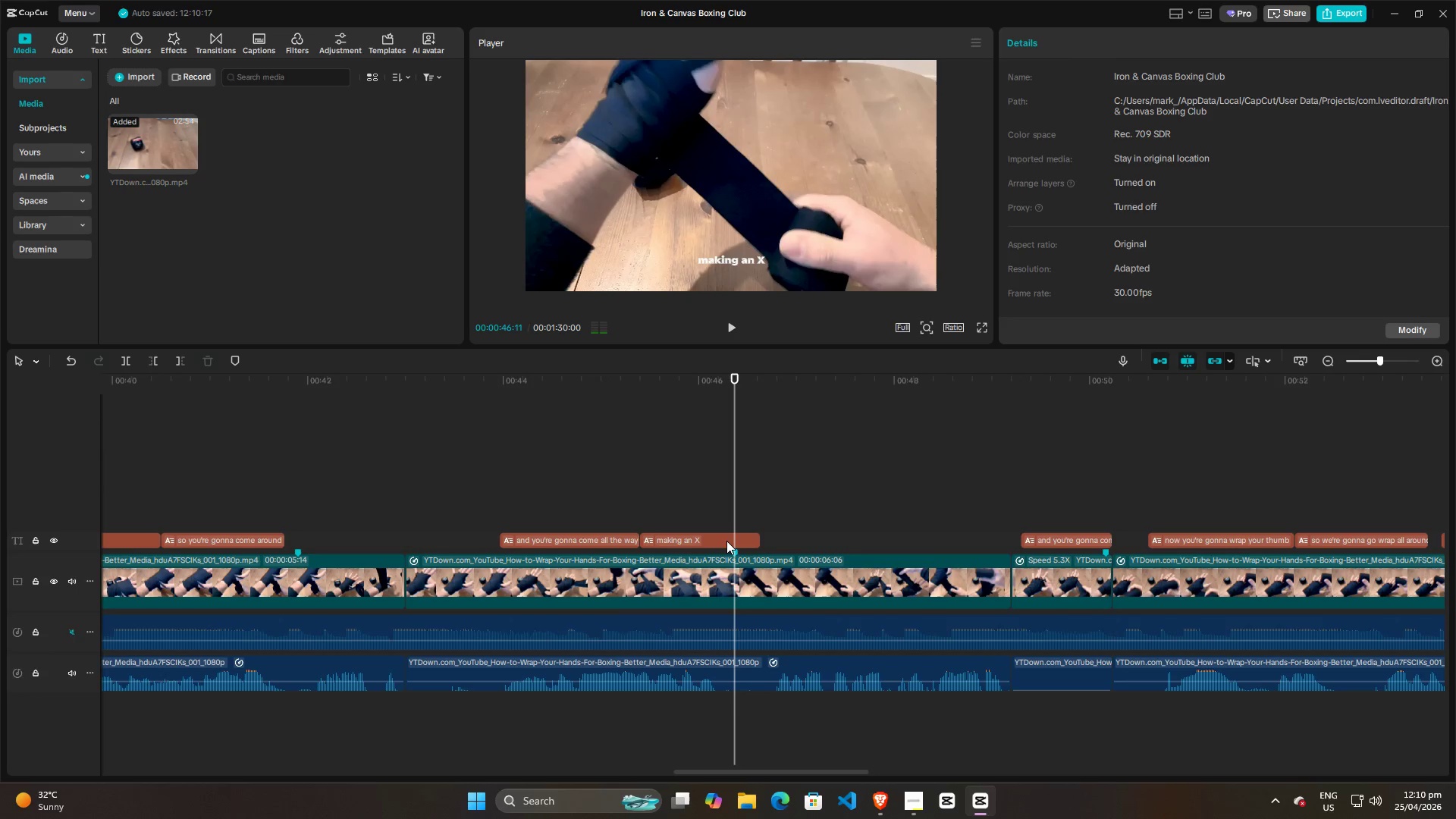 
left_click([726, 541])
 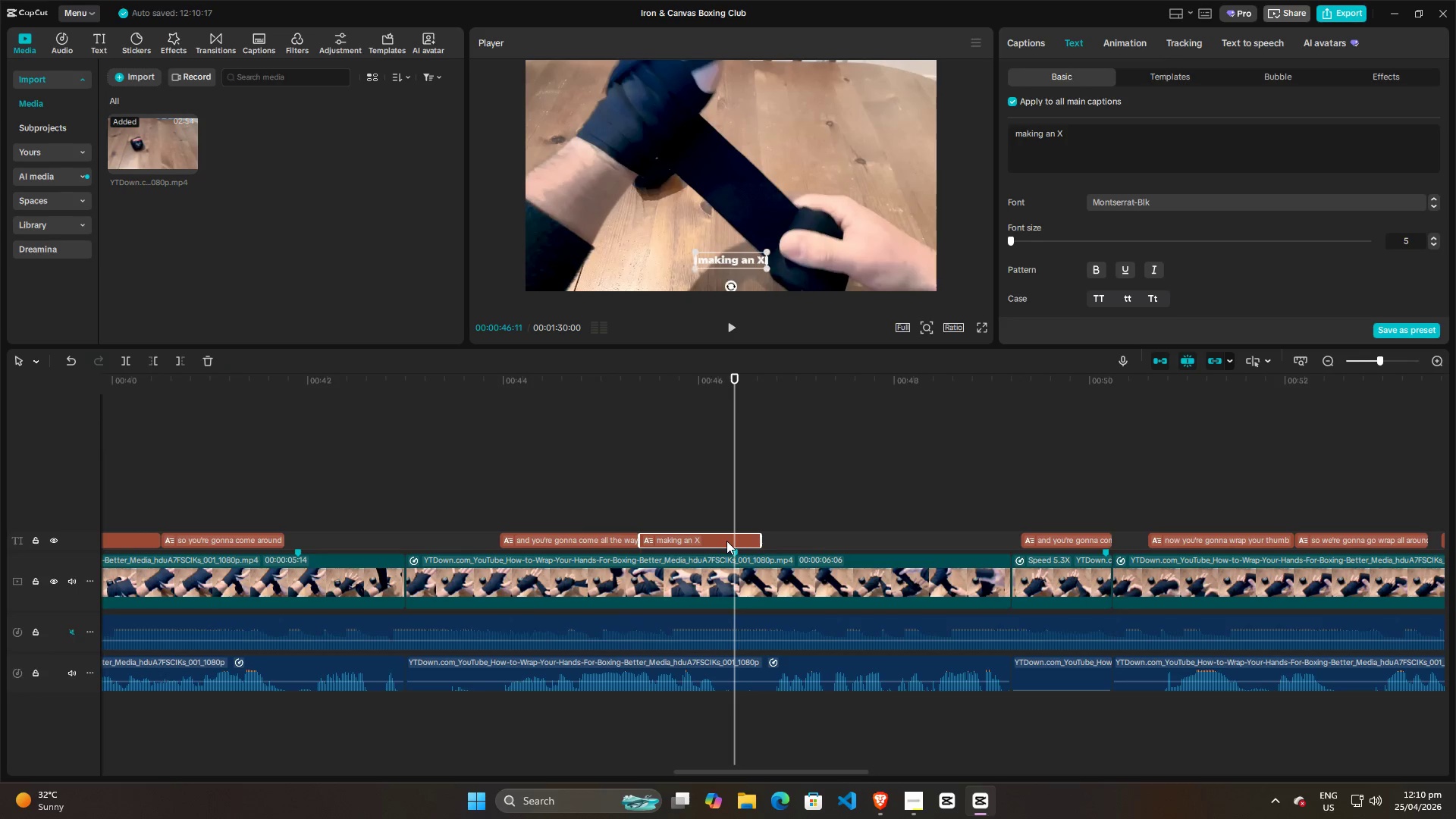 
key(W)
 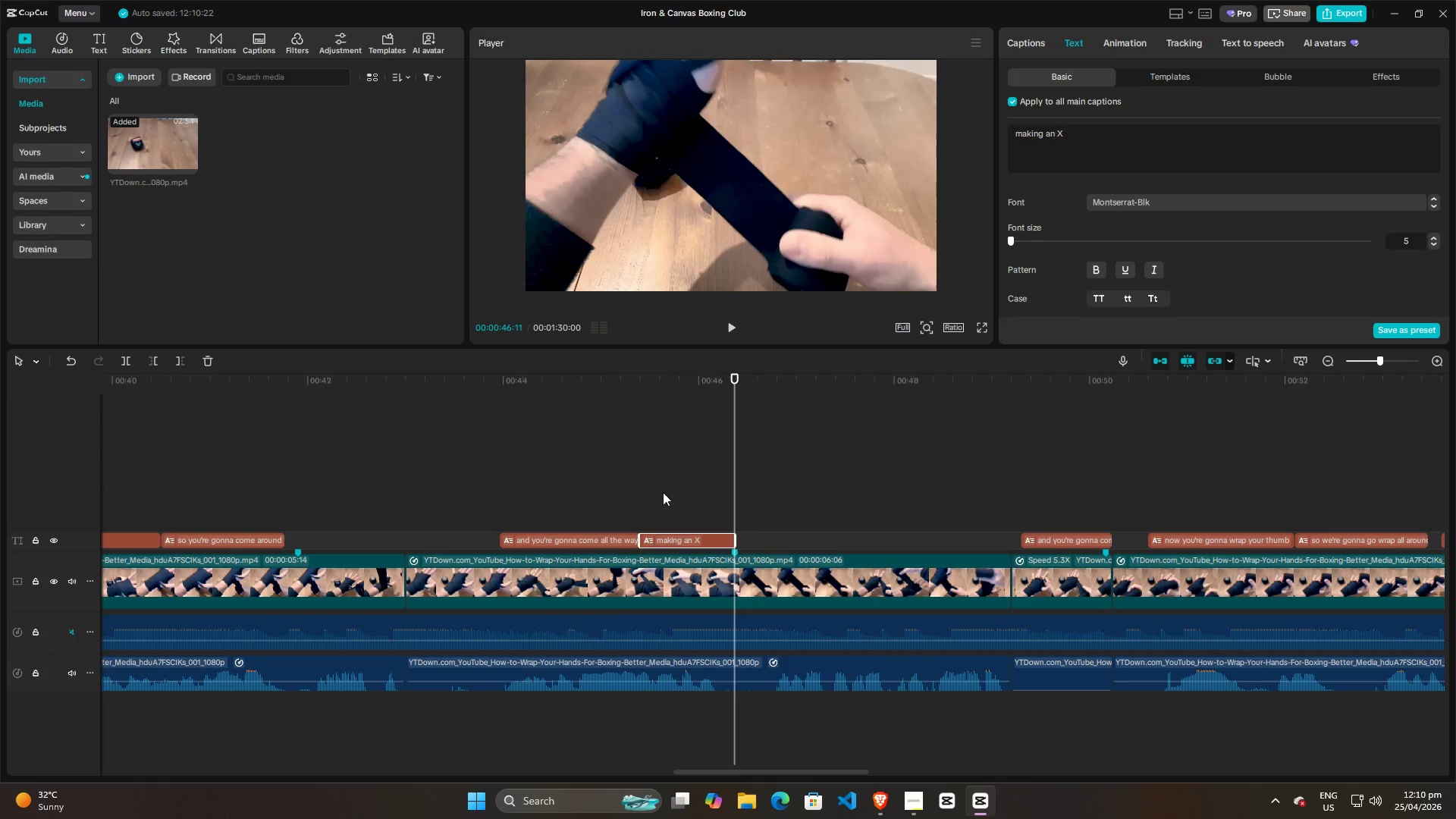 
left_click([661, 492])
 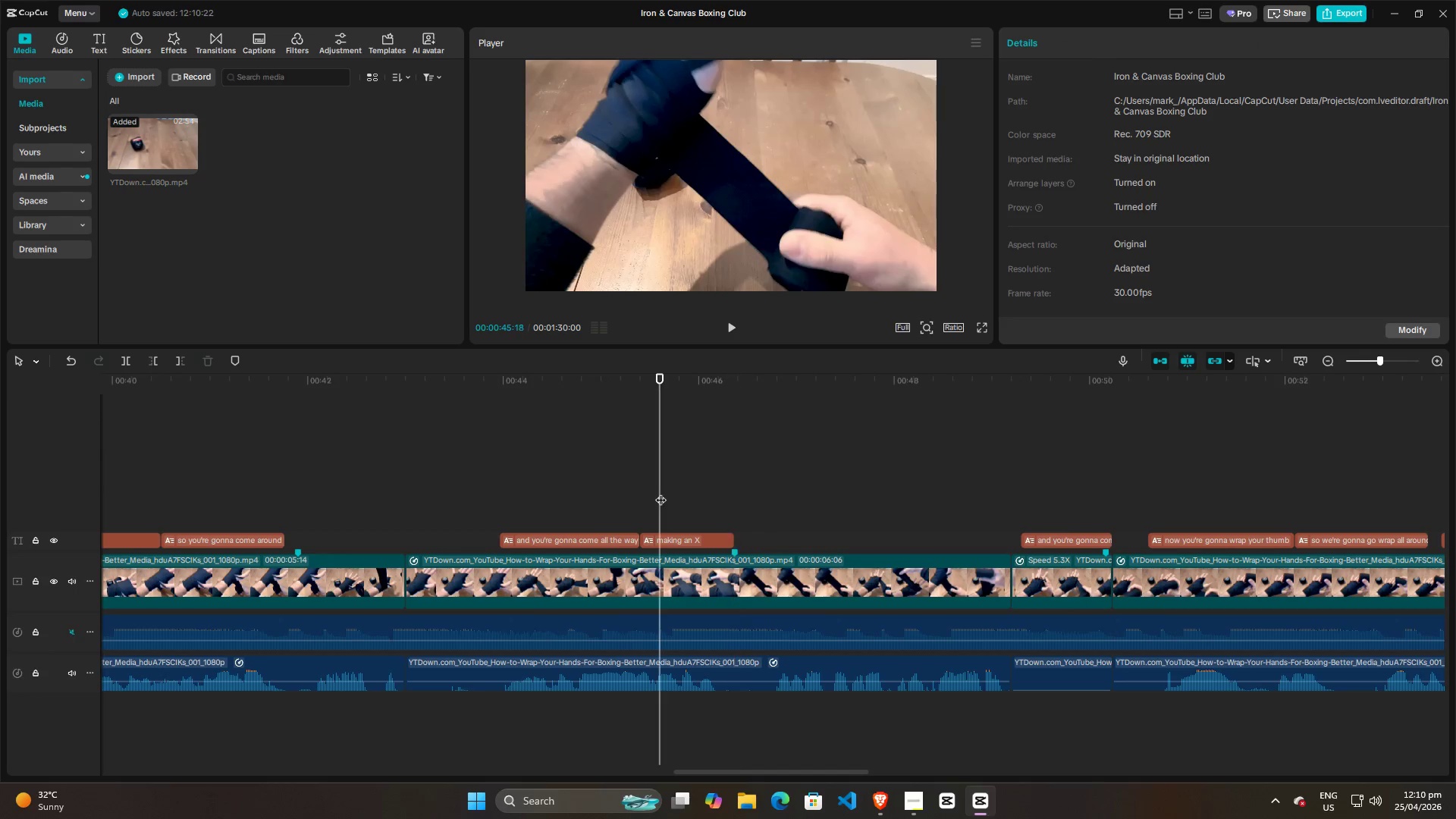 
key(Space)
 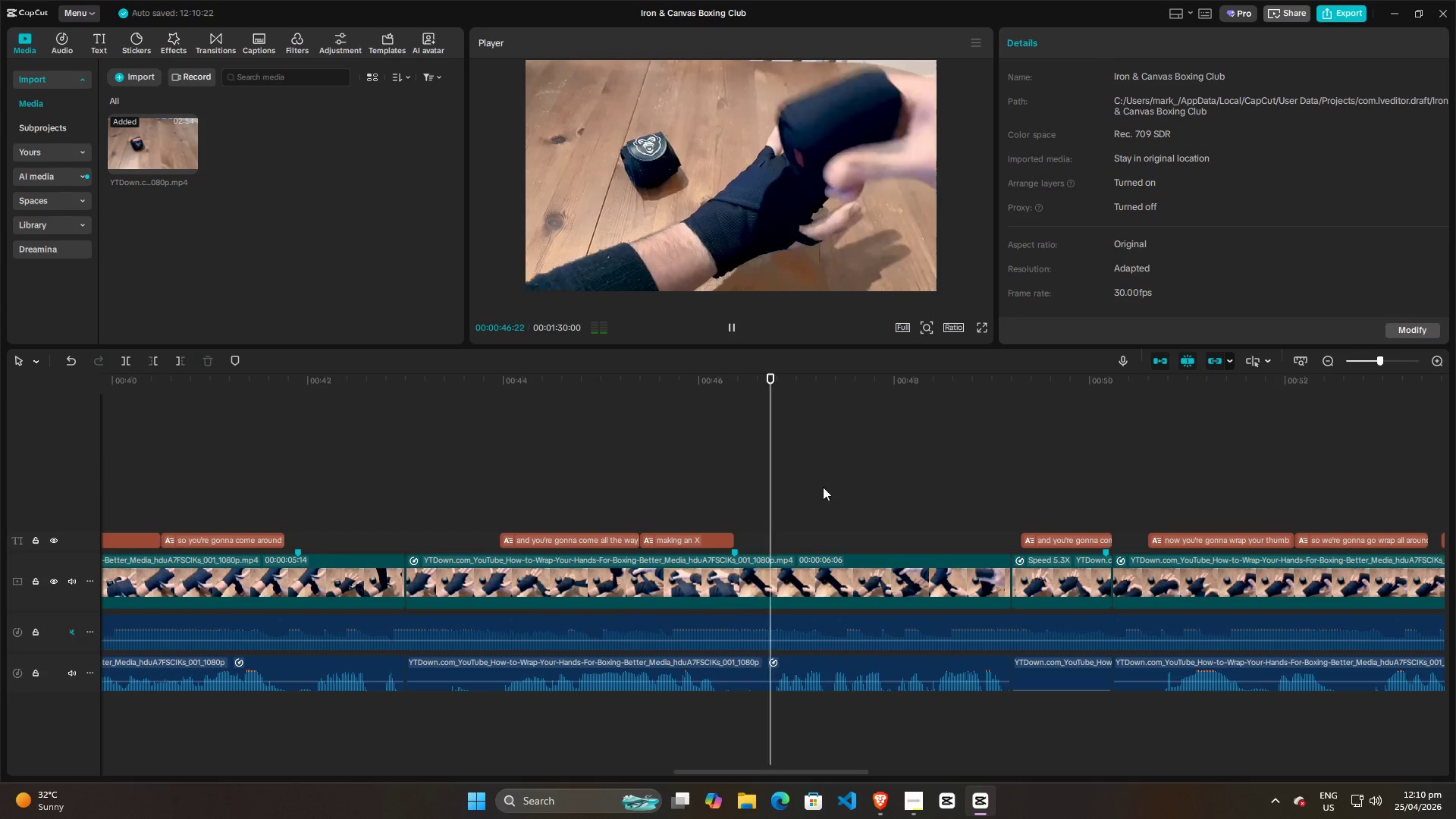 
hold_key(key=ControlLeft, duration=1.02)
 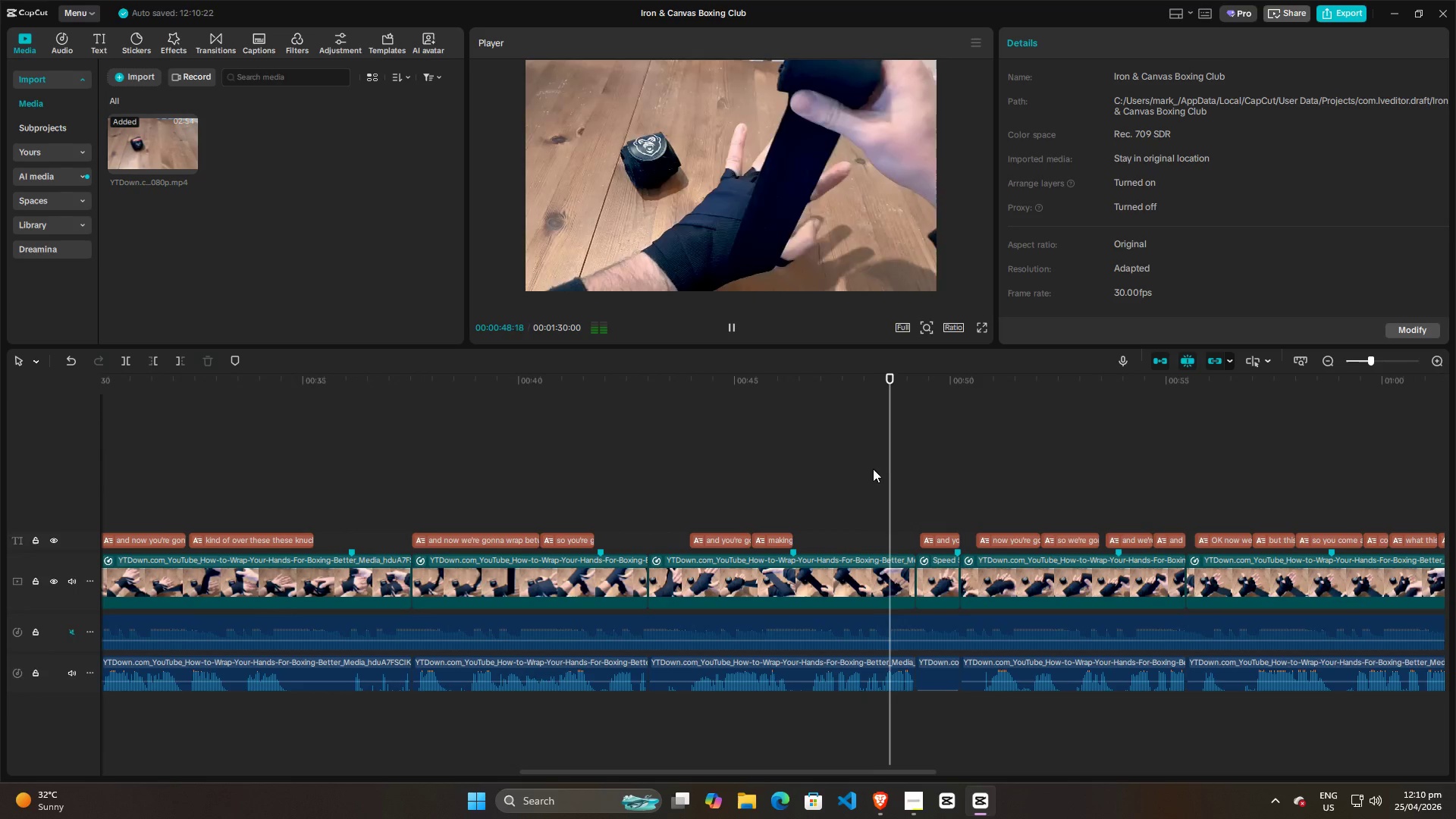 
hold_key(key=ControlLeft, duration=10.19)
 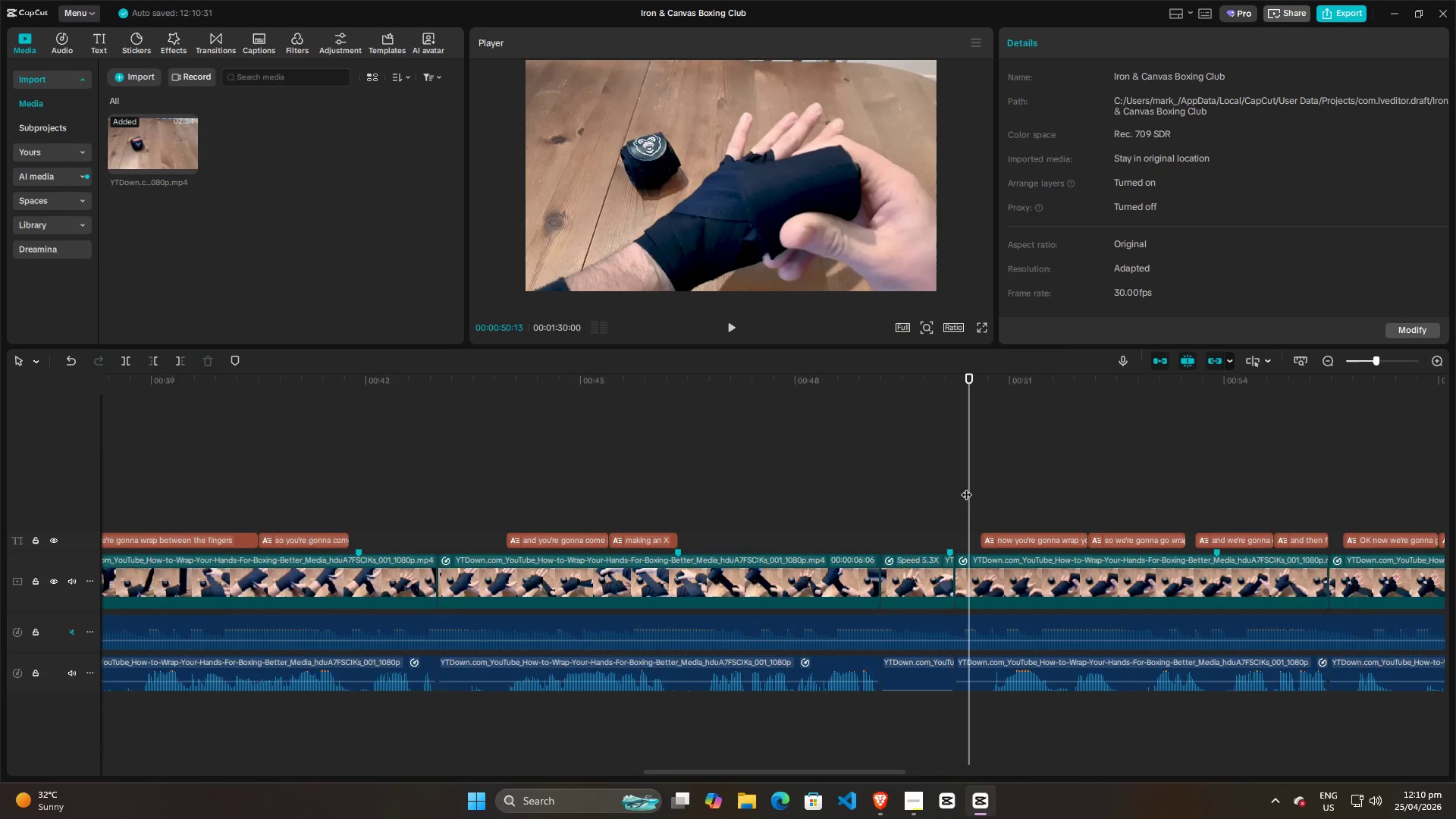 
scroll: coordinate [861, 487], scroll_direction: down, amount: 14.0
 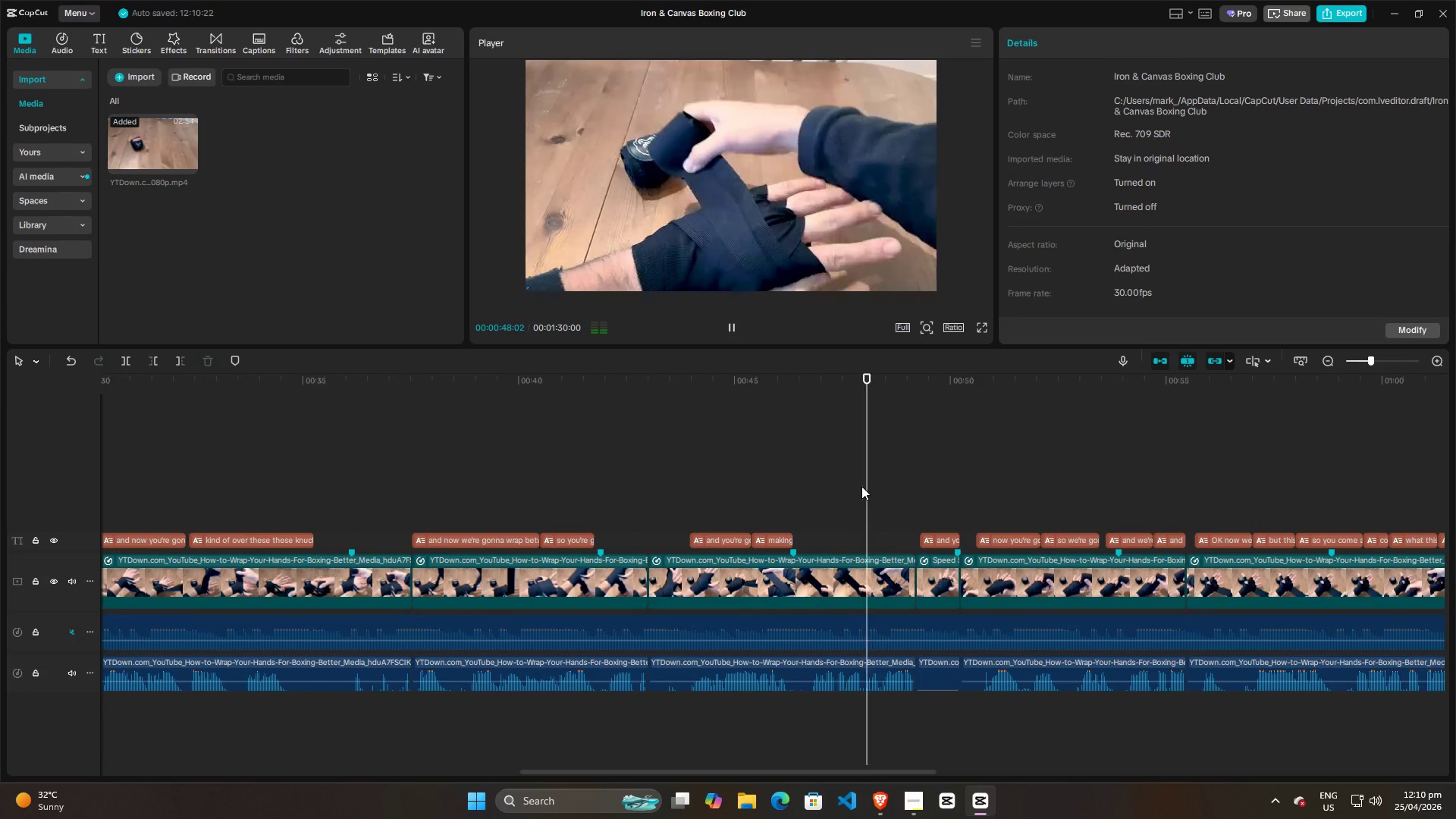 
key(Space)
 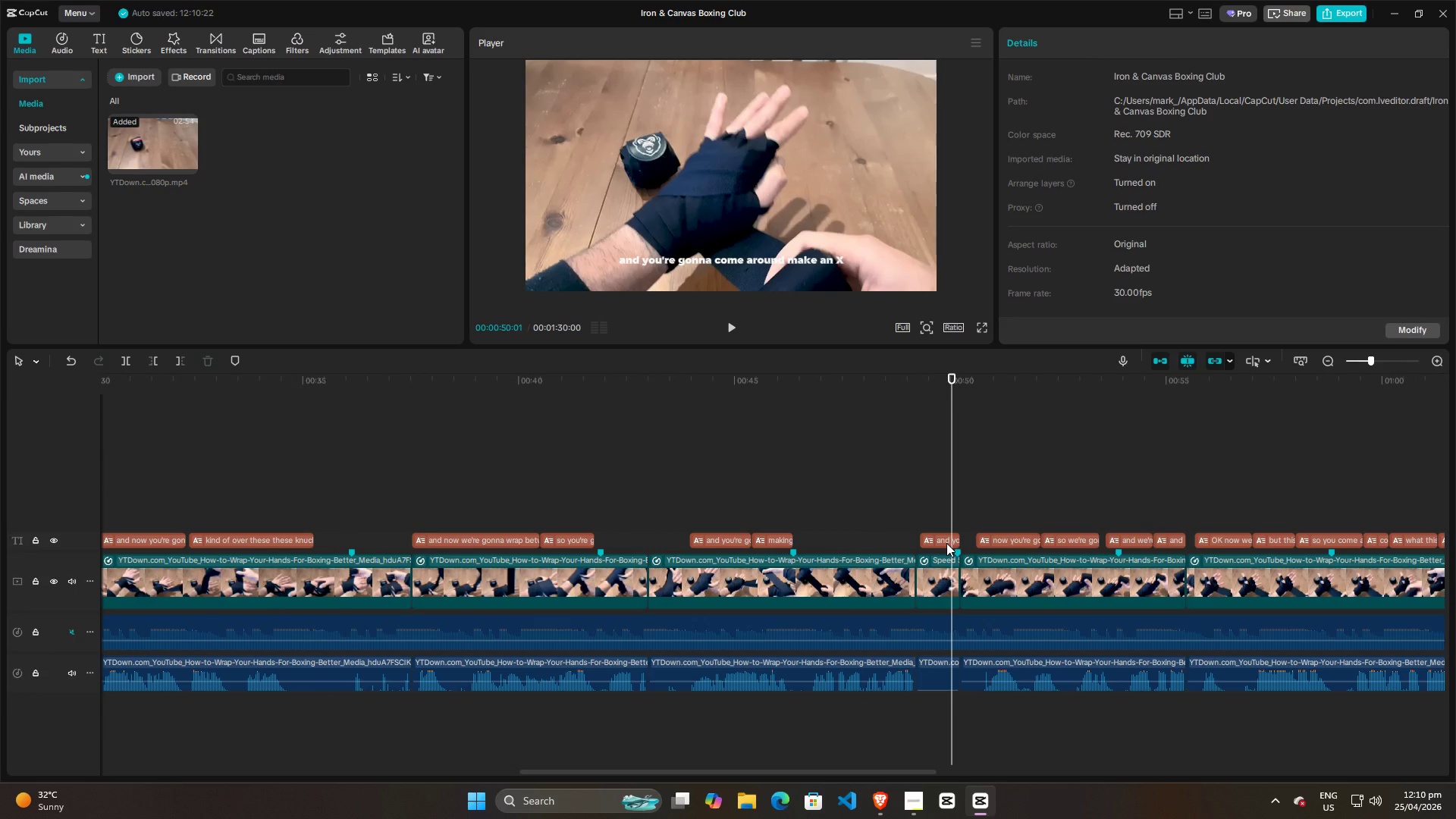 
left_click([946, 543])
 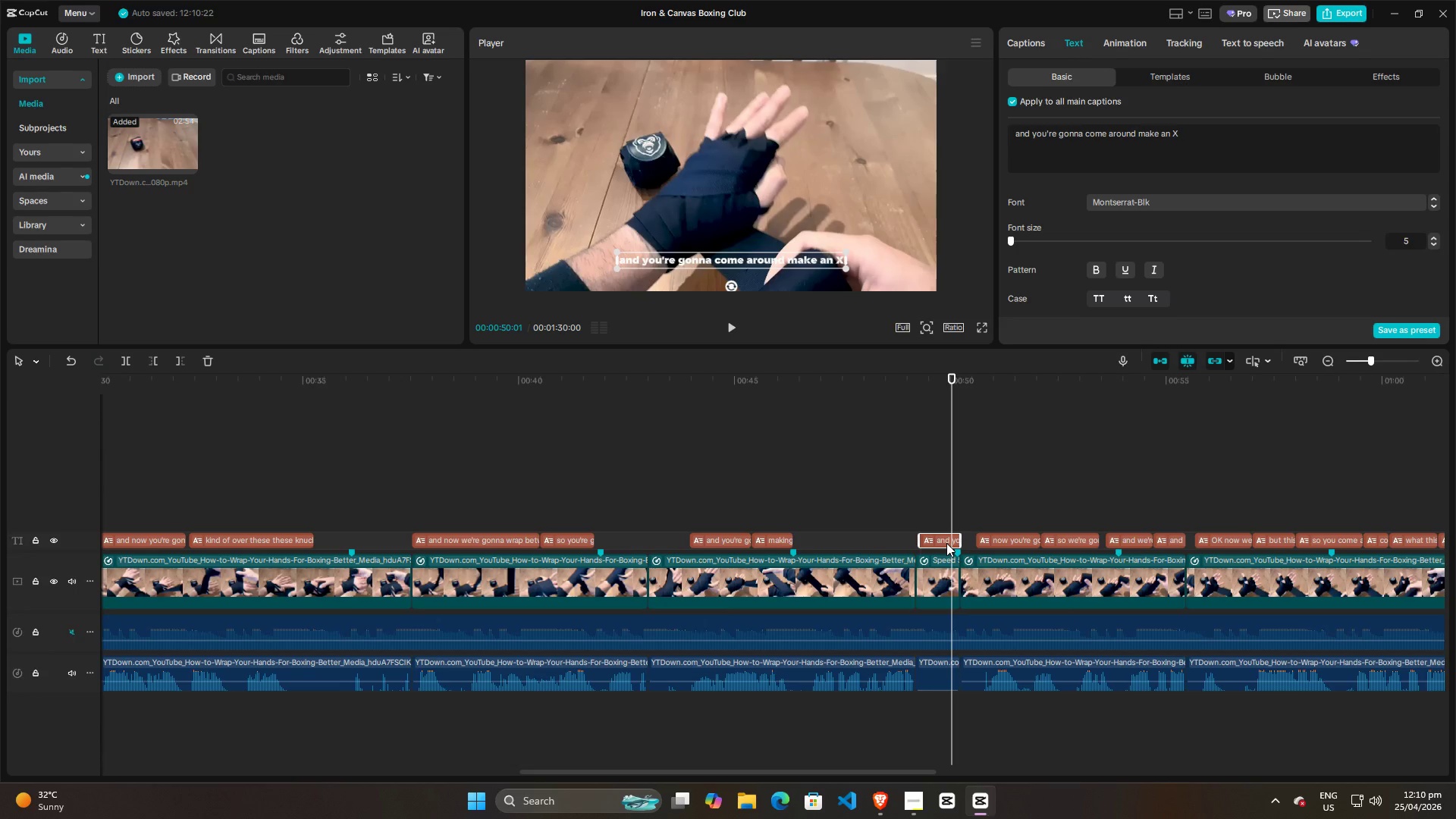 
key(Backspace)
 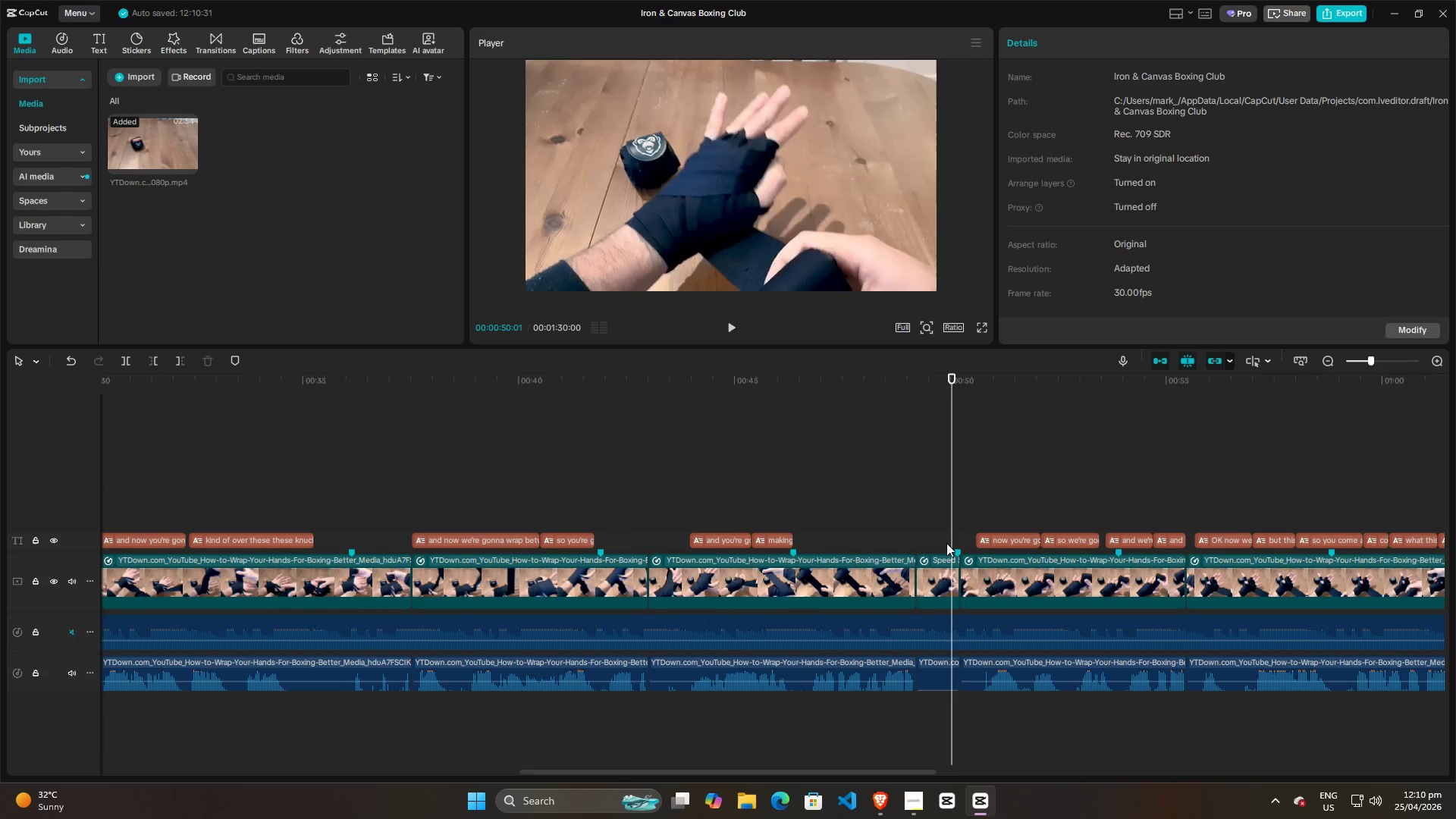 
key(Space)
 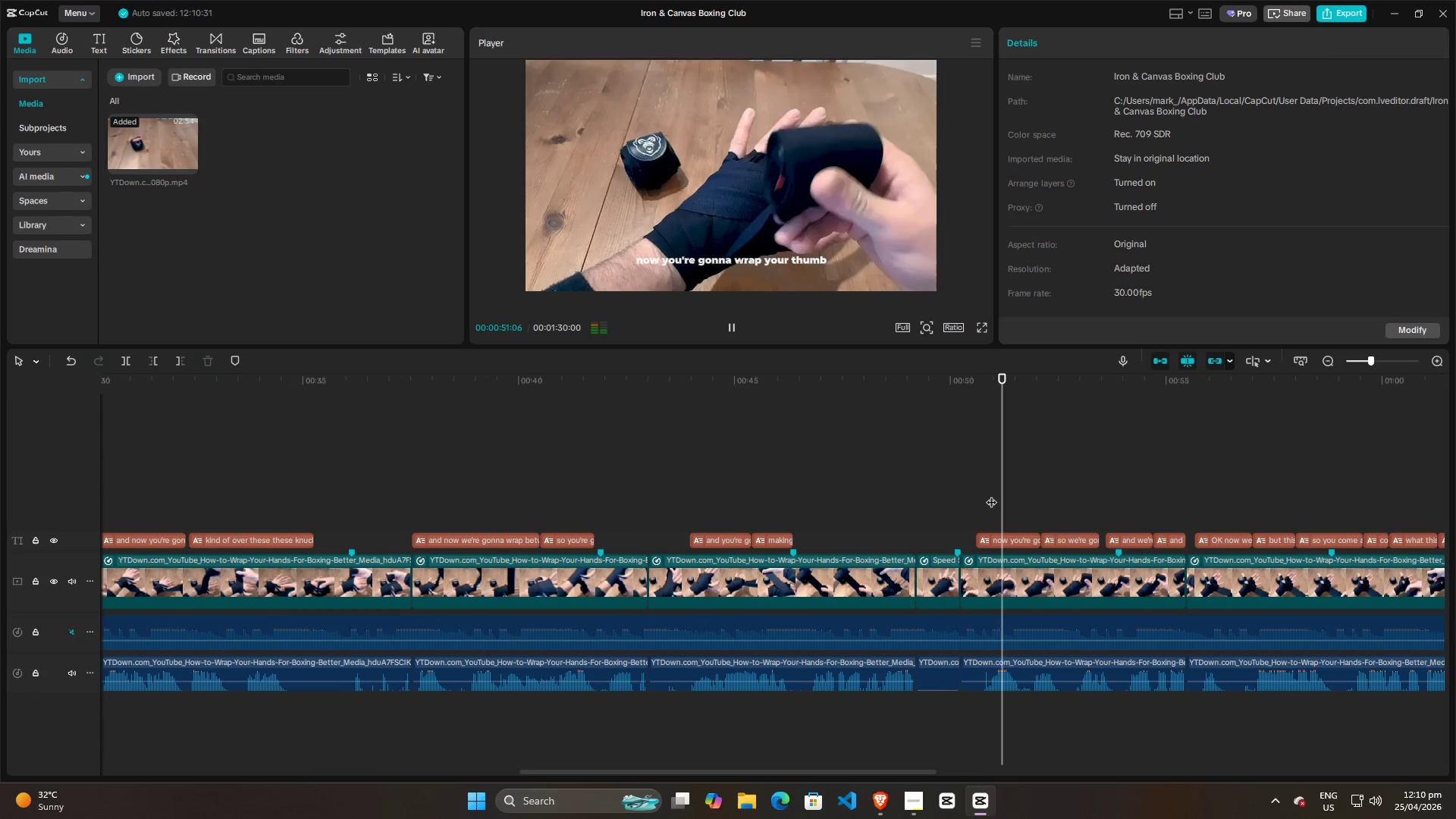 
key(Space)
 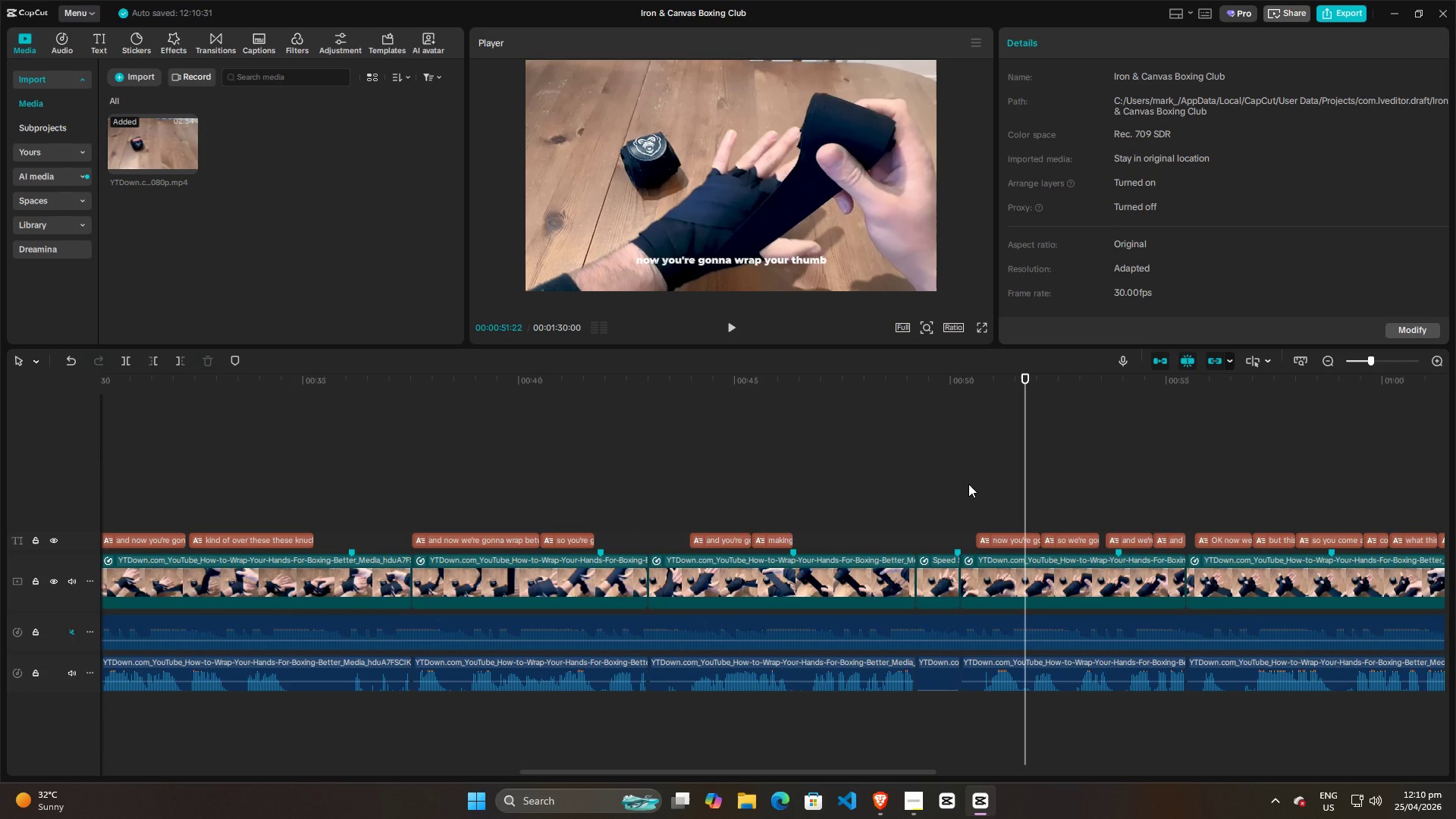 
left_click([968, 484])
 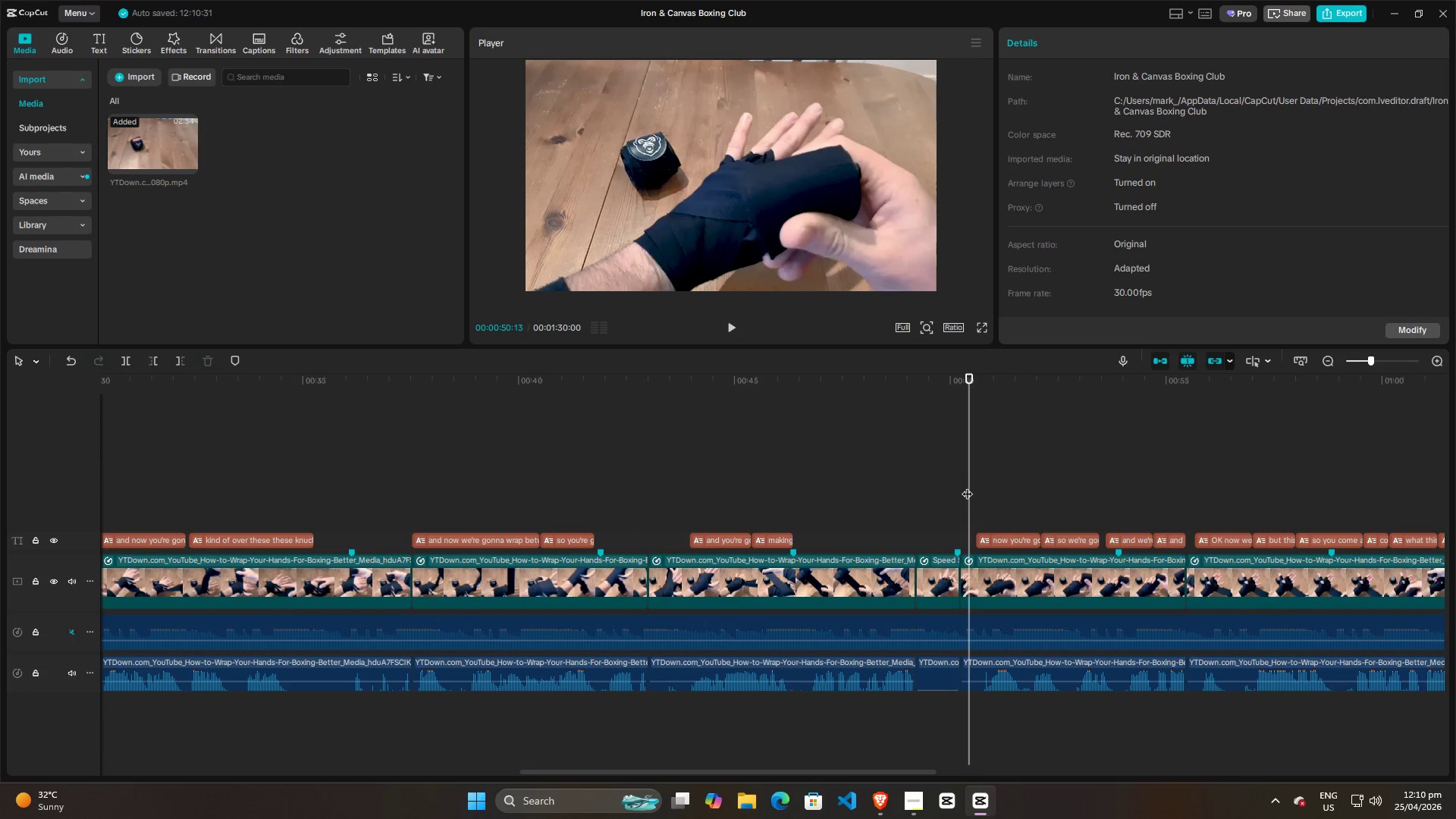 
hold_key(key=ControlLeft, duration=1.08)
 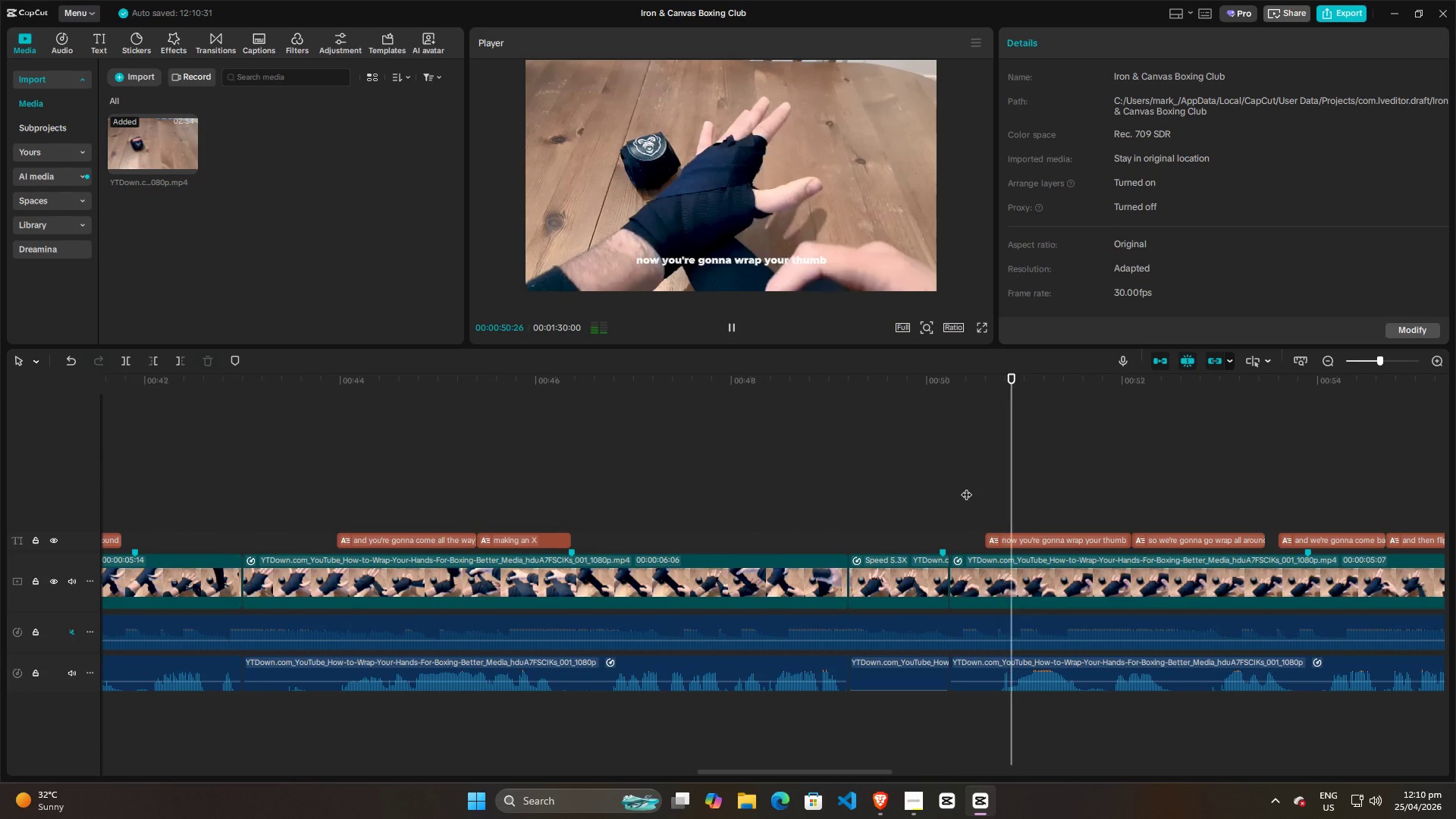 
key(Space)
 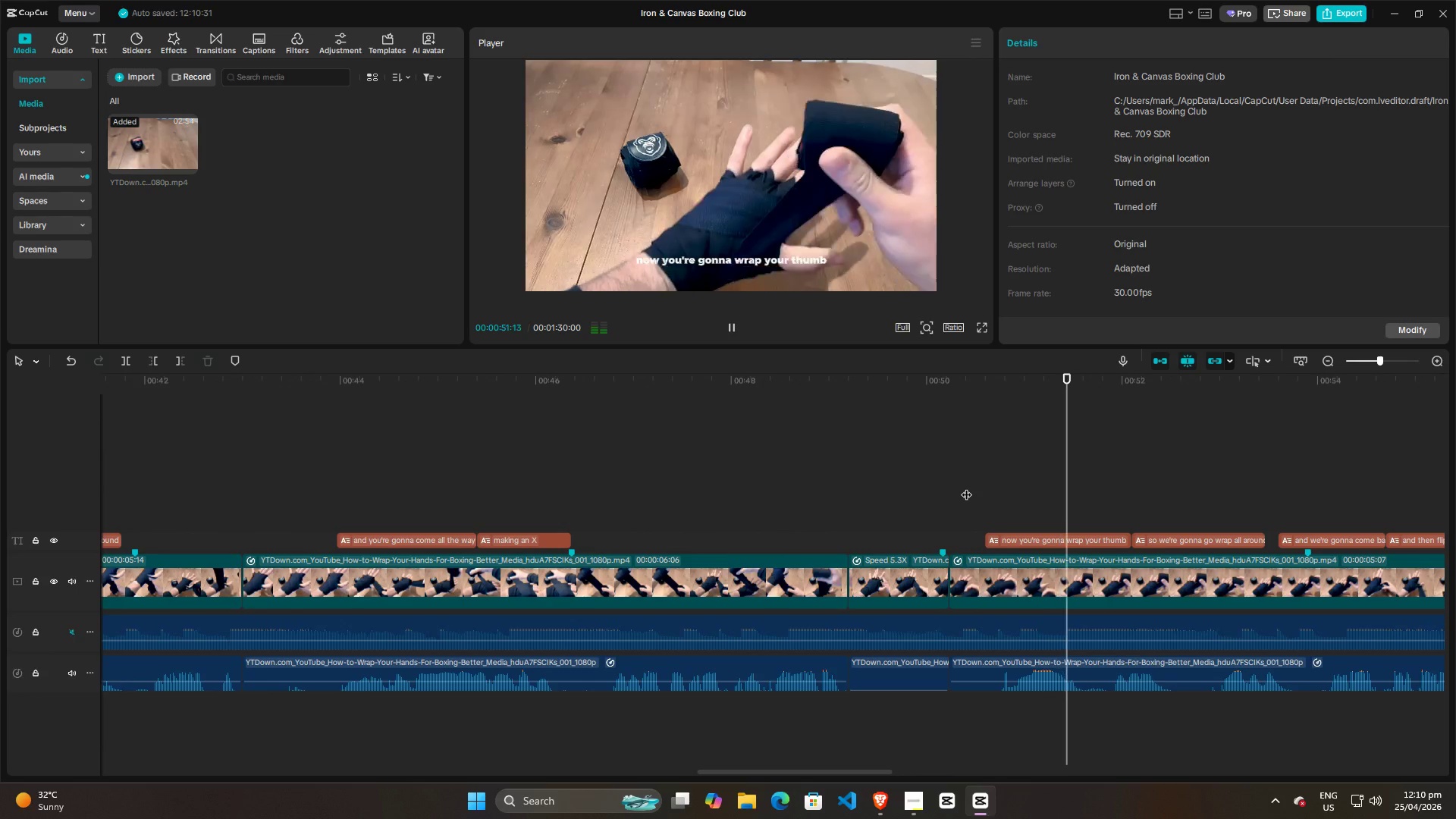 
scroll: coordinate [966, 487], scroll_direction: up, amount: 14.0
 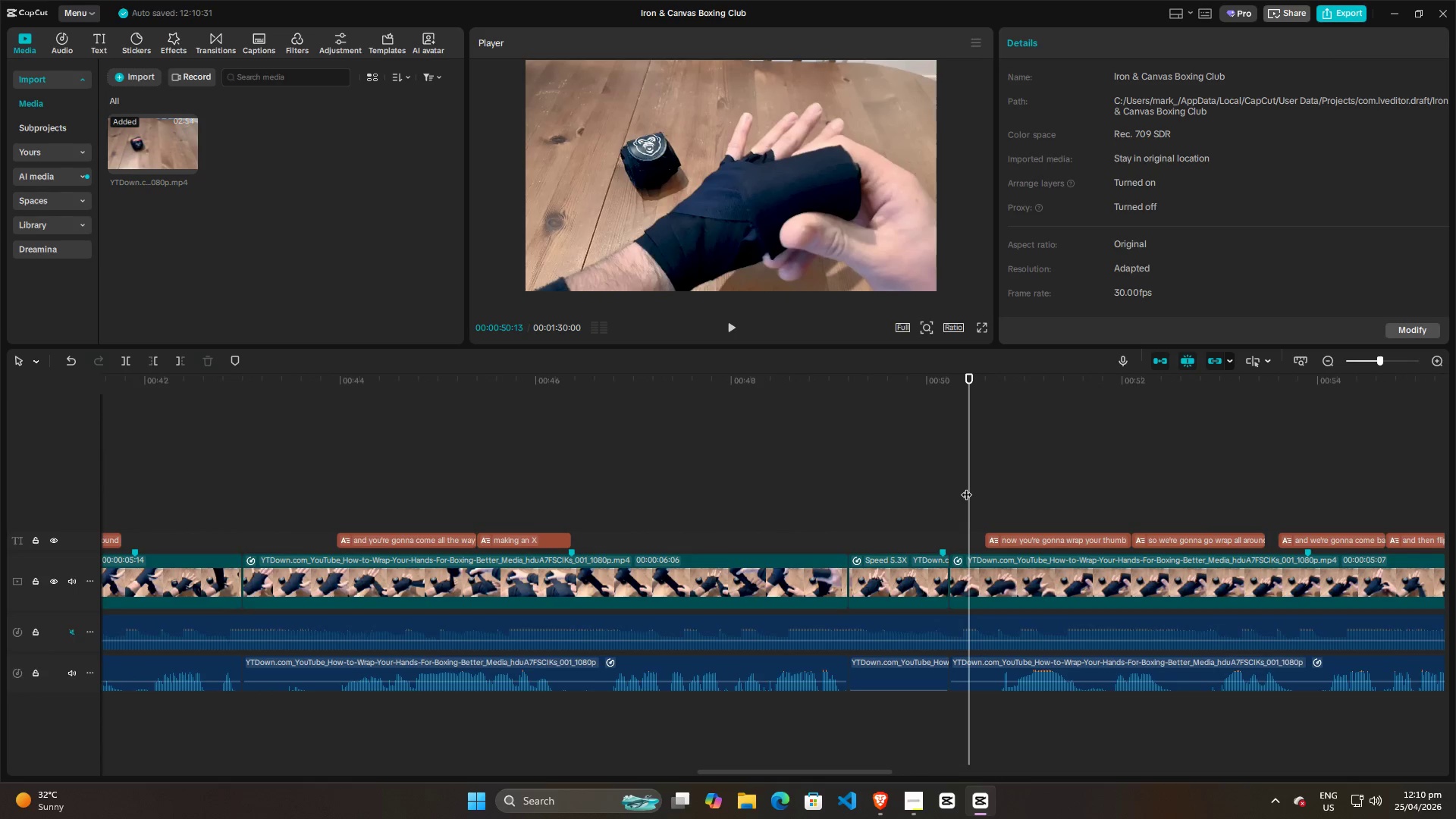 
hold_key(key=ControlLeft, duration=1.09)
scroll: coordinate [984, 487], scroll_direction: down, amount: 10.0
 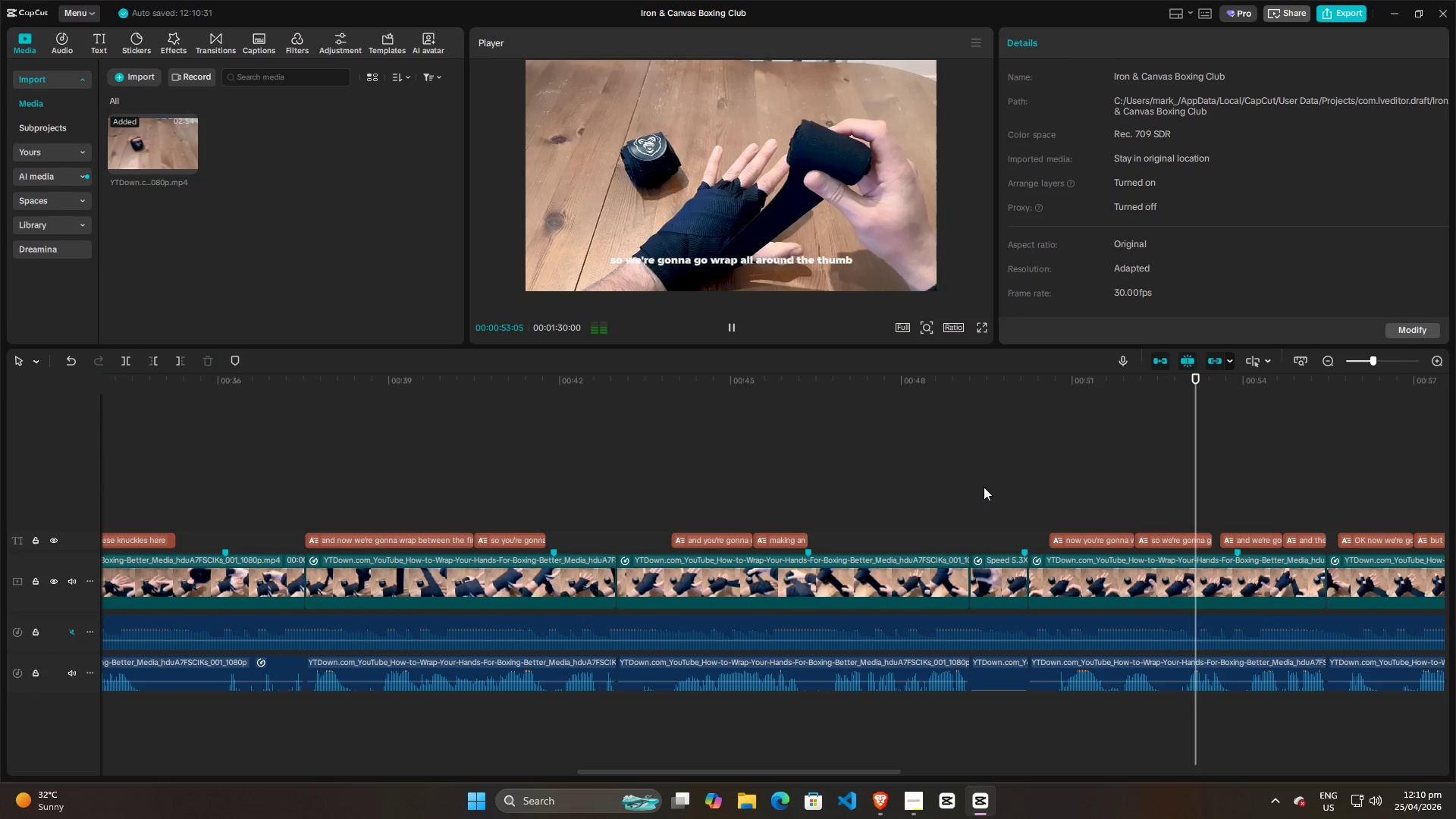 
hold_key(key=ControlLeft, duration=0.52)
scroll: coordinate [984, 487], scroll_direction: down, amount: 5.0
 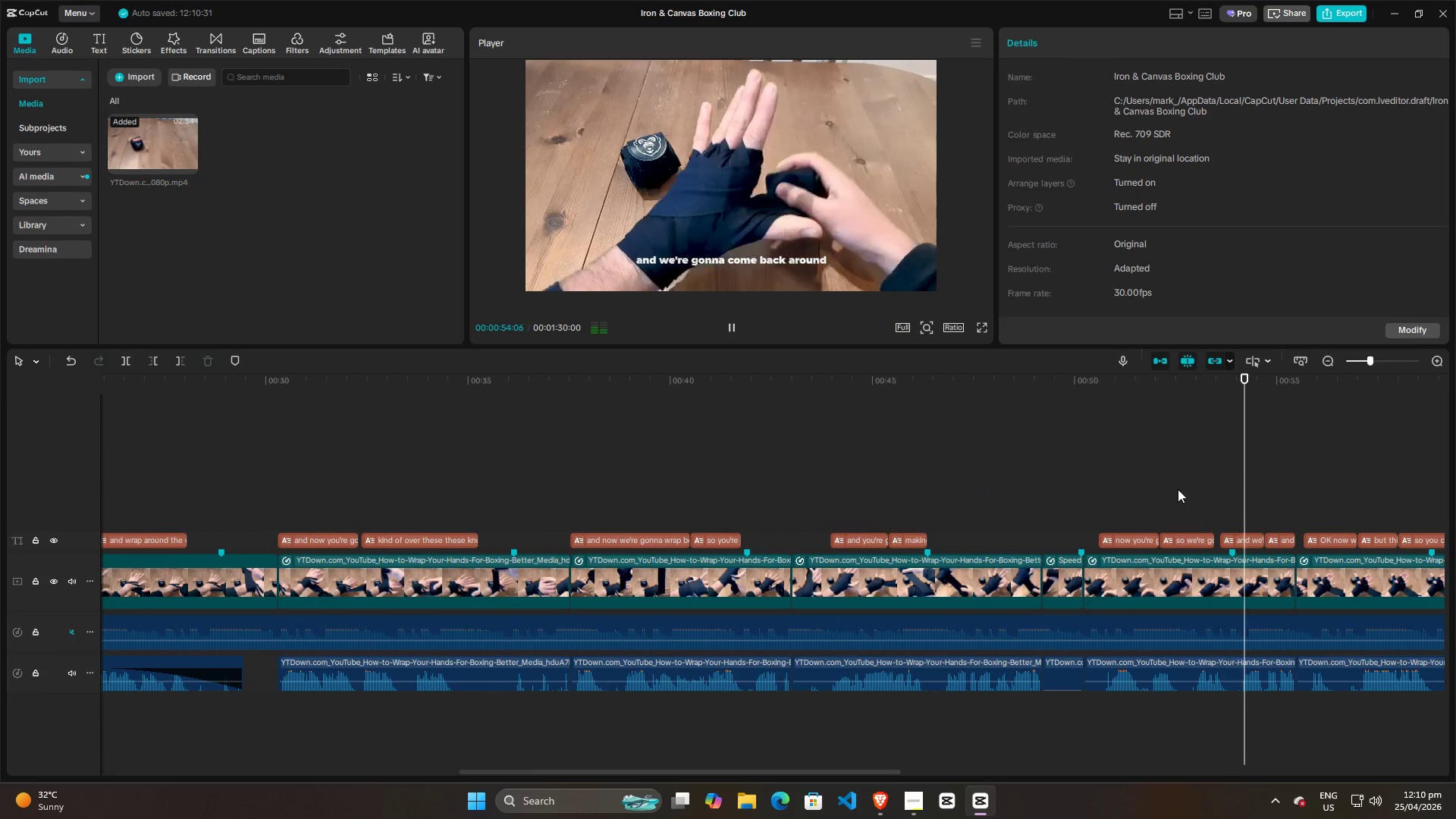 
left_click([1112, 475])
 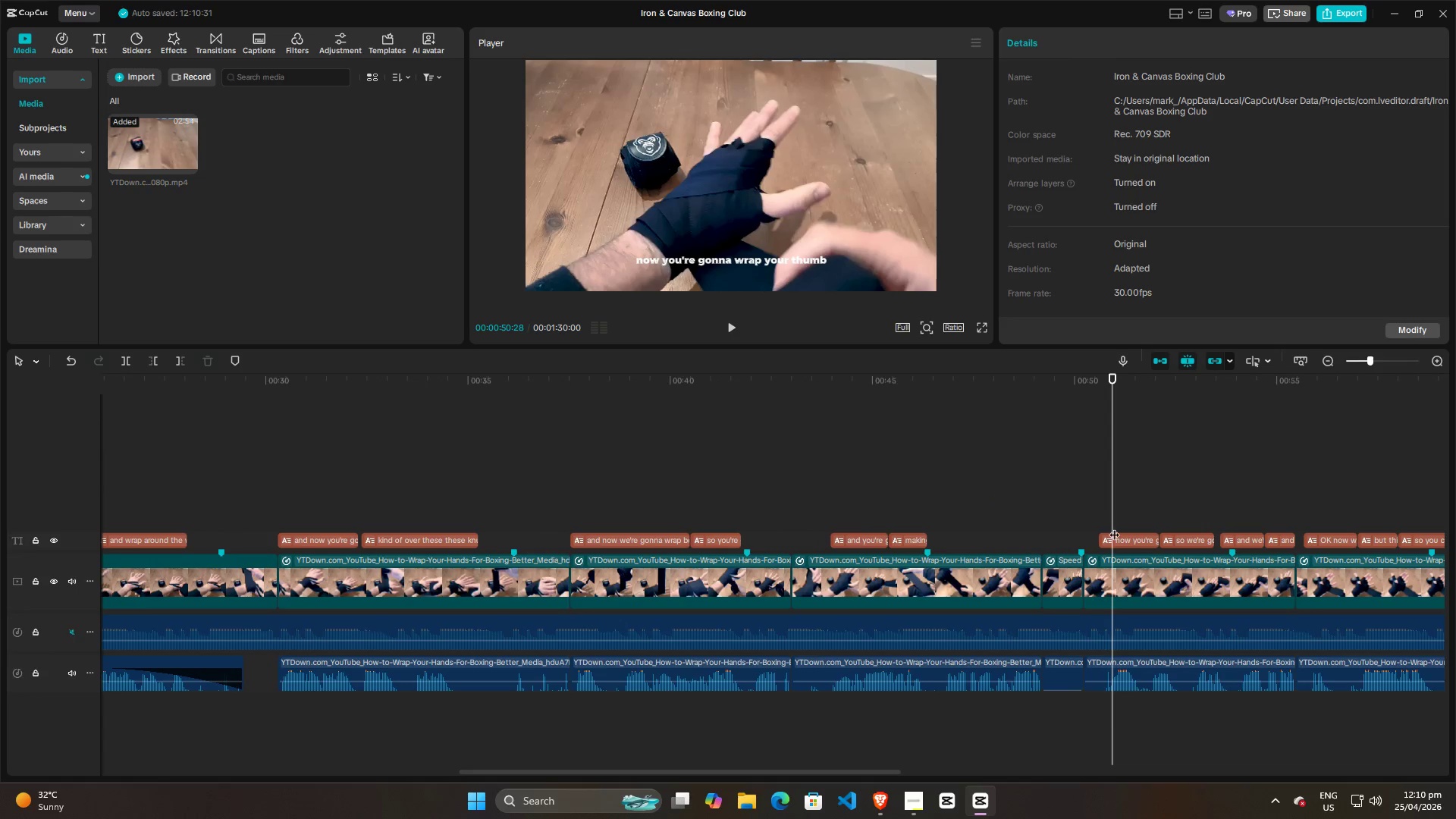 
left_click([1115, 532])
 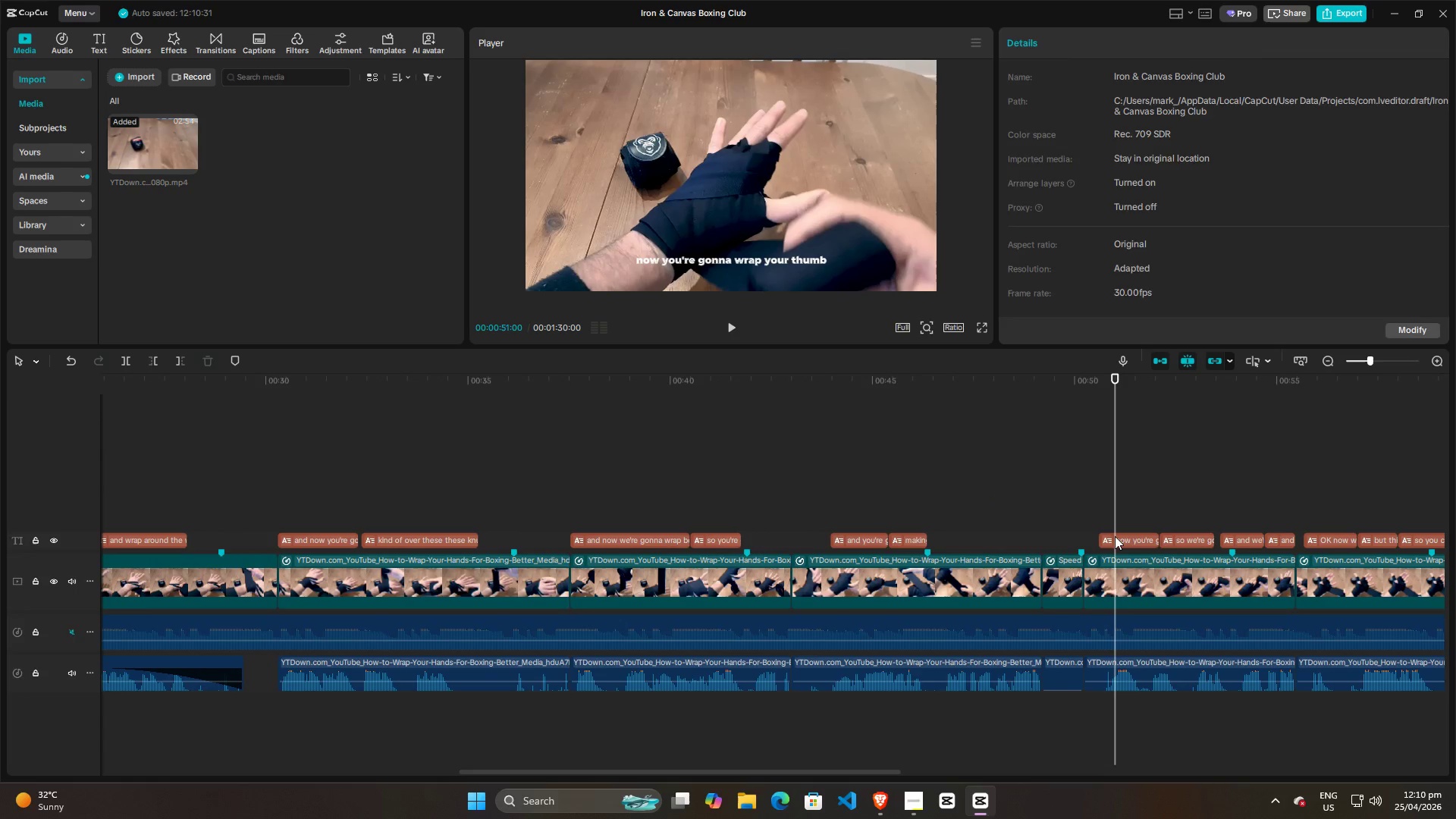 
left_click([1115, 536])
 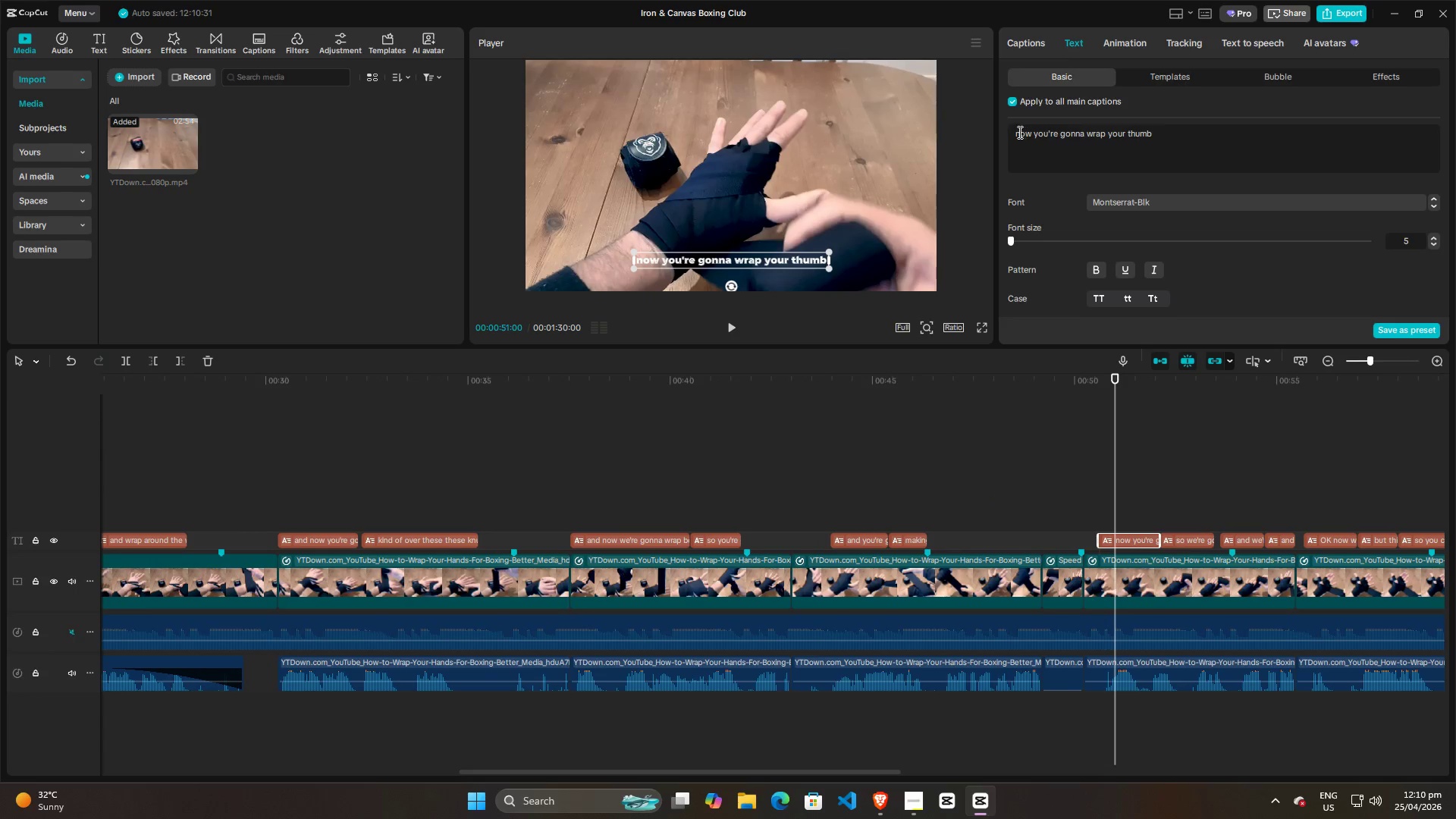 
left_click([1015, 133])
 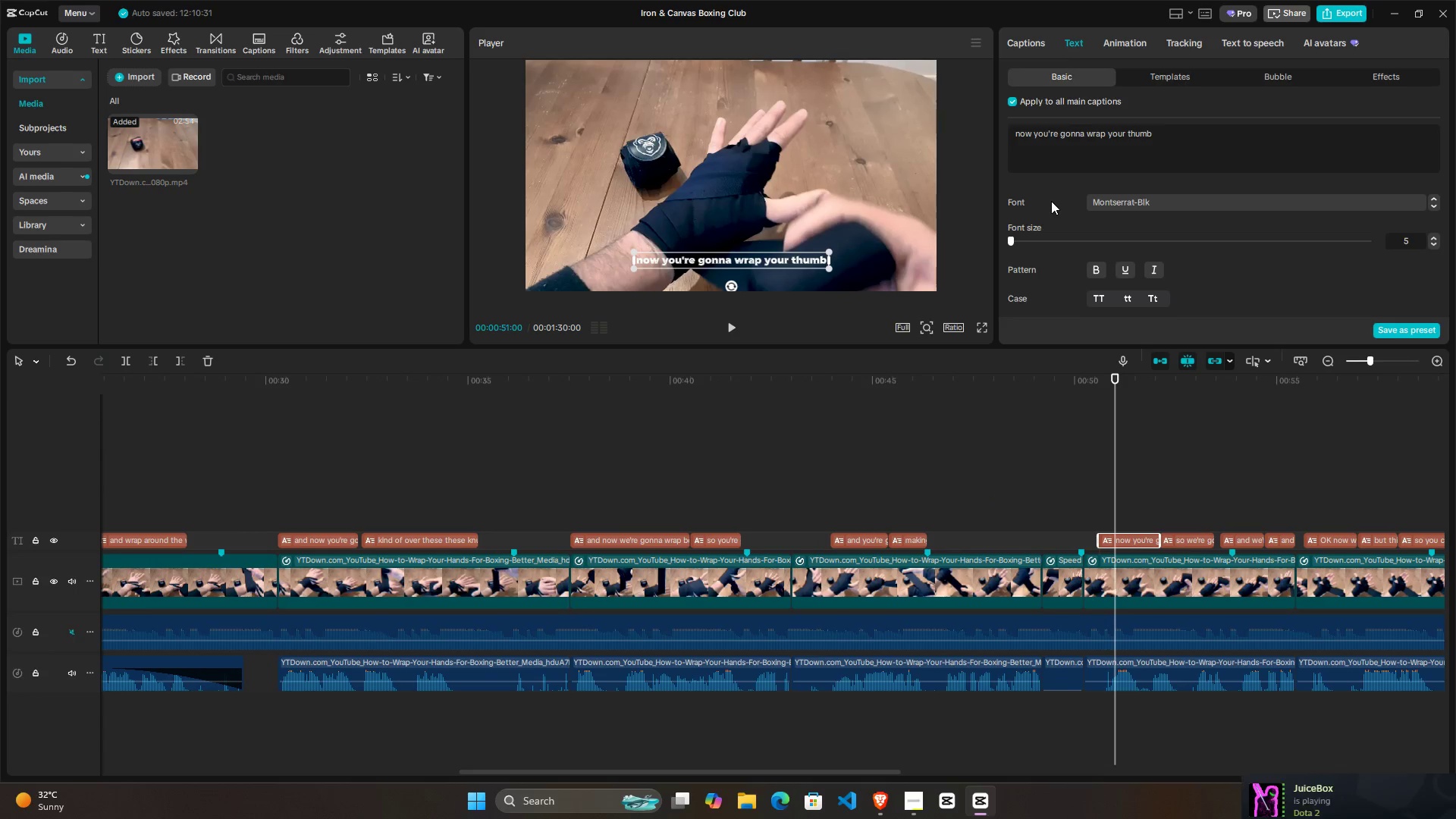 
type(and )
 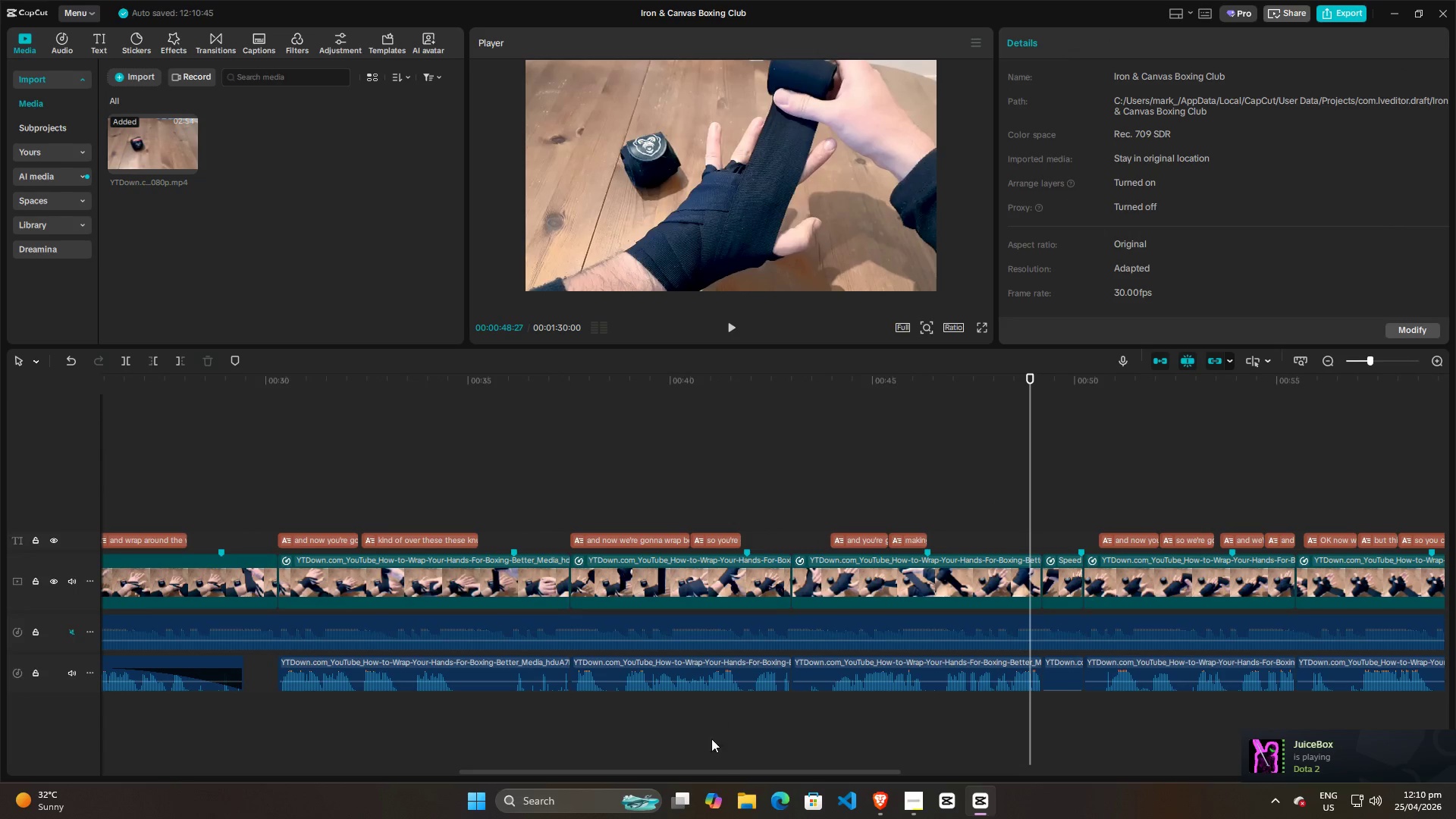 
left_click_drag(start_coordinate=[725, 770], to_coordinate=[913, 768])
 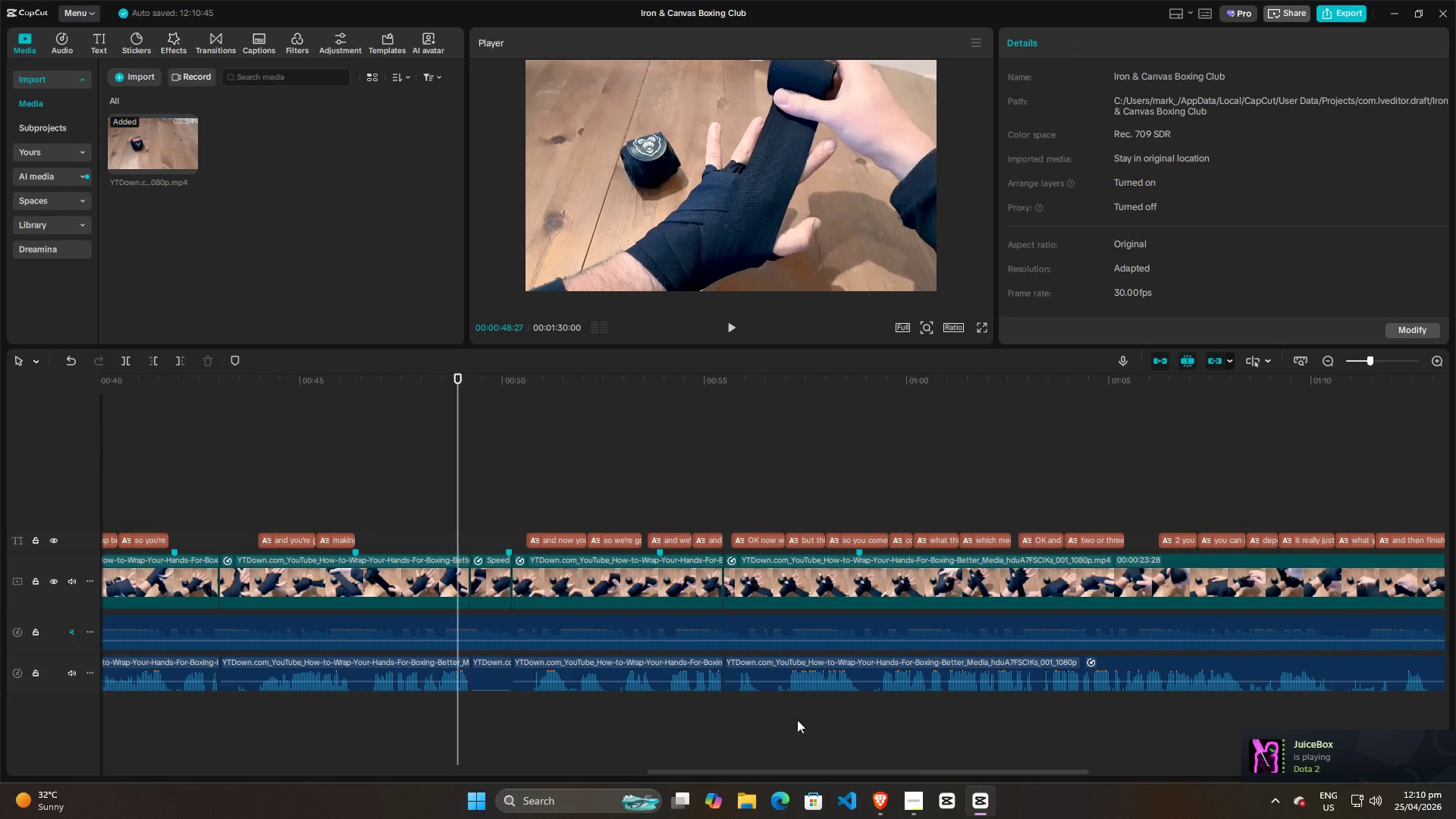 
key(Space)
 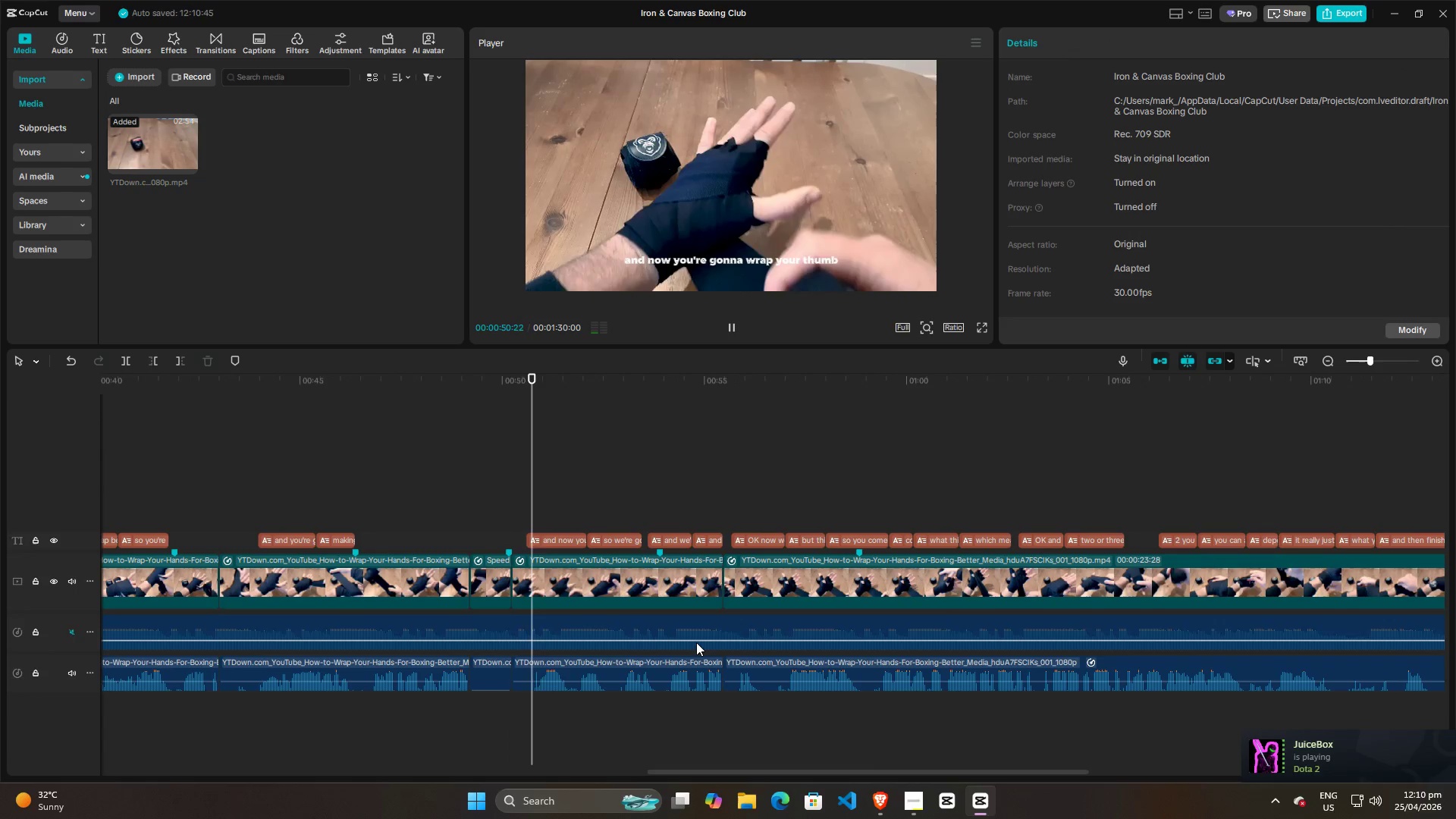 
key(Space)
 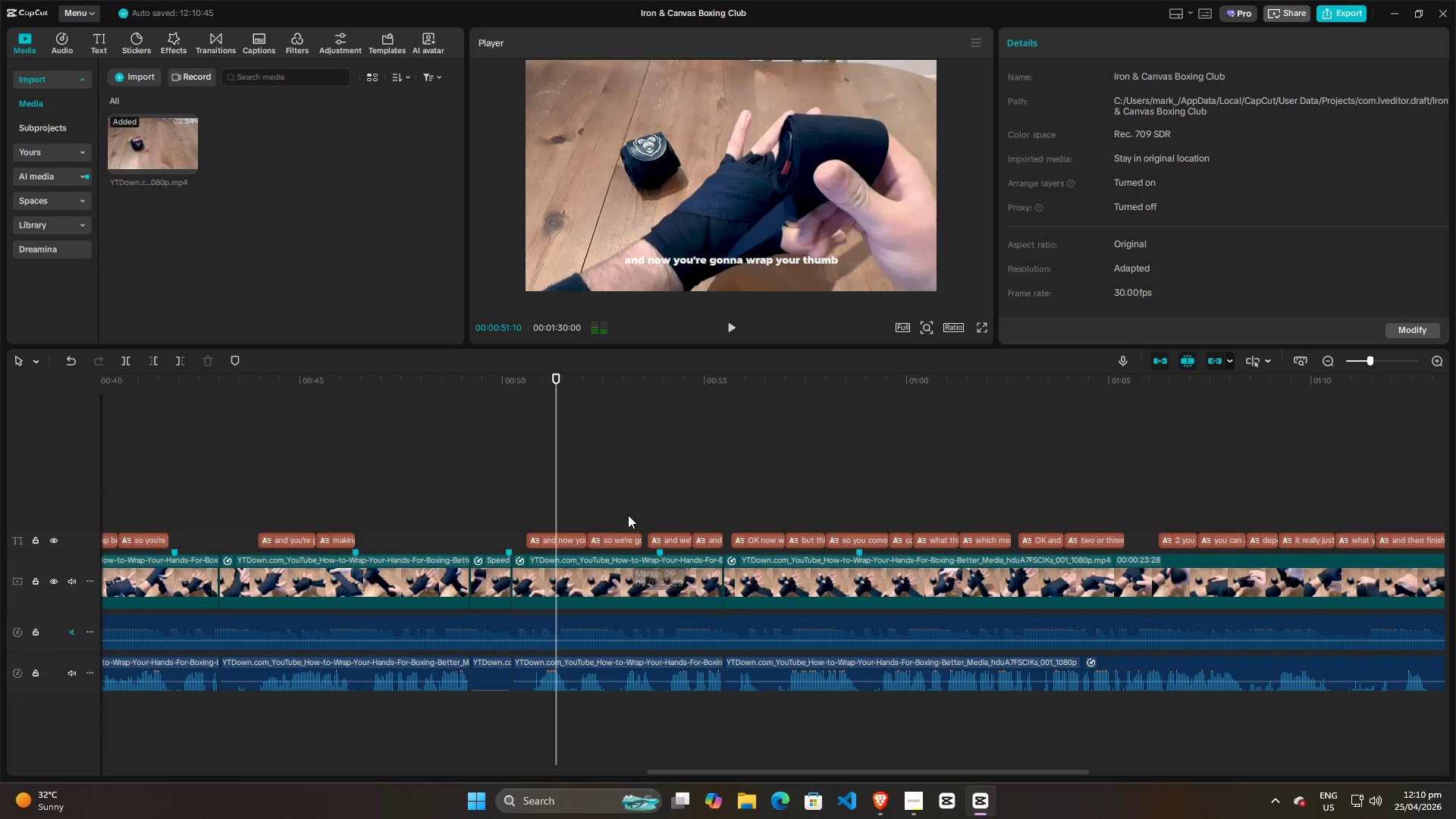 
hold_key(key=ControlLeft, duration=0.95)
 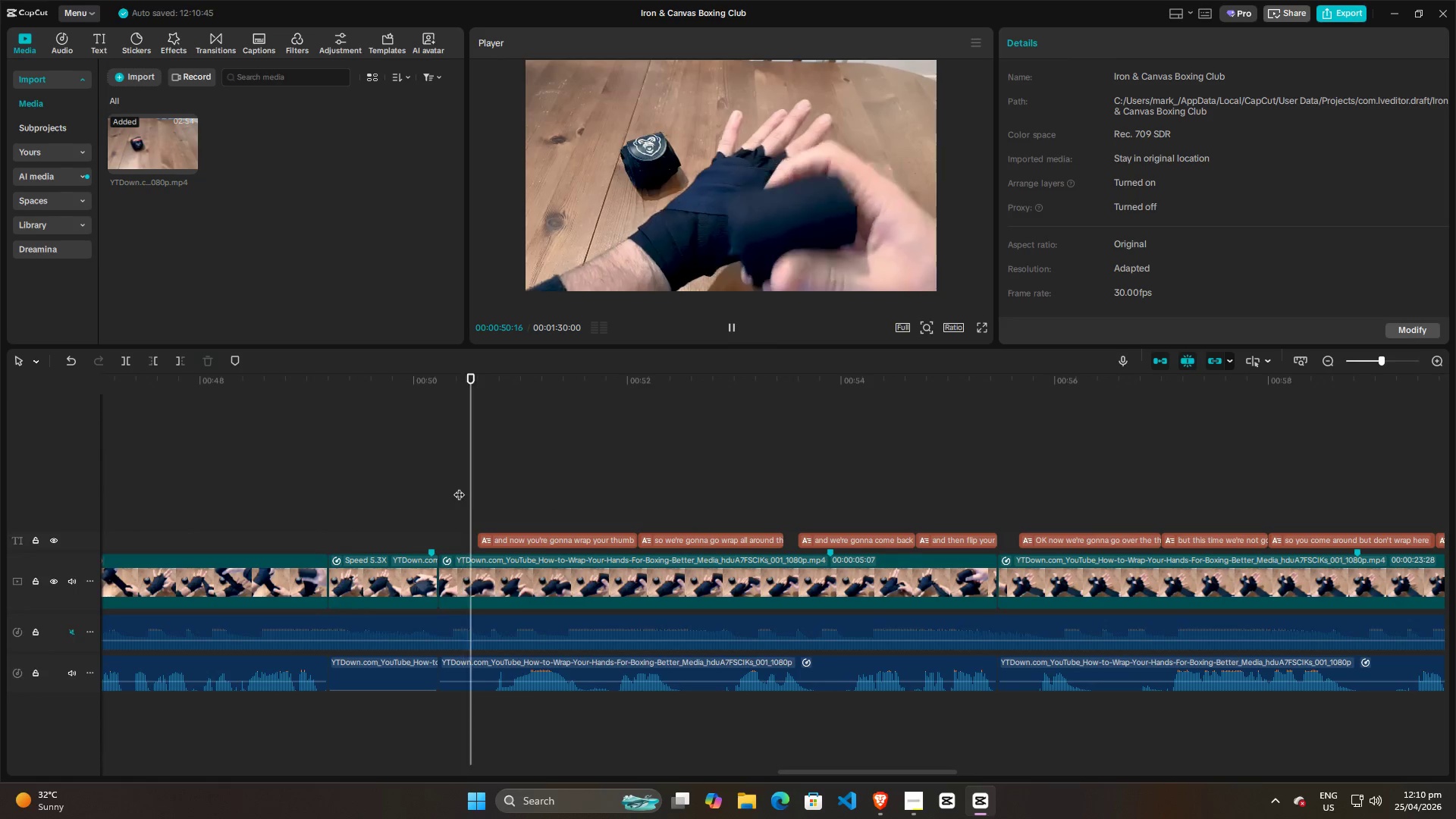 
left_click([459, 487])
 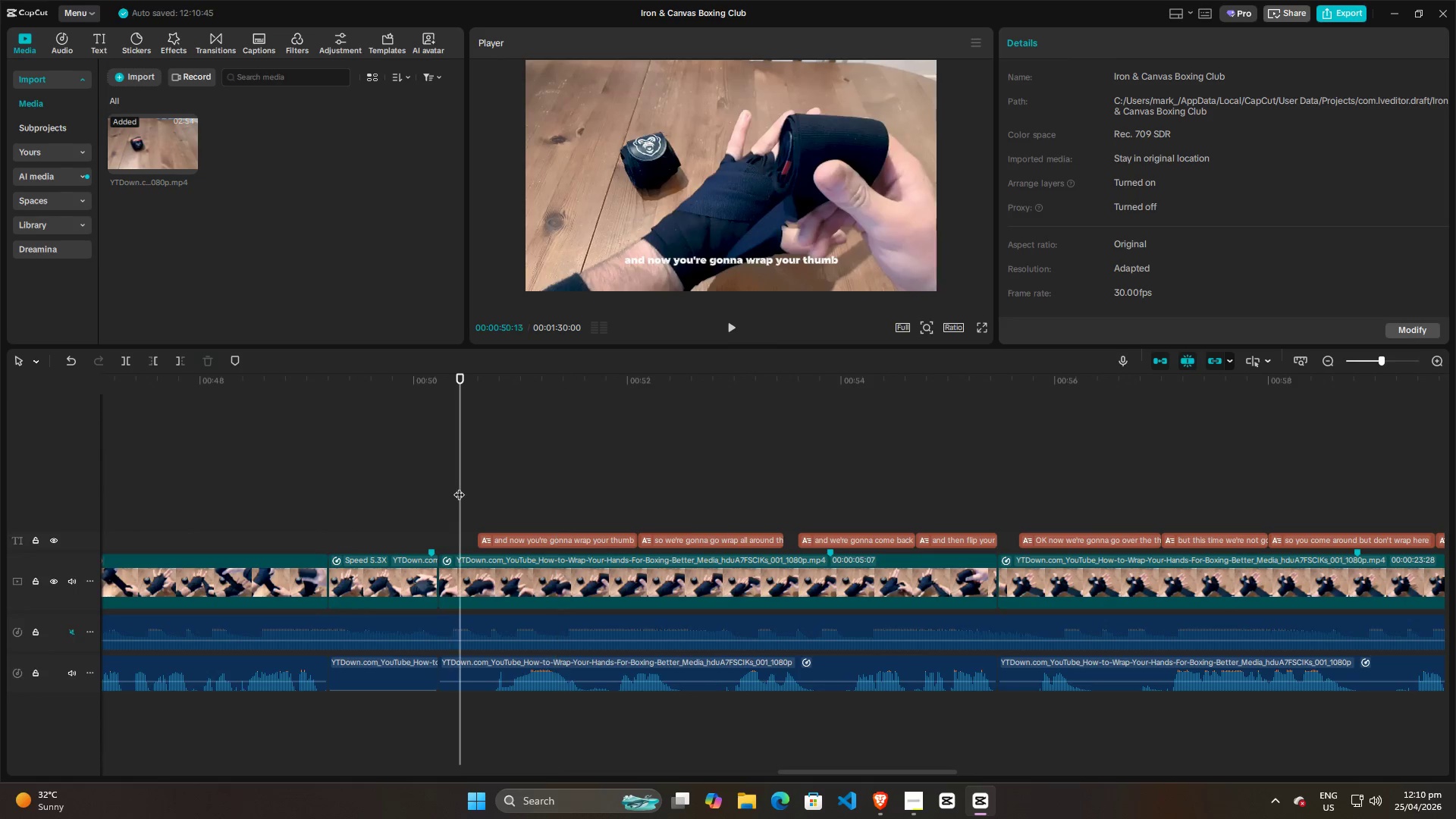 
scroll: coordinate [621, 513], scroll_direction: up, amount: 17.0
 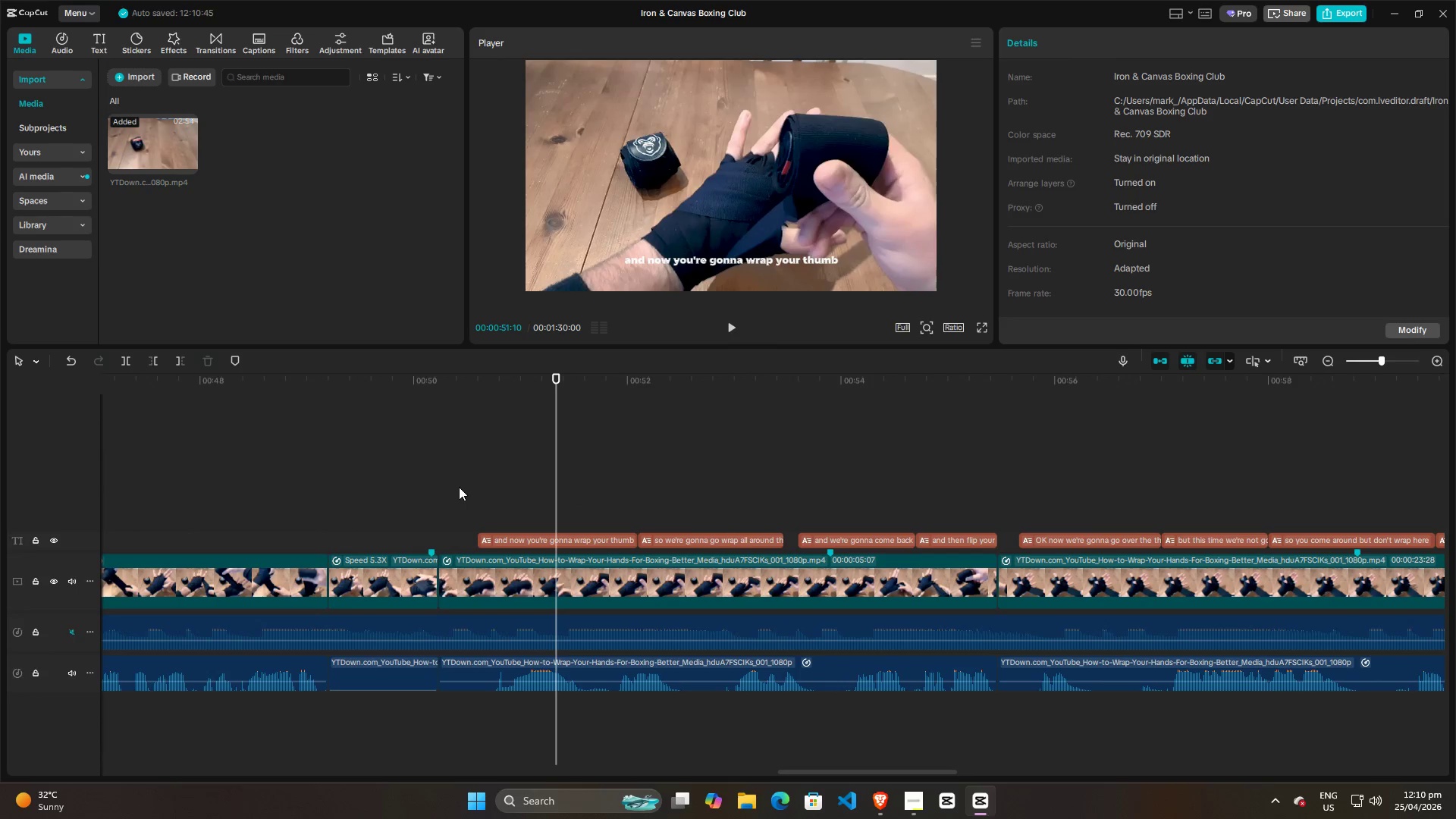 
key(Space)
 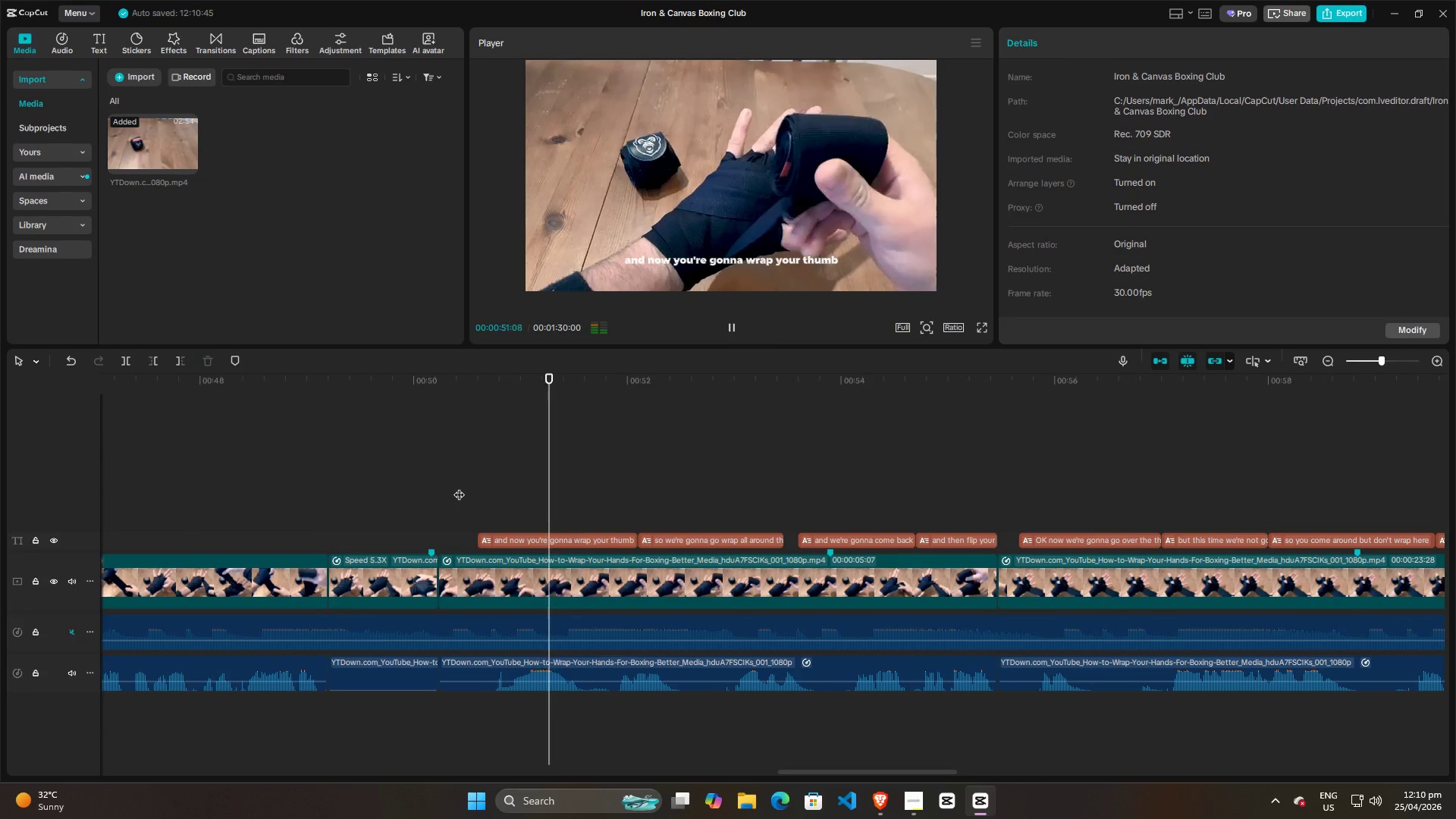 
key(Space)
 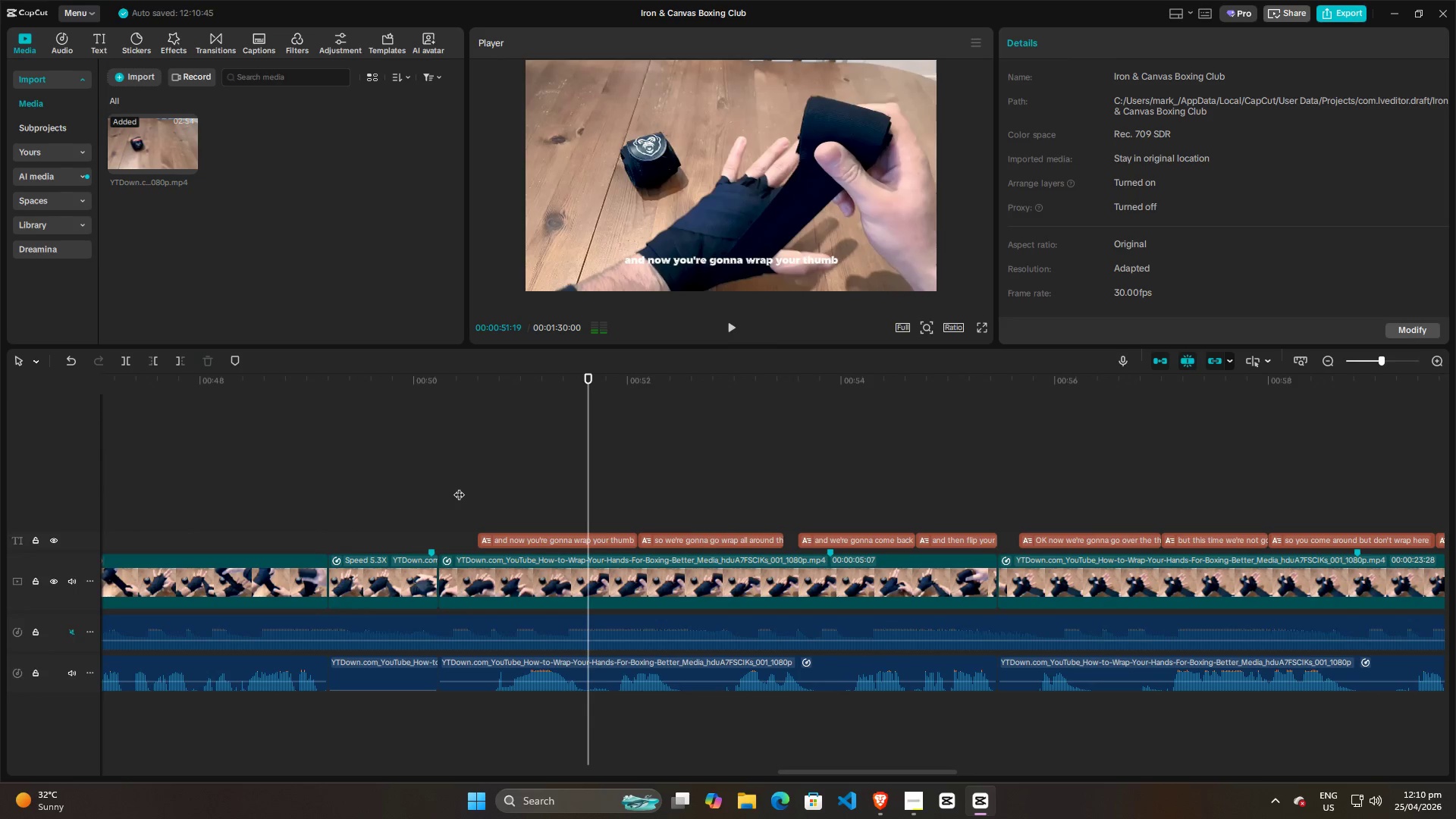 
left_click([459, 487])
 